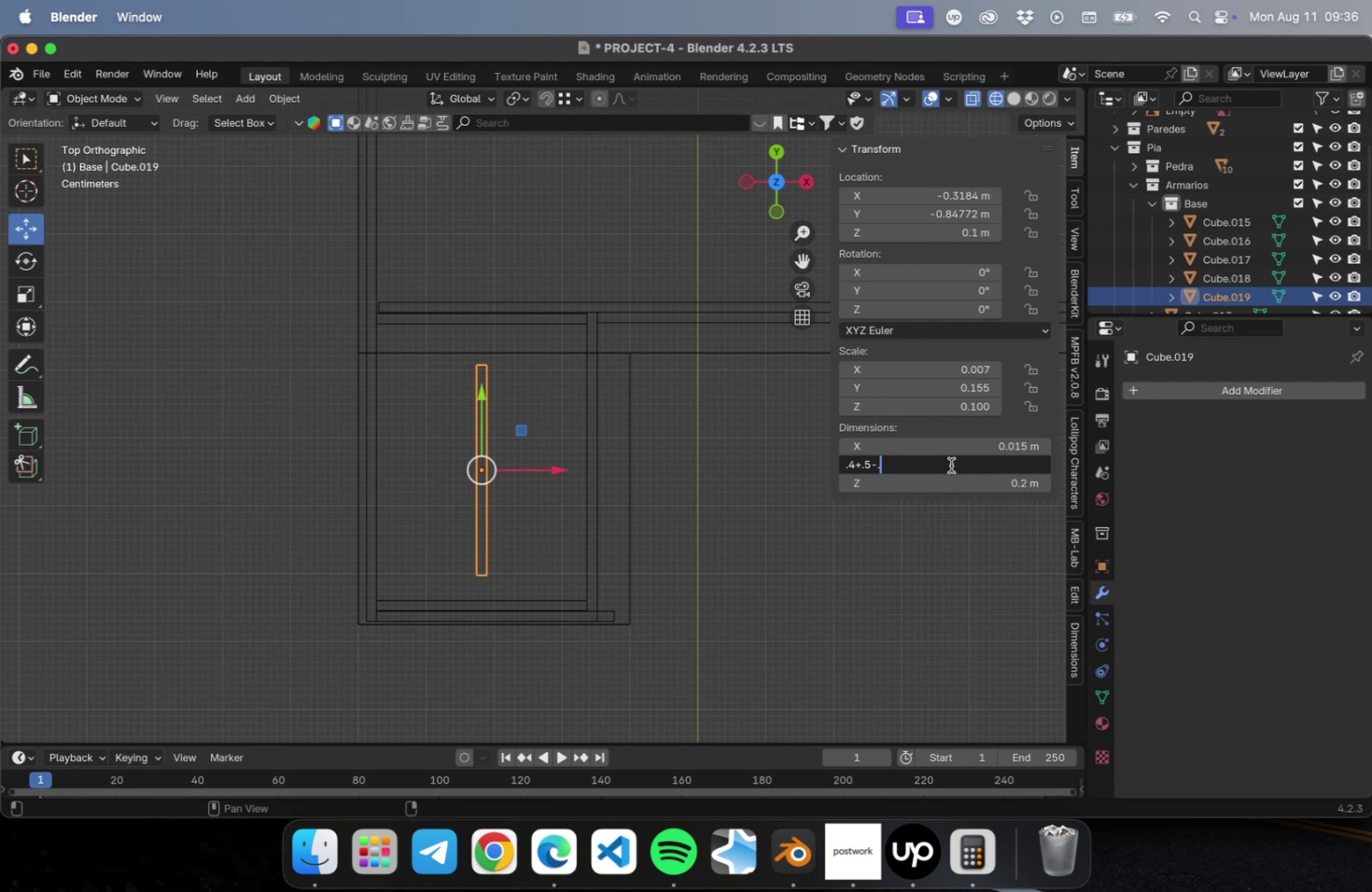 
key(Enter)
 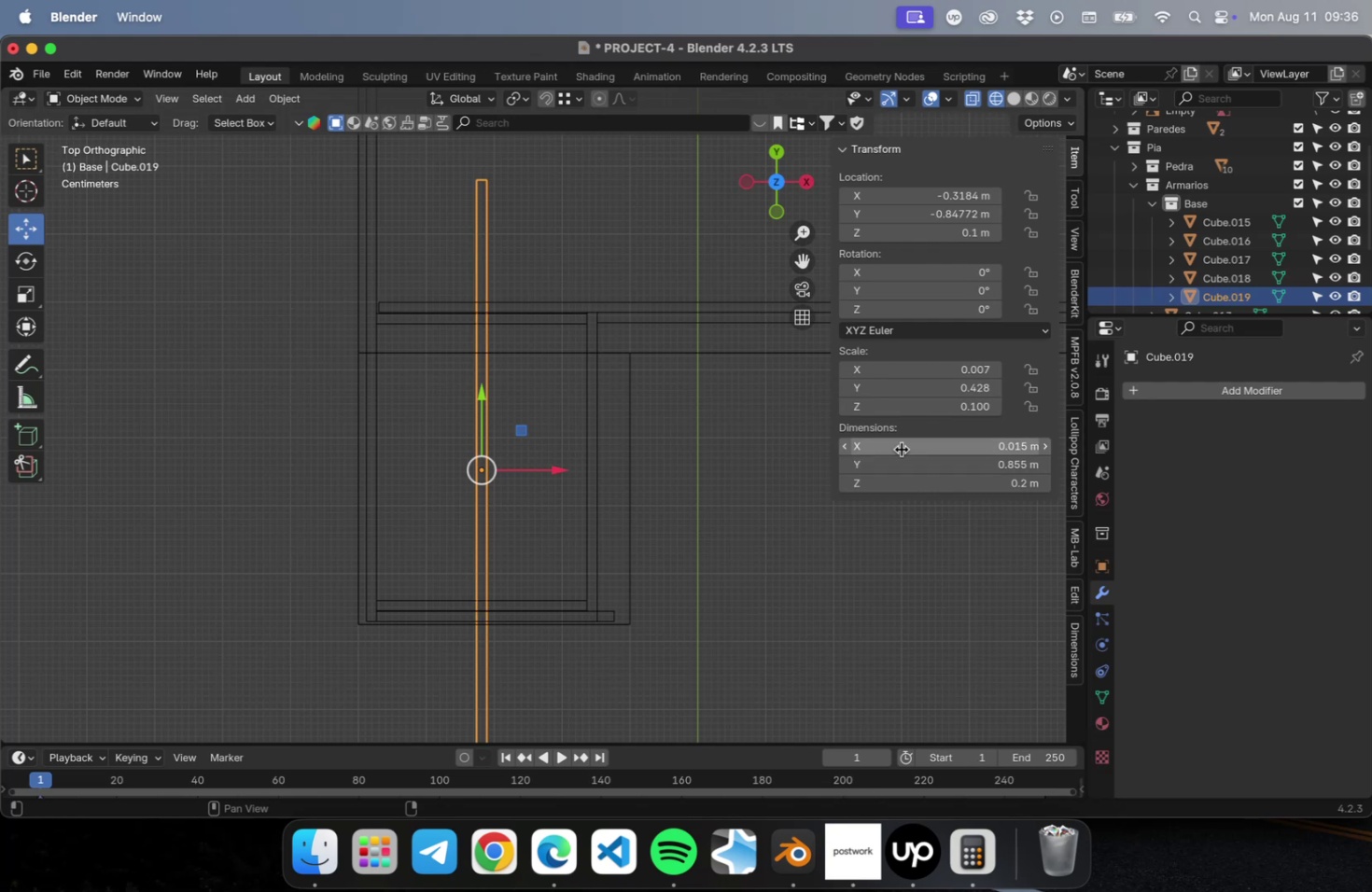 
left_click_drag(start_coordinate=[987, 459], to_coordinate=[957, 472])
 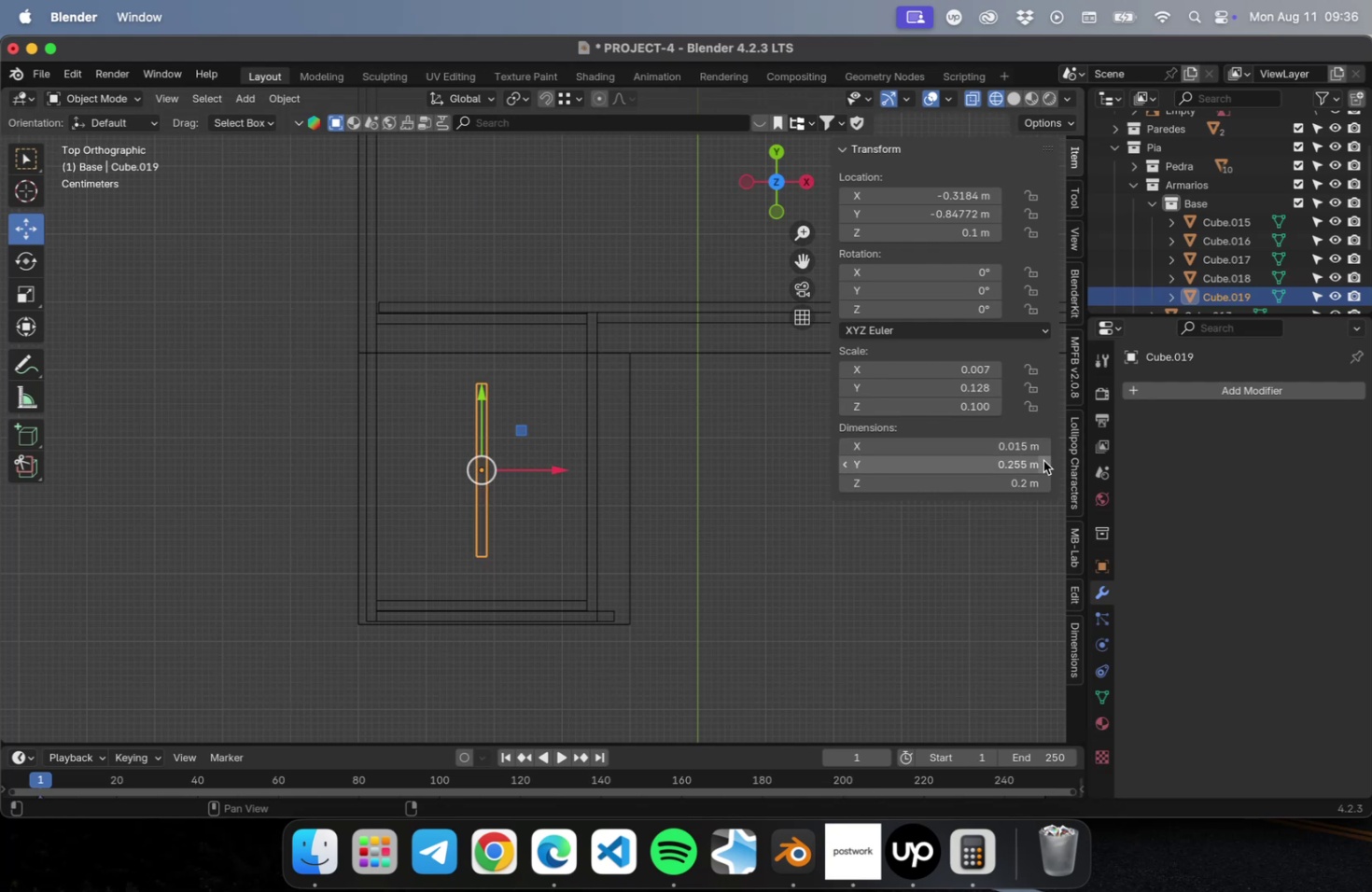 
left_click([1045, 460])
 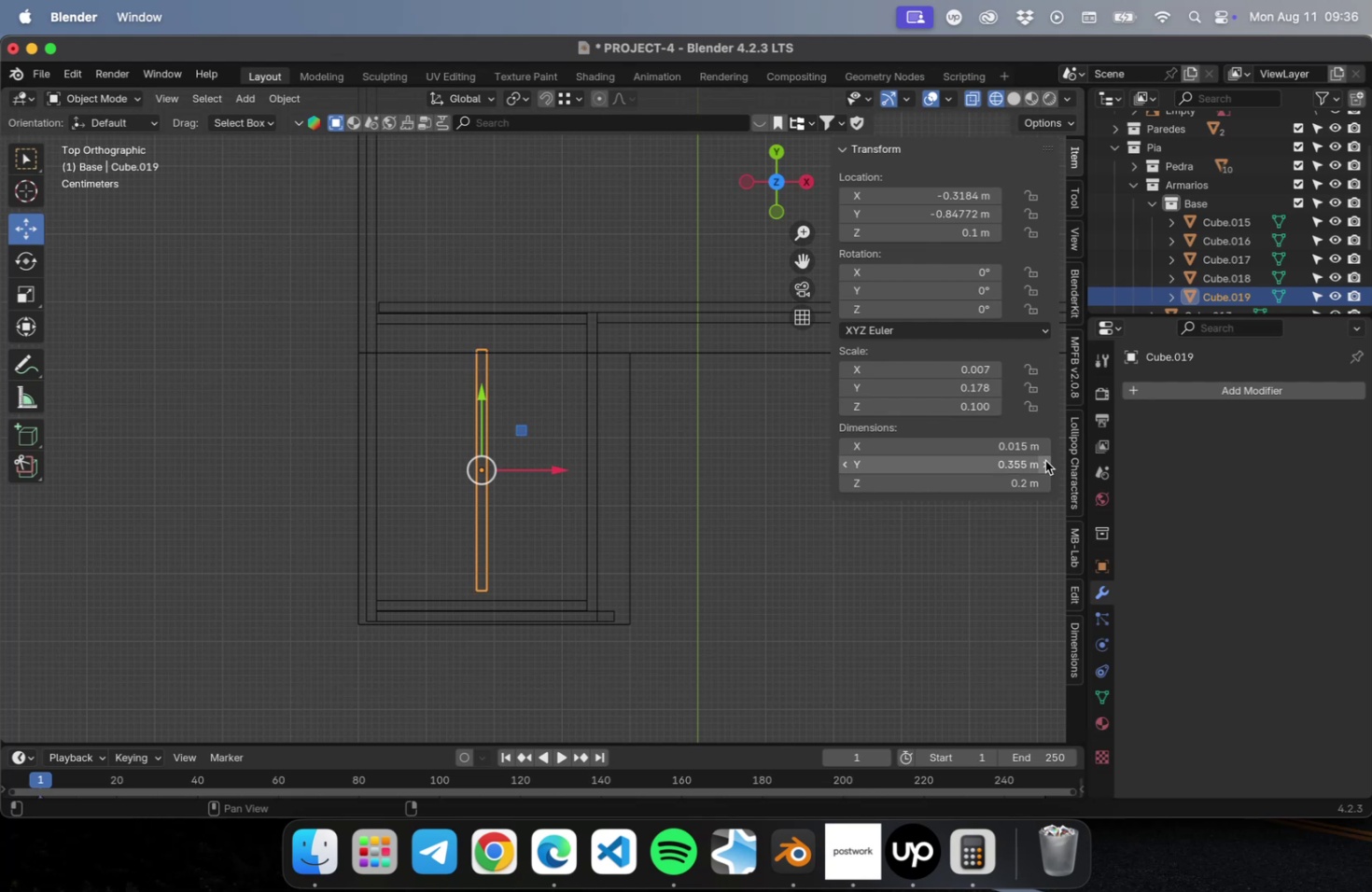 
left_click([1044, 460])
 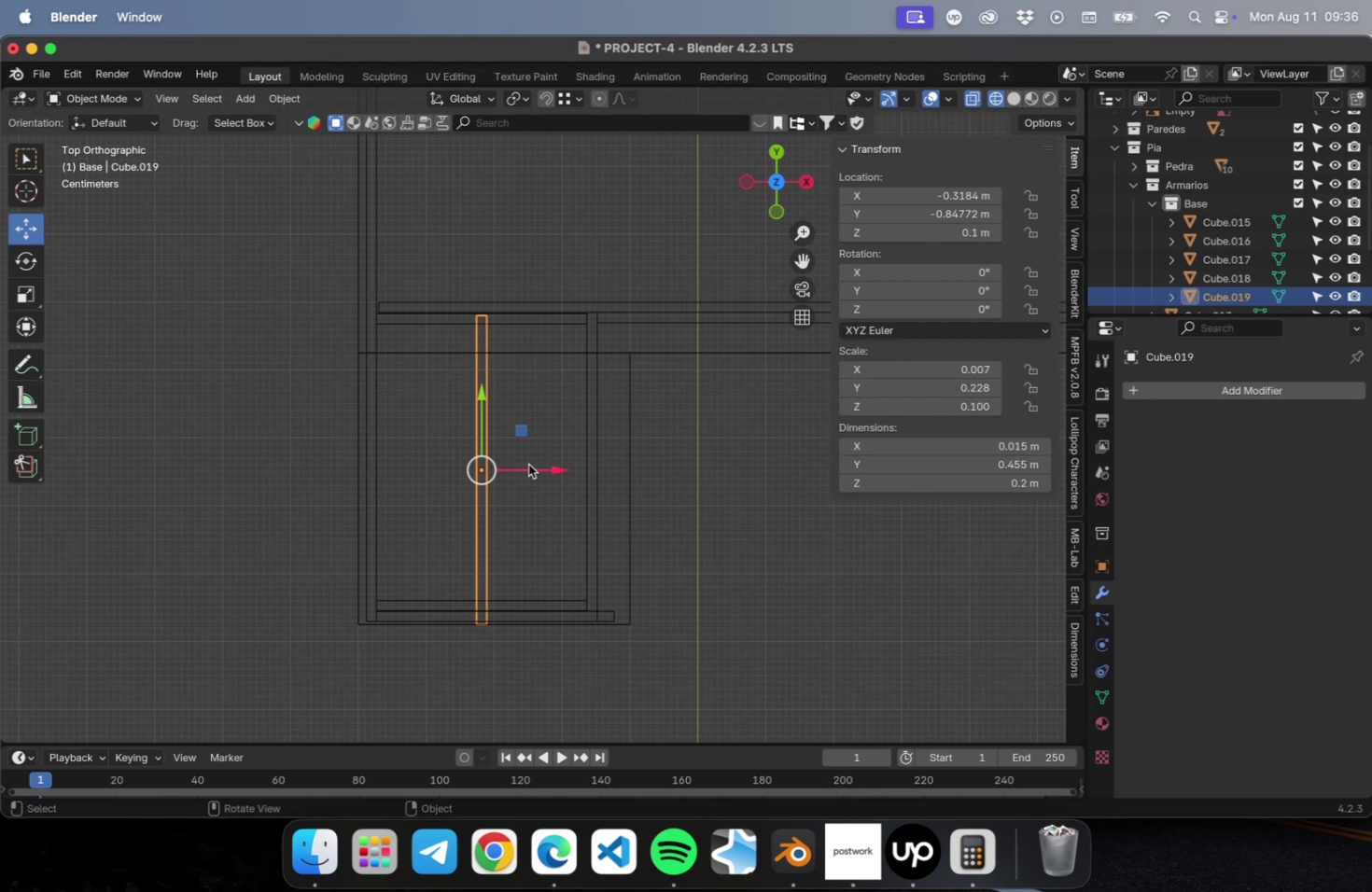 
left_click_drag(start_coordinate=[521, 429], to_coordinate=[422, 418])
 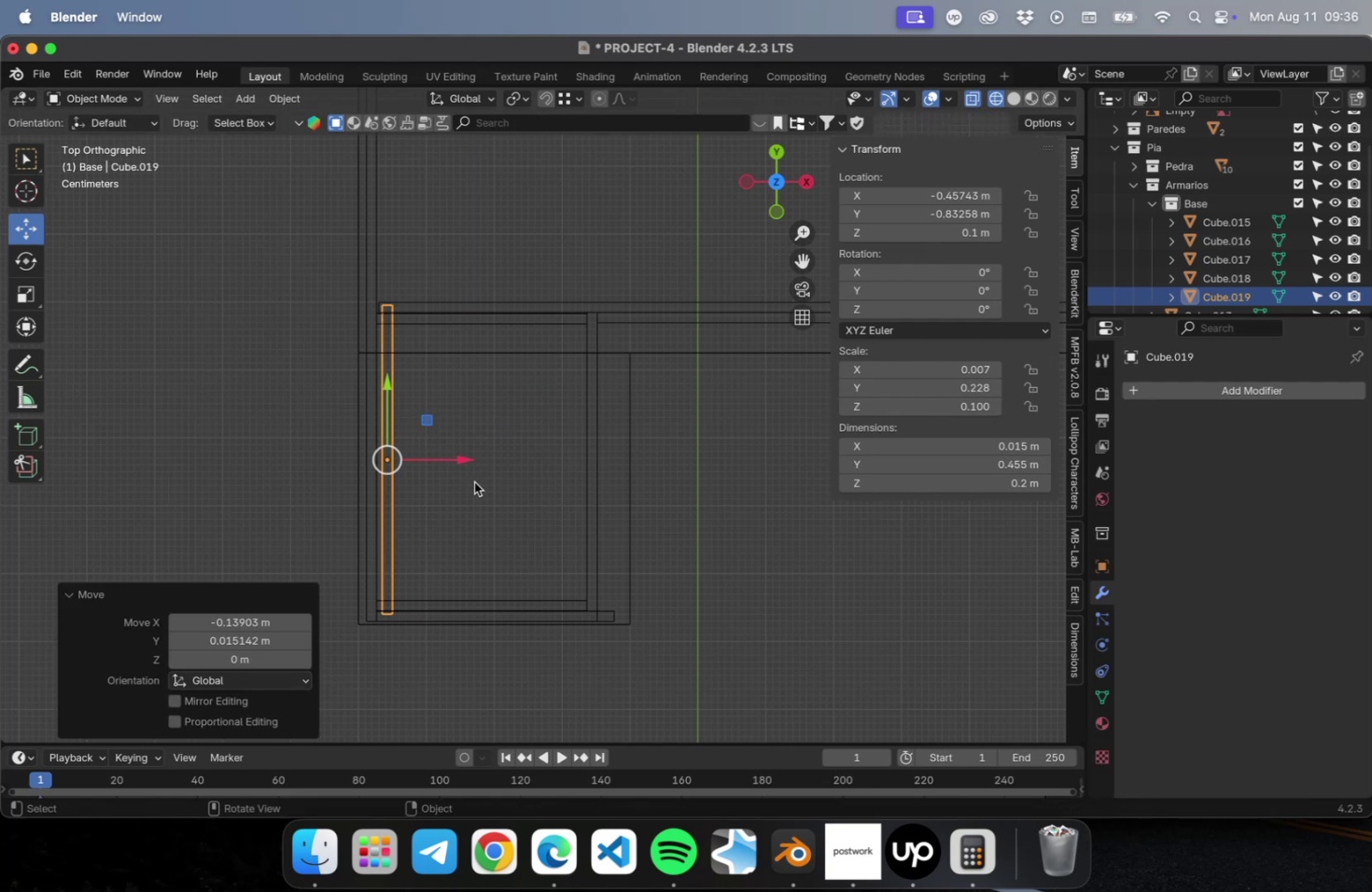 
key(Meta+CommandLeft)
 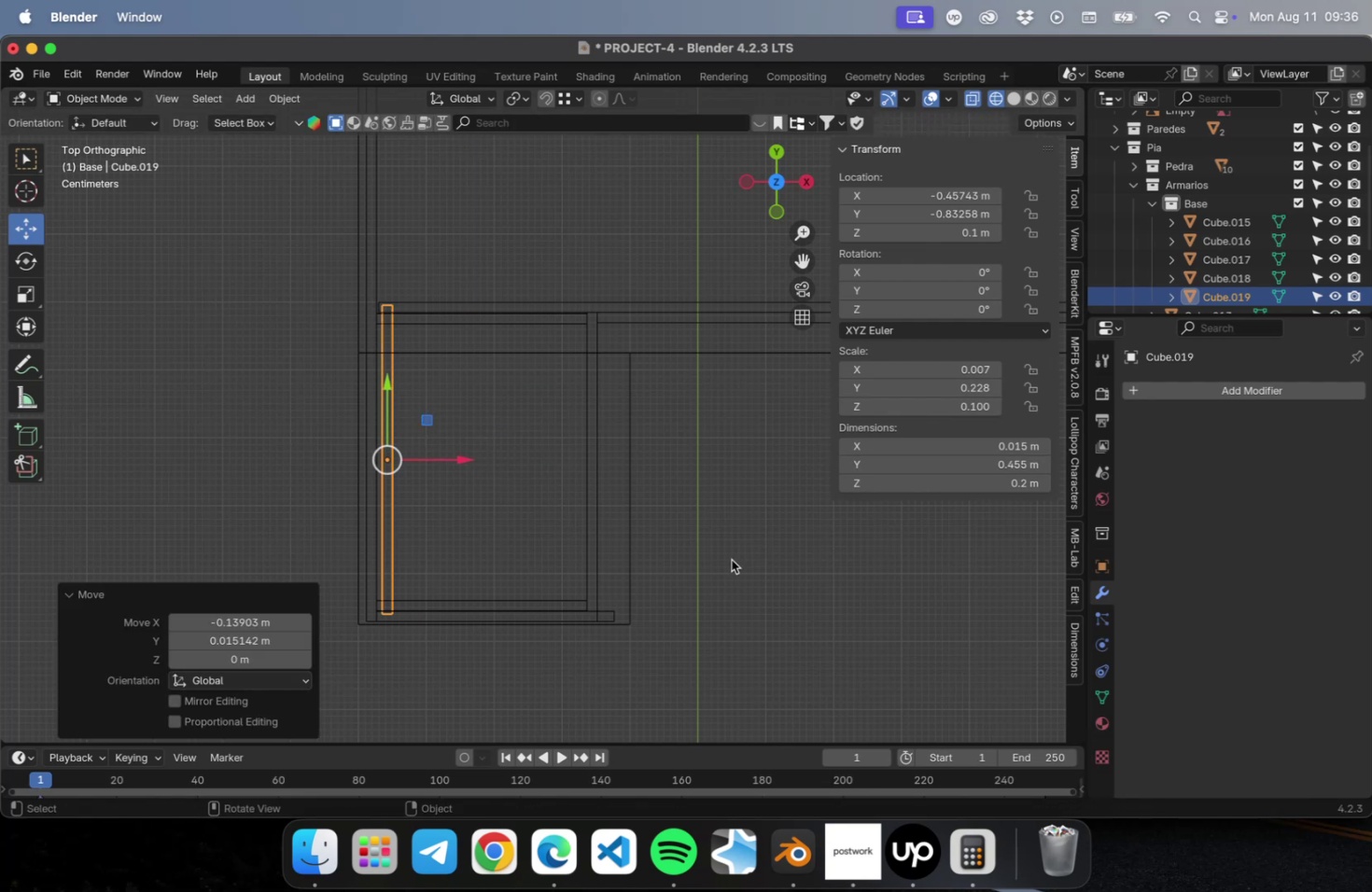 
key(Meta+CommandLeft)
 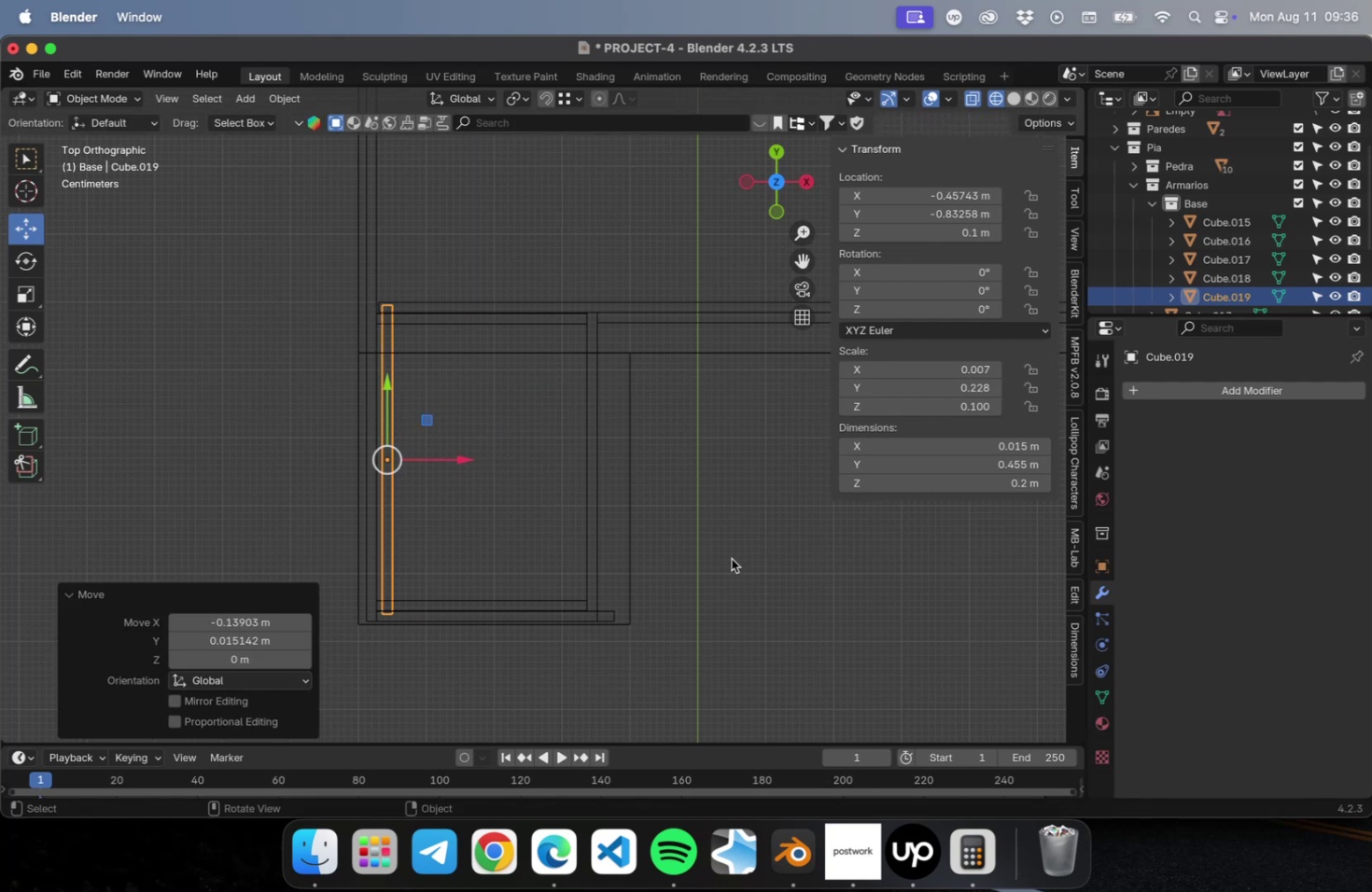 
key(Meta+S)
 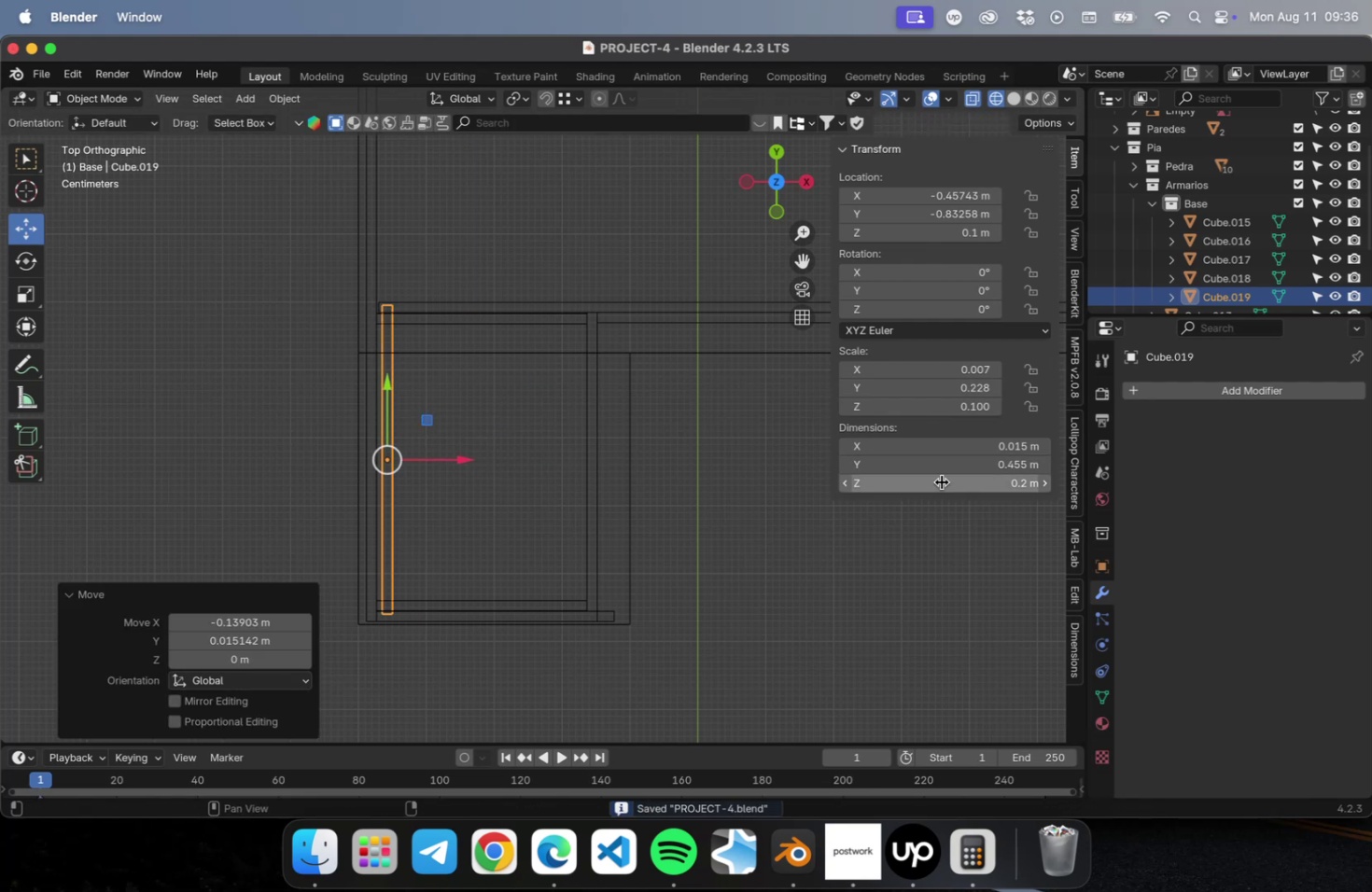 
double_click([936, 465])
 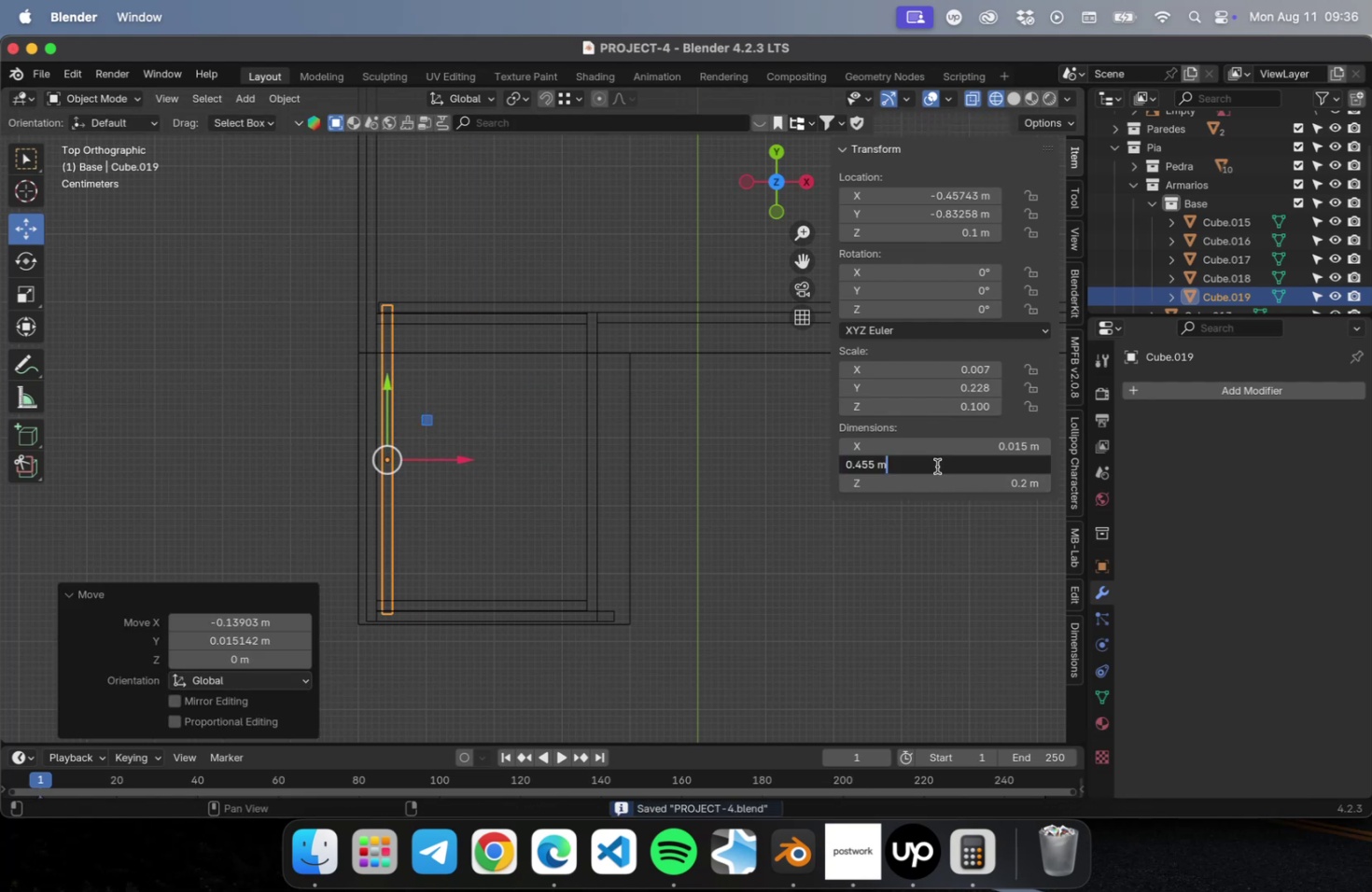 
type(-.04)
key(Backspace)
type(3)
 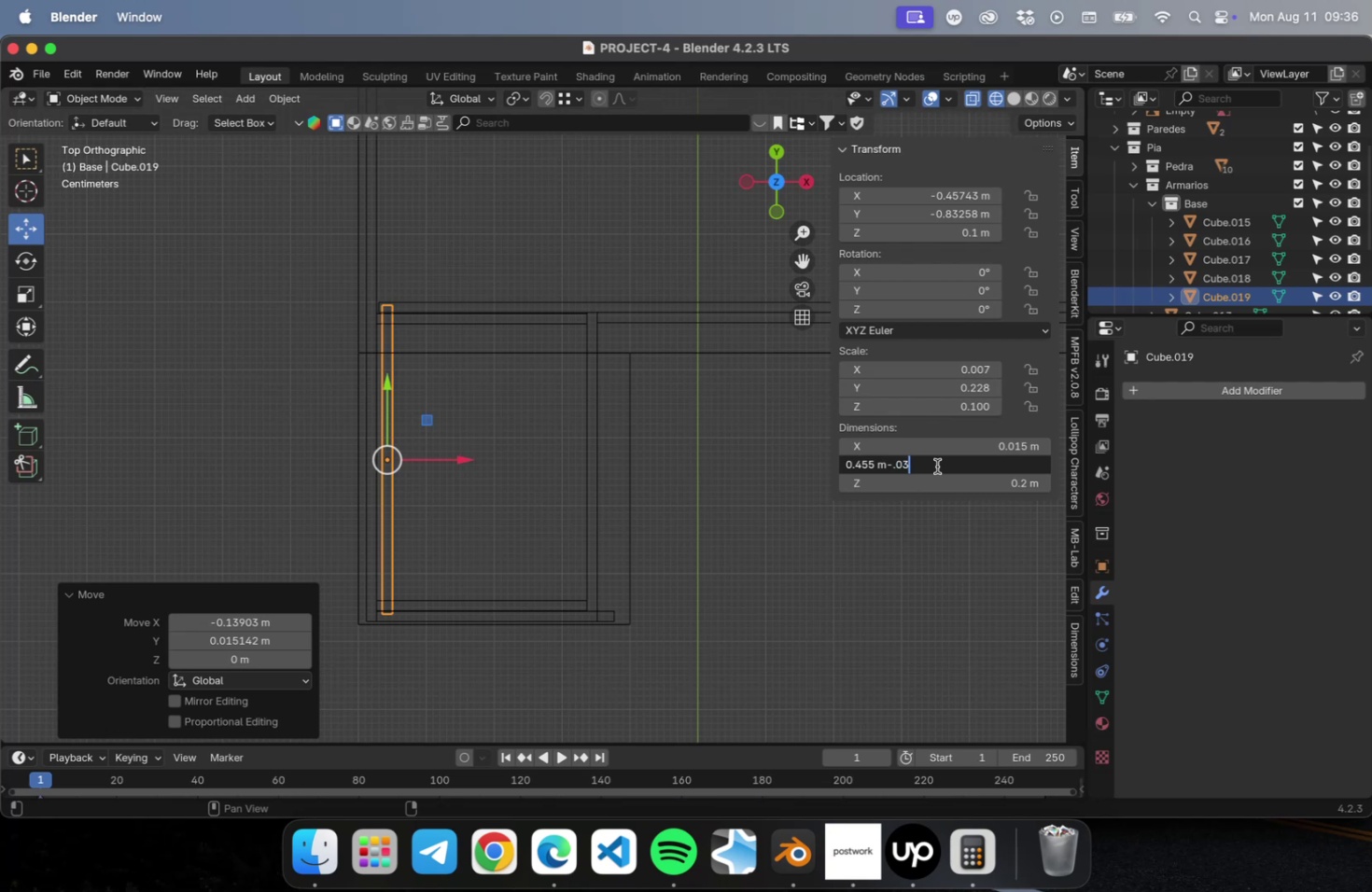 
key(Enter)
 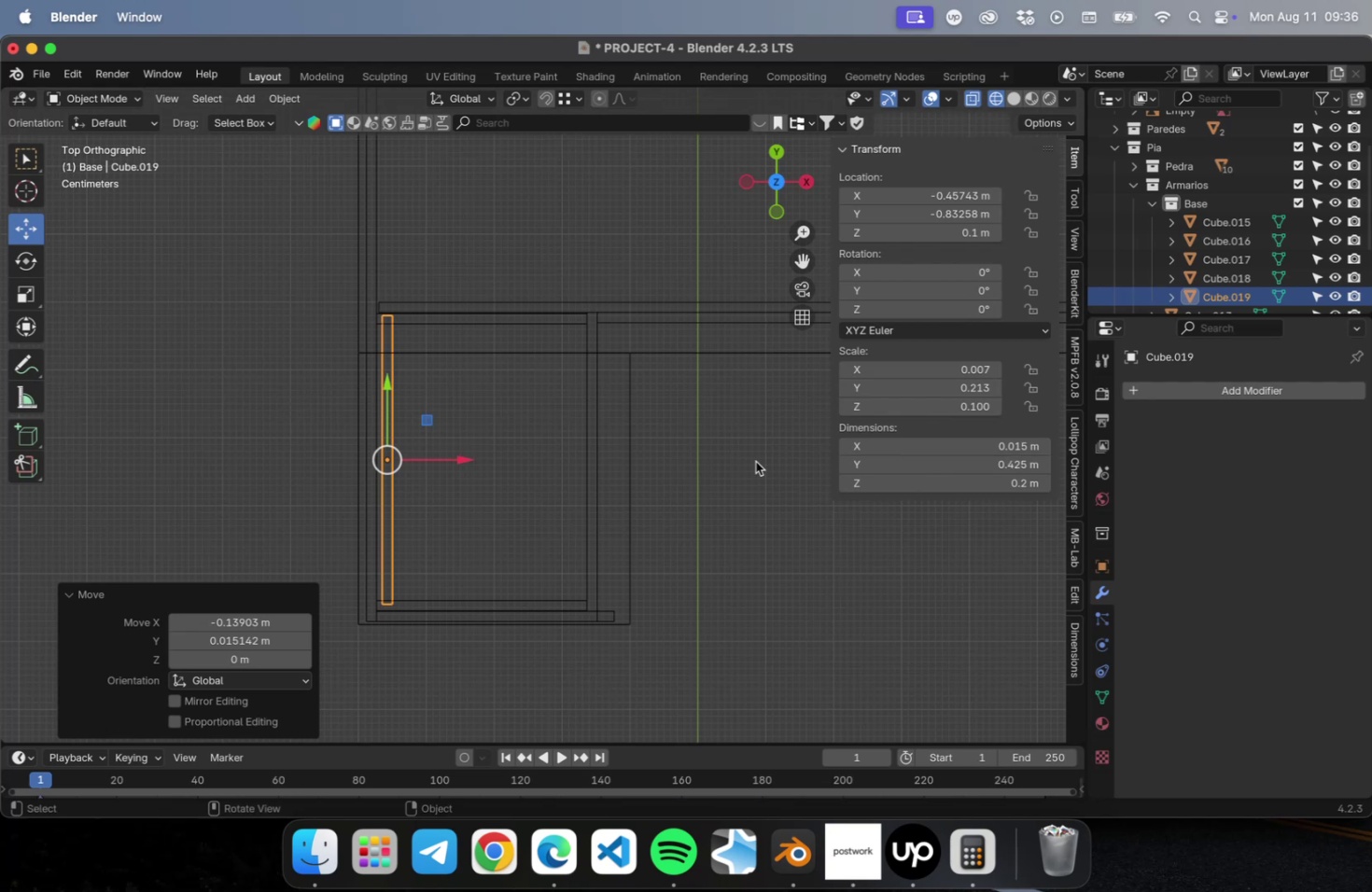 
scroll: coordinate [379, 462], scroll_direction: up, amount: 1.0
 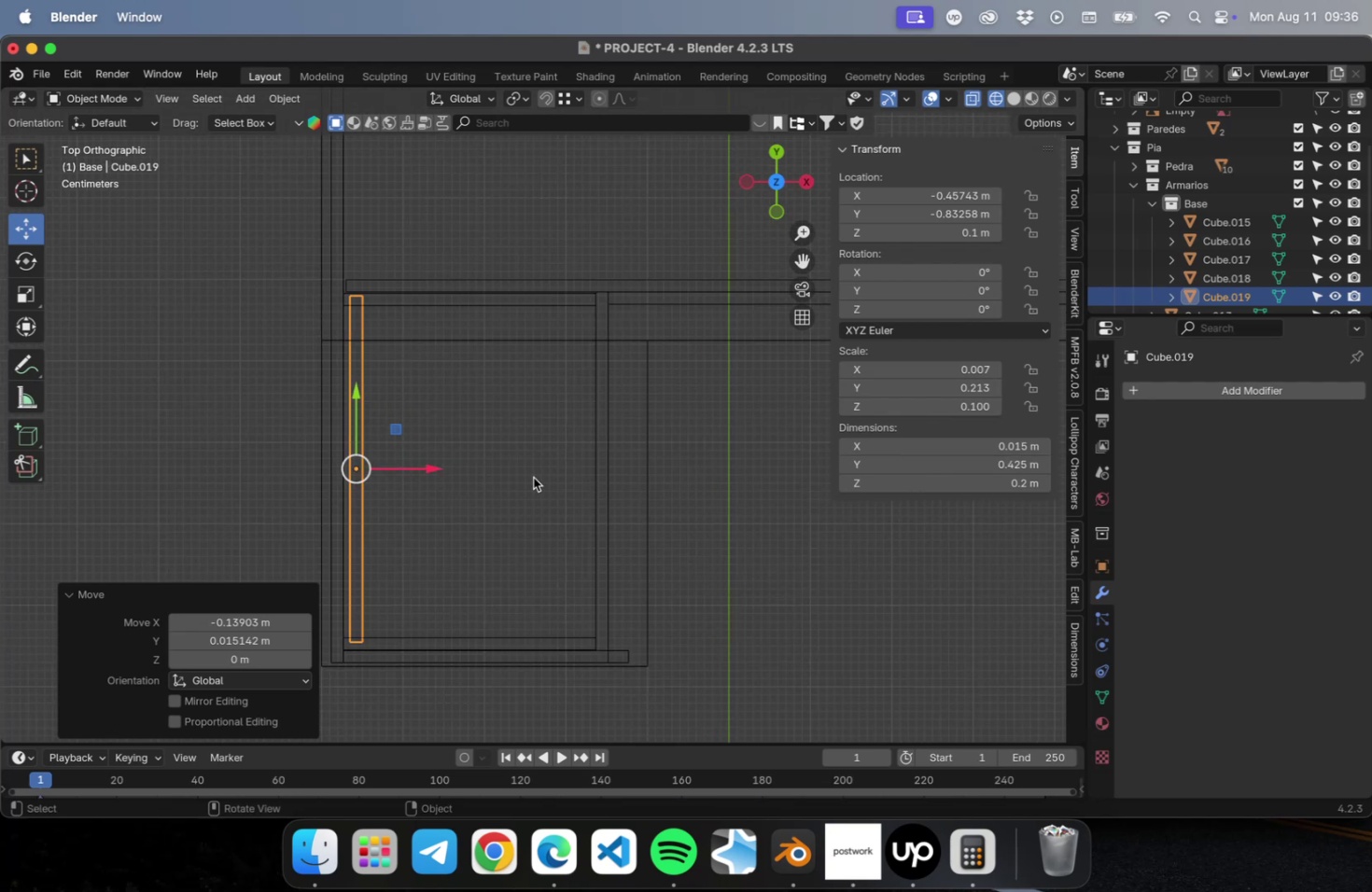 
left_click([910, 460])
 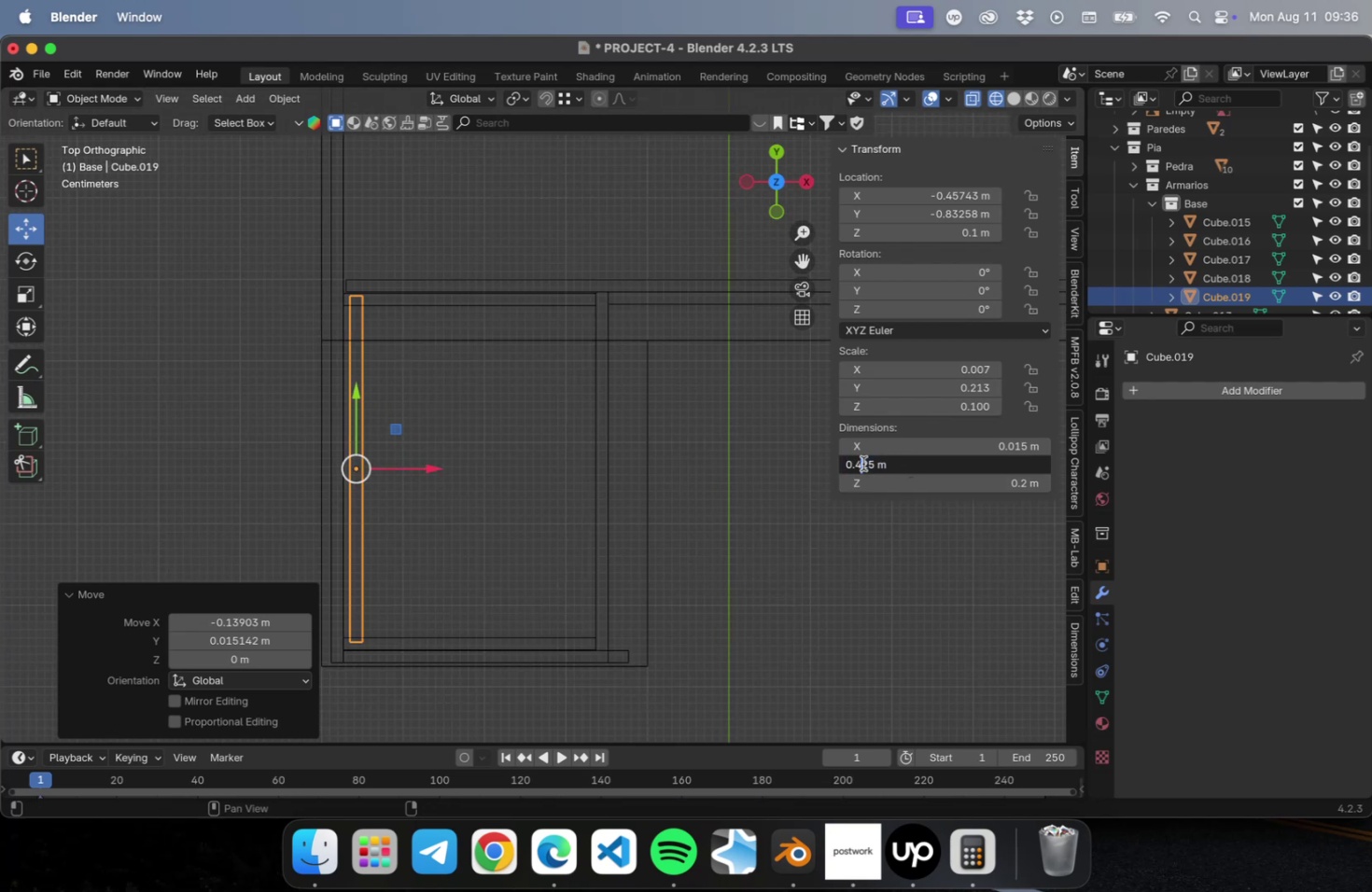 
left_click_drag(start_coordinate=[862, 463], to_coordinate=[869, 462])
 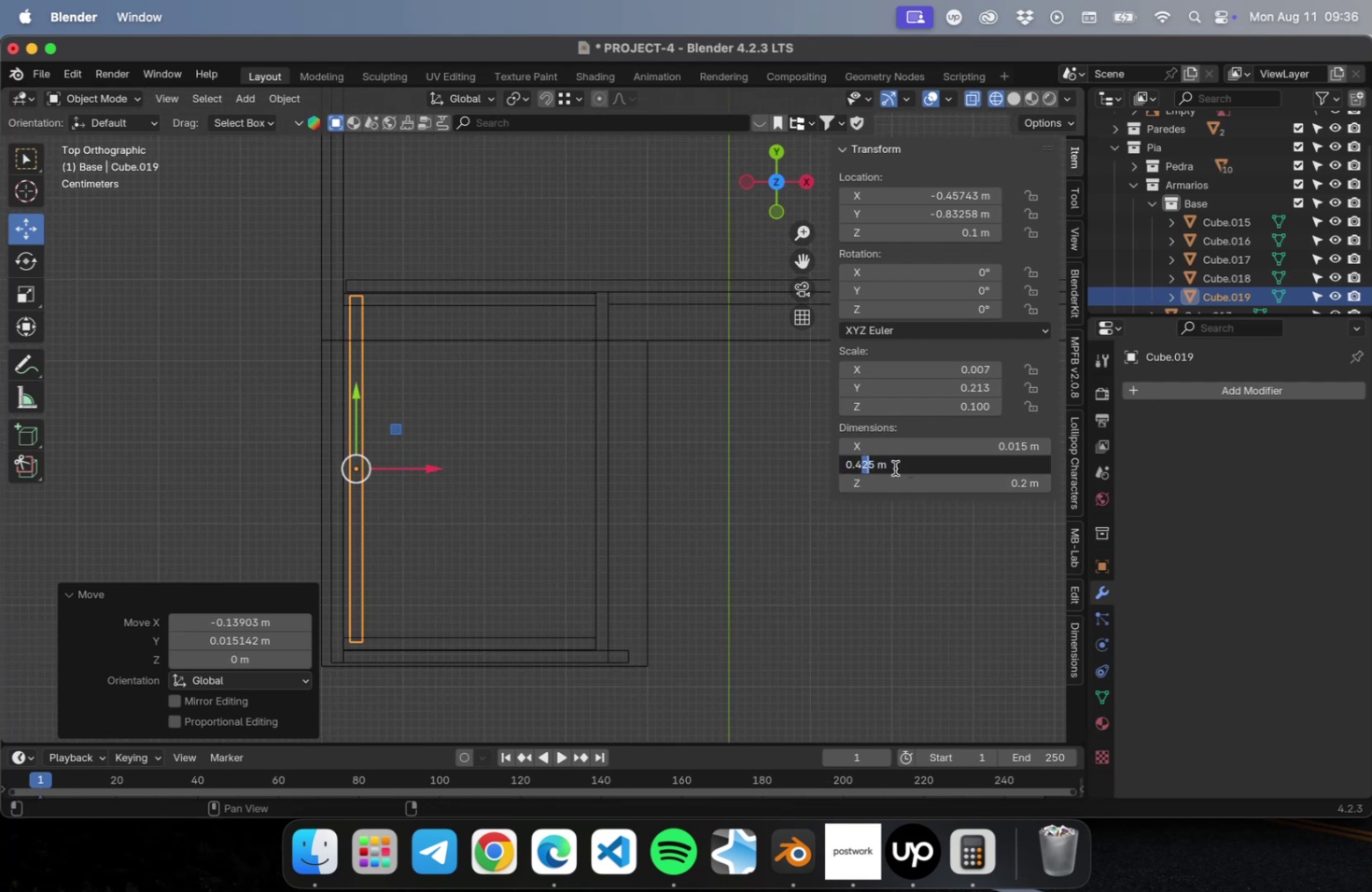 
key(1)
 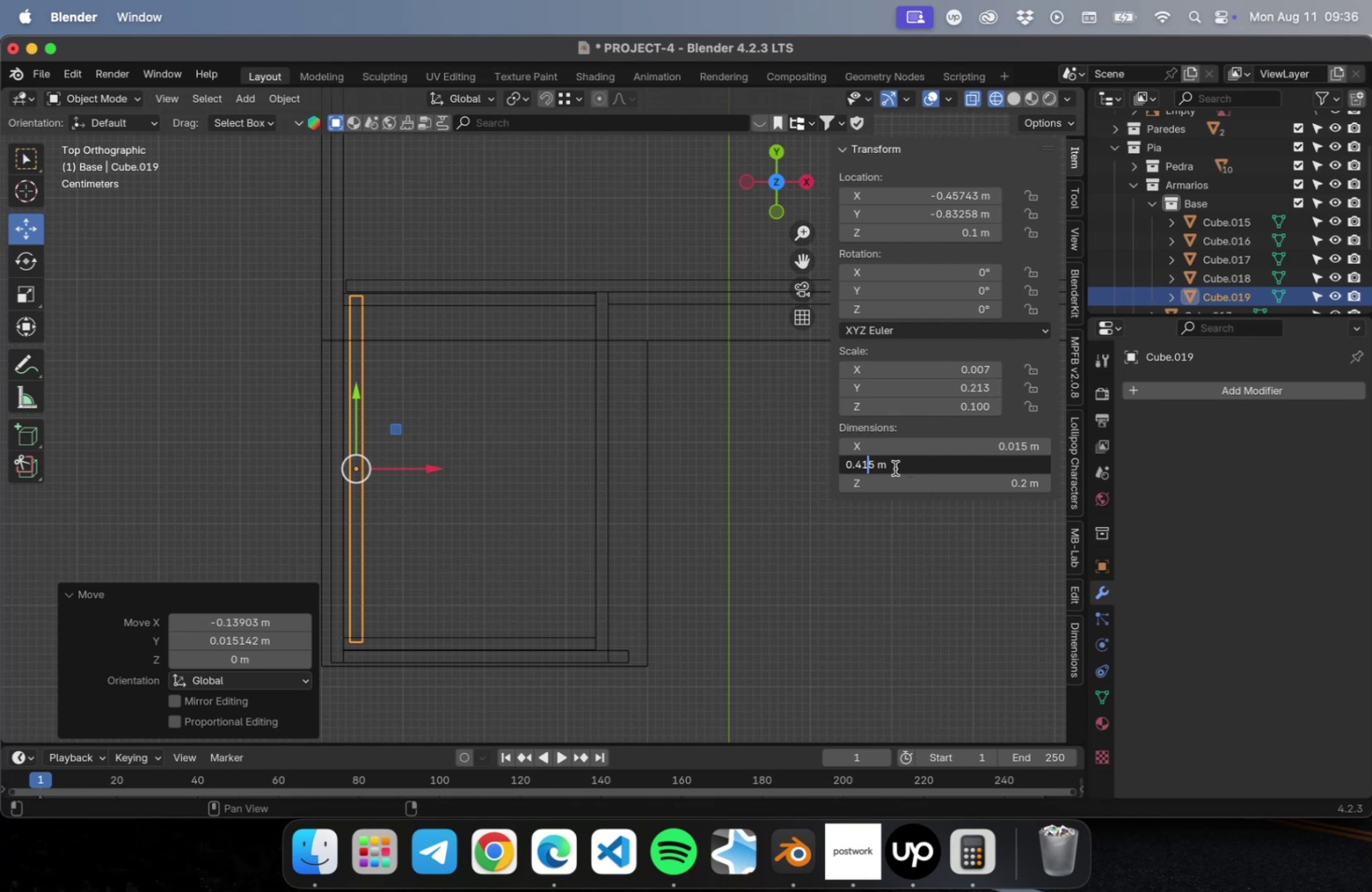 
key(Delete)
 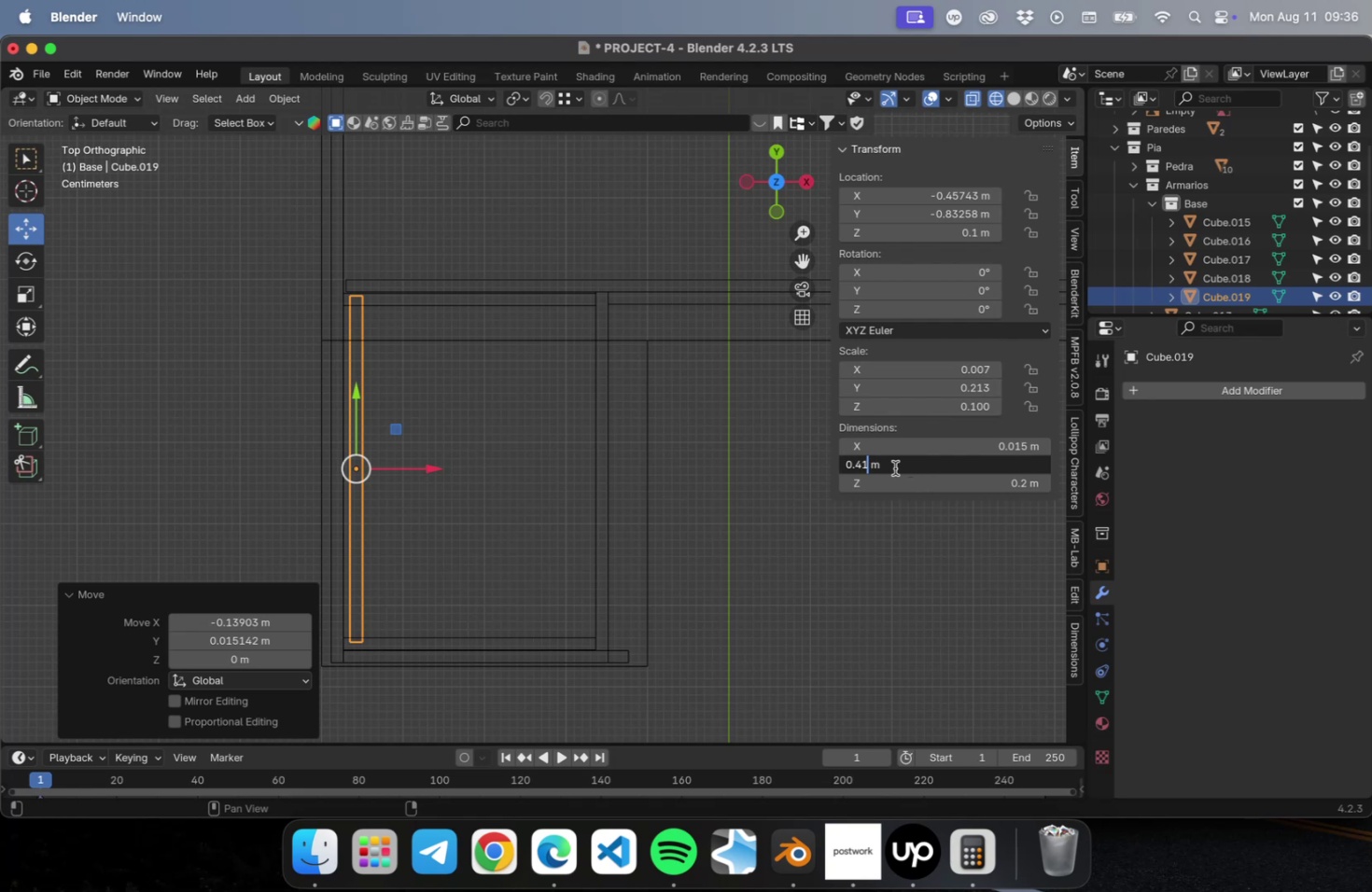 
key(Enter)
 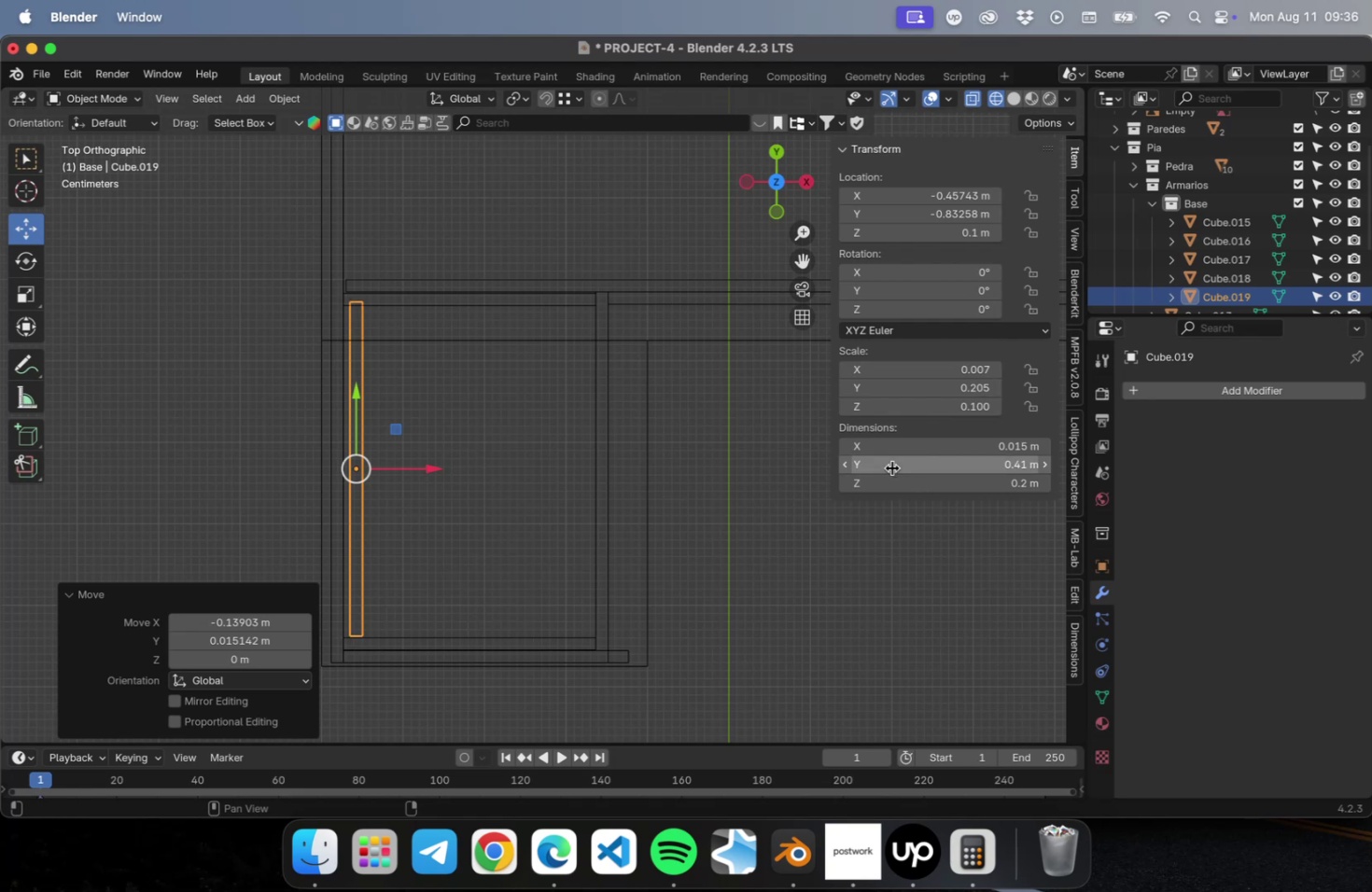 
scroll: coordinate [347, 481], scroll_direction: up, amount: 4.0
 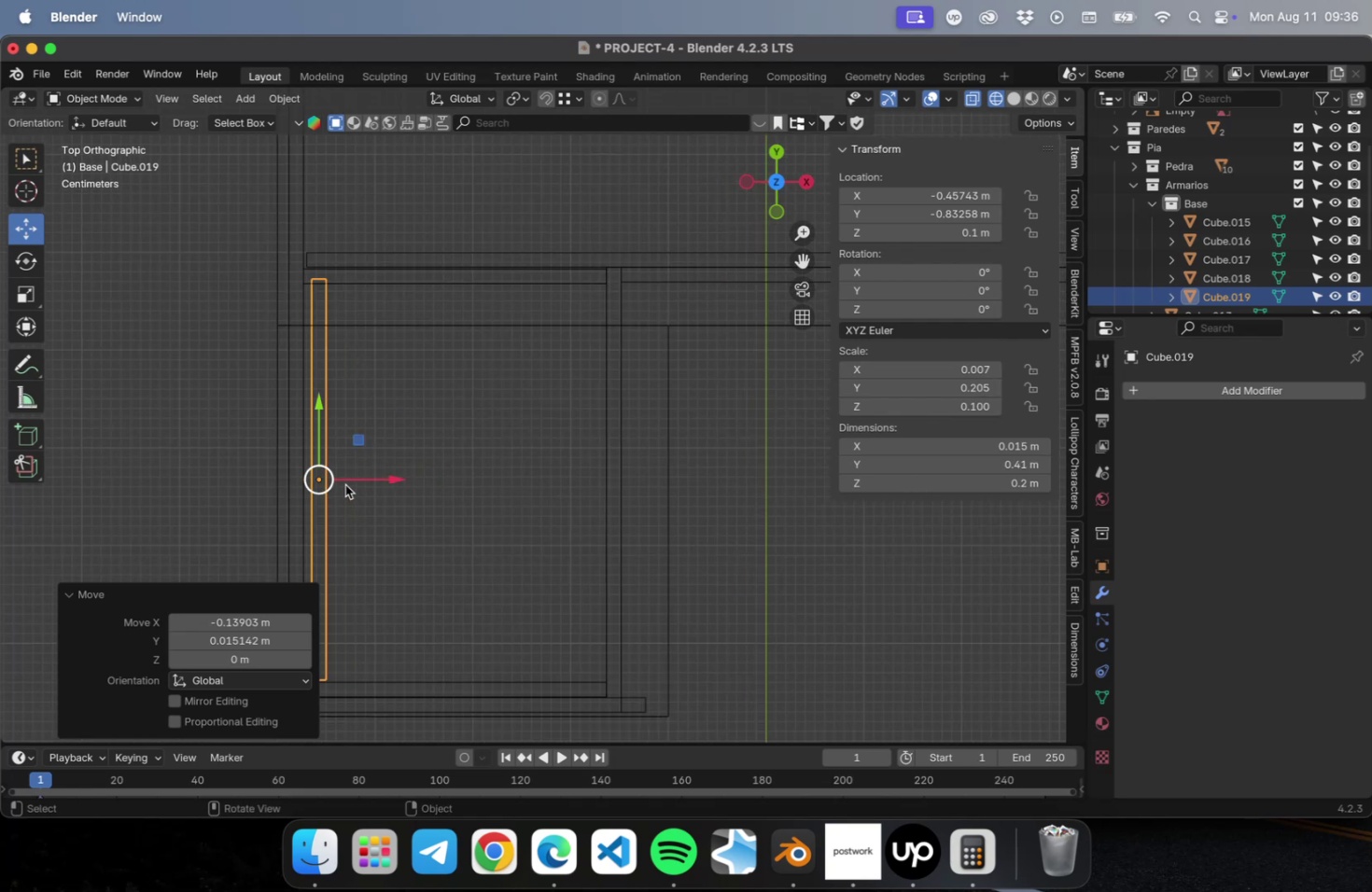 
hold_key(key=ShiftLeft, duration=0.51)
 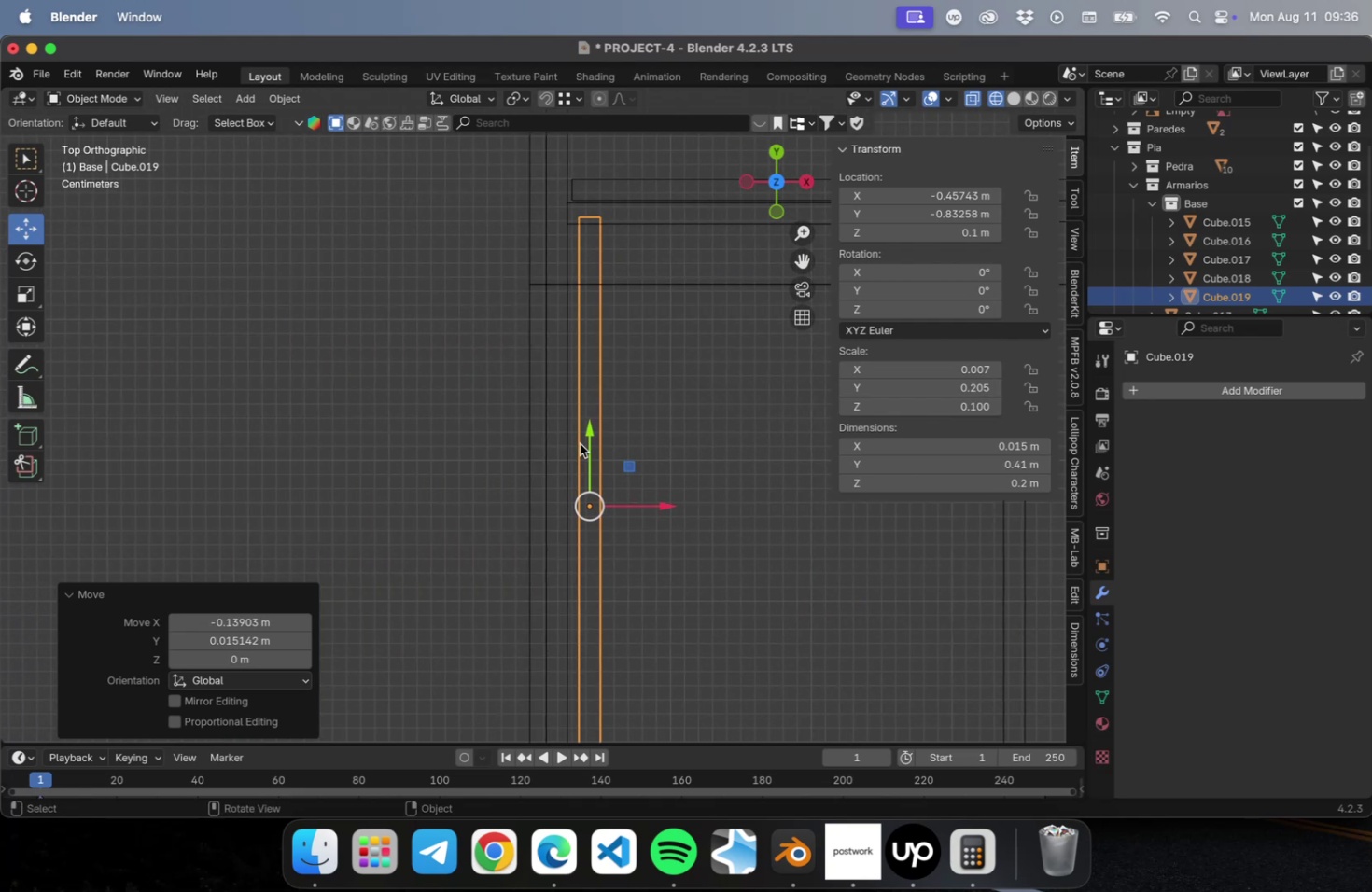 
left_click_drag(start_coordinate=[588, 434], to_coordinate=[576, 444])
 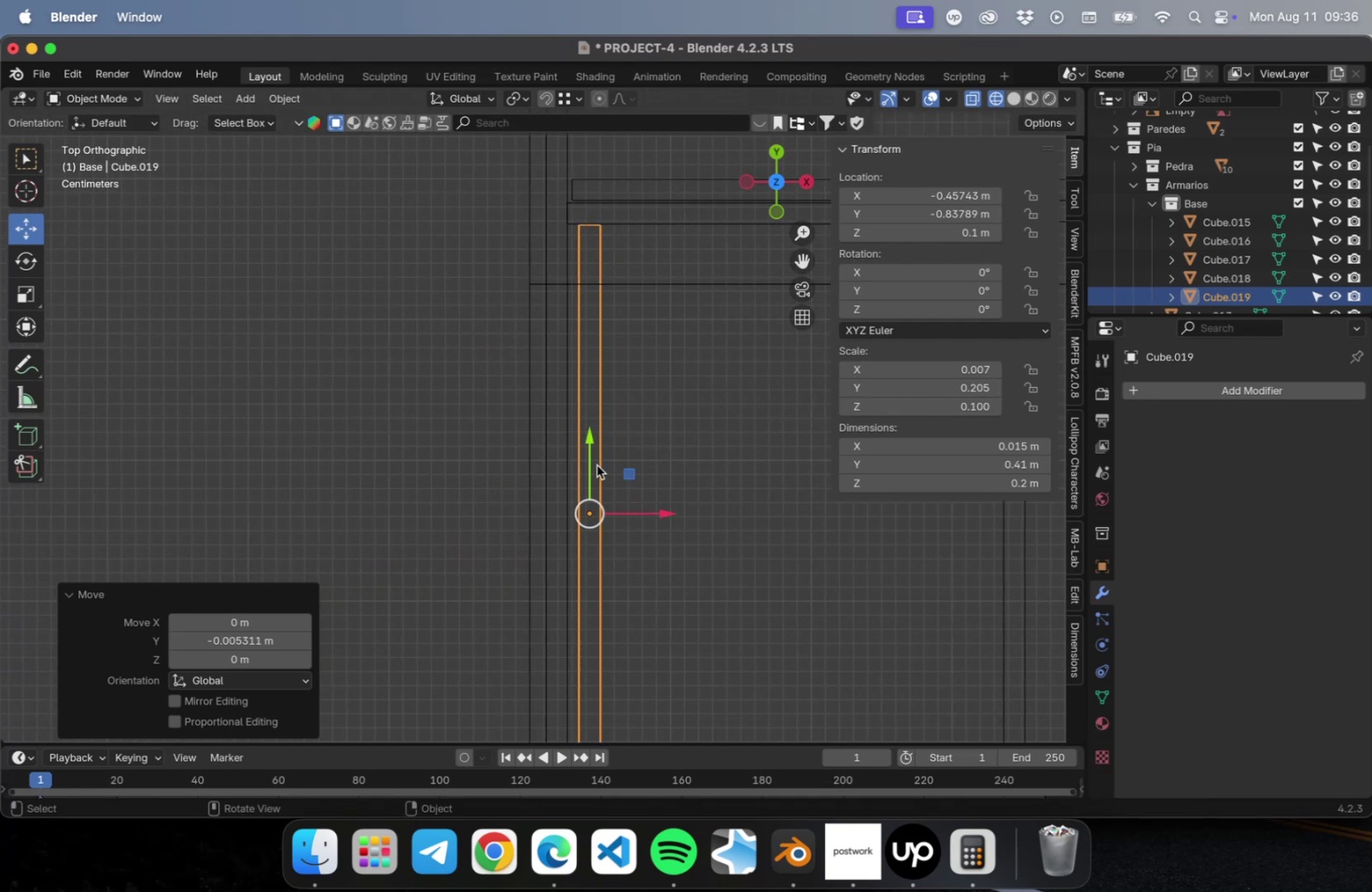 
hold_key(key=ShiftLeft, duration=0.64)
 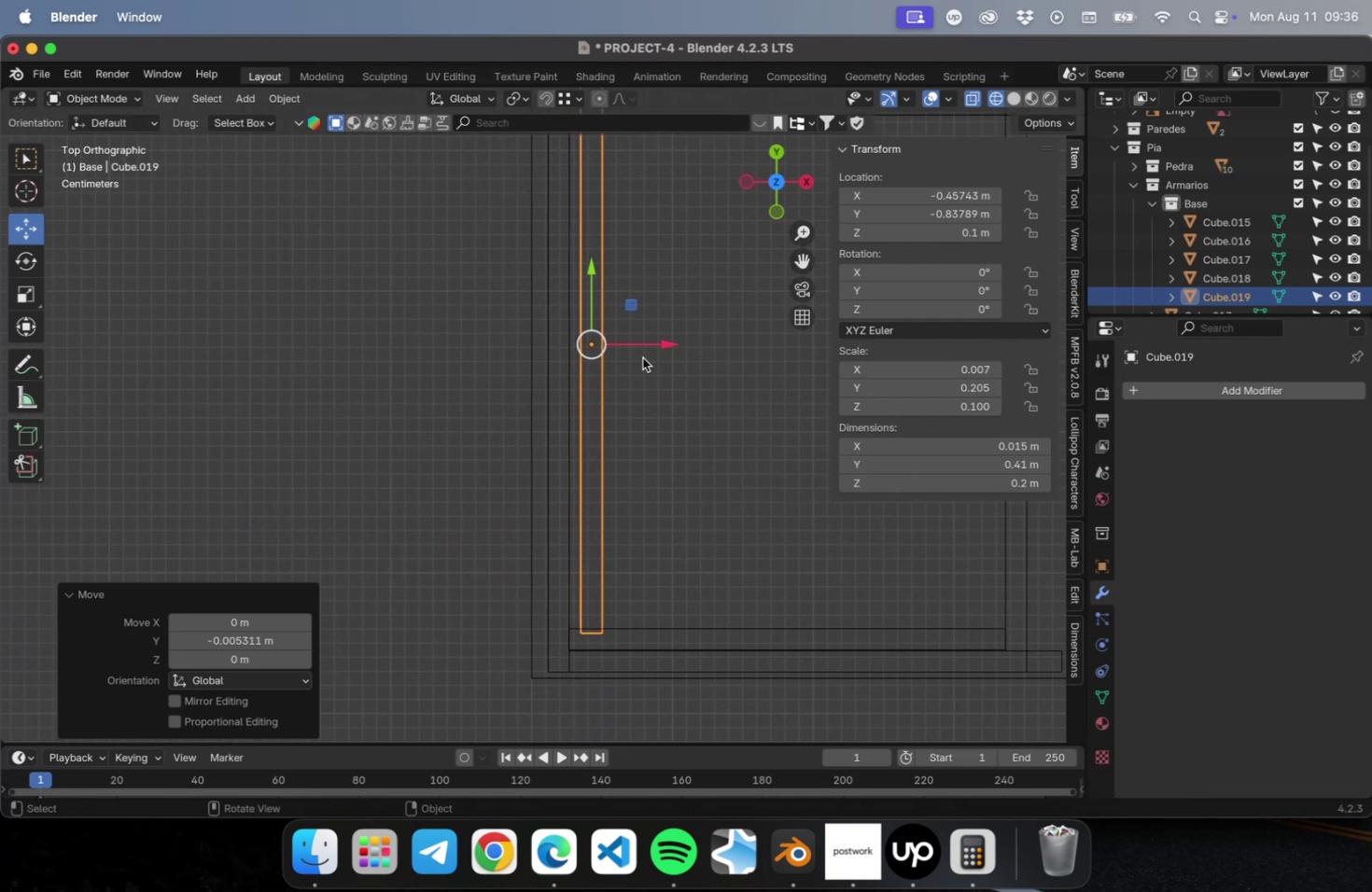 
left_click_drag(start_coordinate=[651, 345], to_coordinate=[637, 347])
 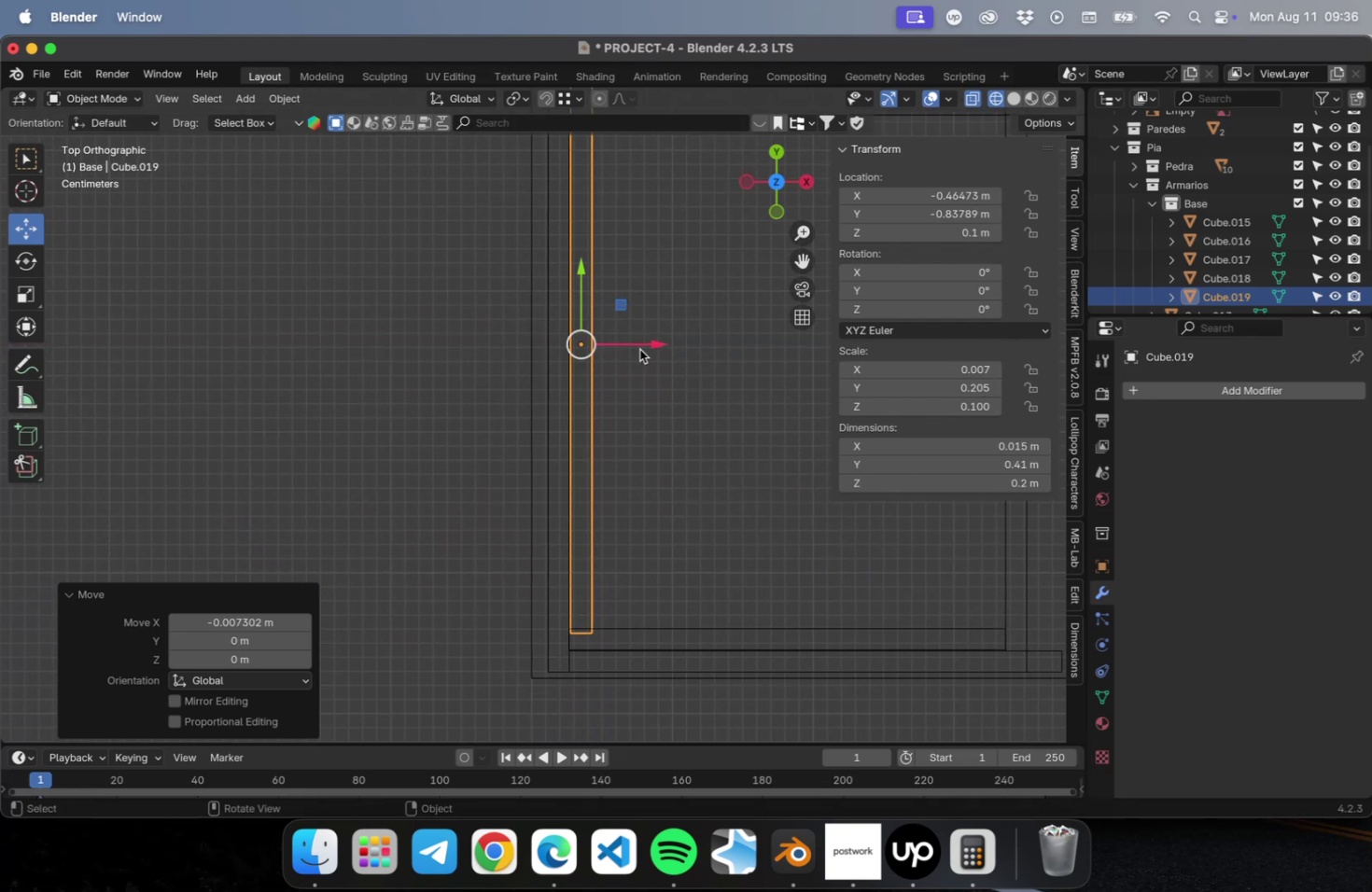 
hold_key(key=ShiftLeft, duration=0.54)
 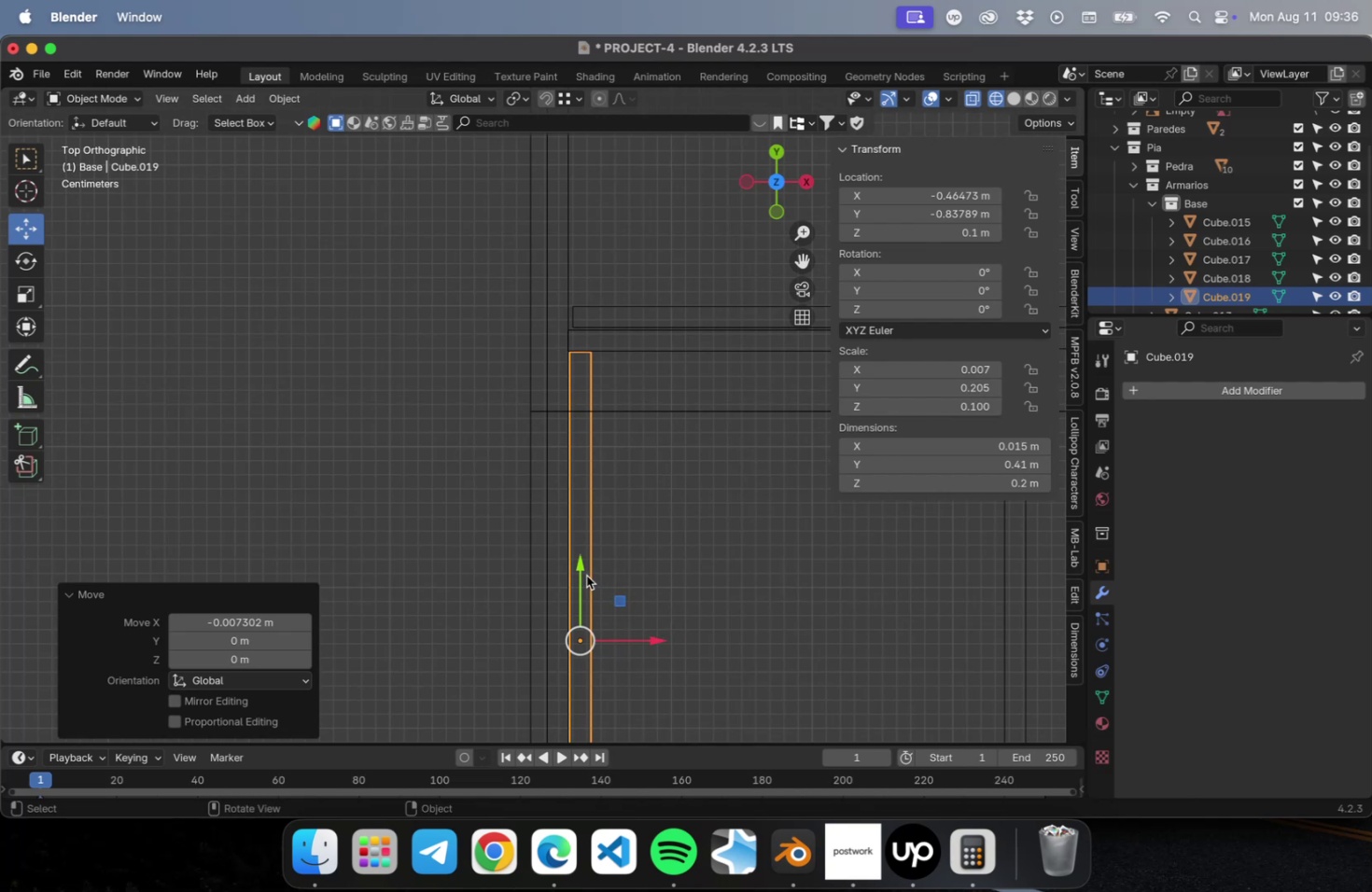 
scroll: coordinate [585, 313], scroll_direction: up, amount: 22.0
 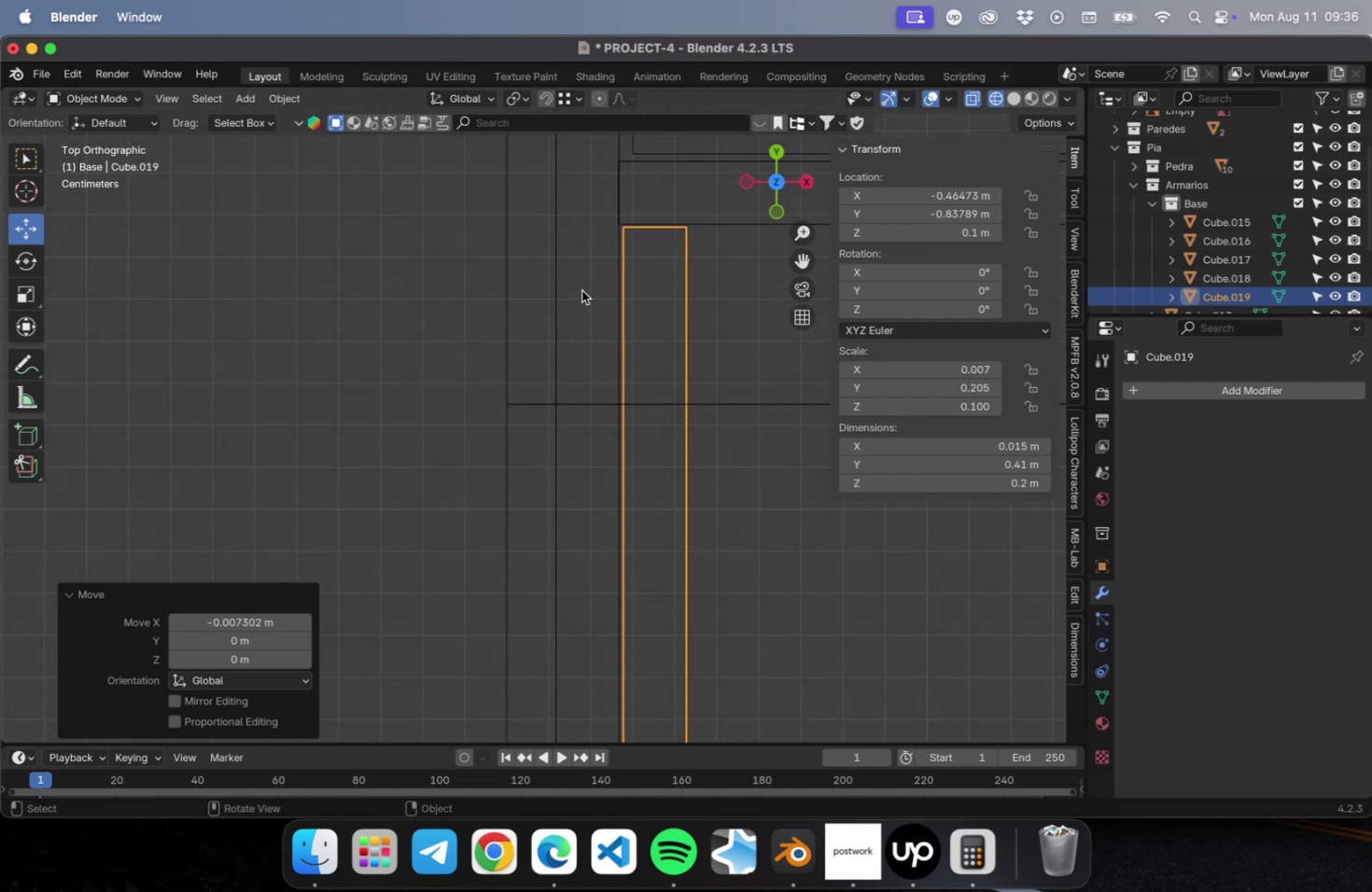 
hold_key(key=ShiftLeft, duration=0.42)
 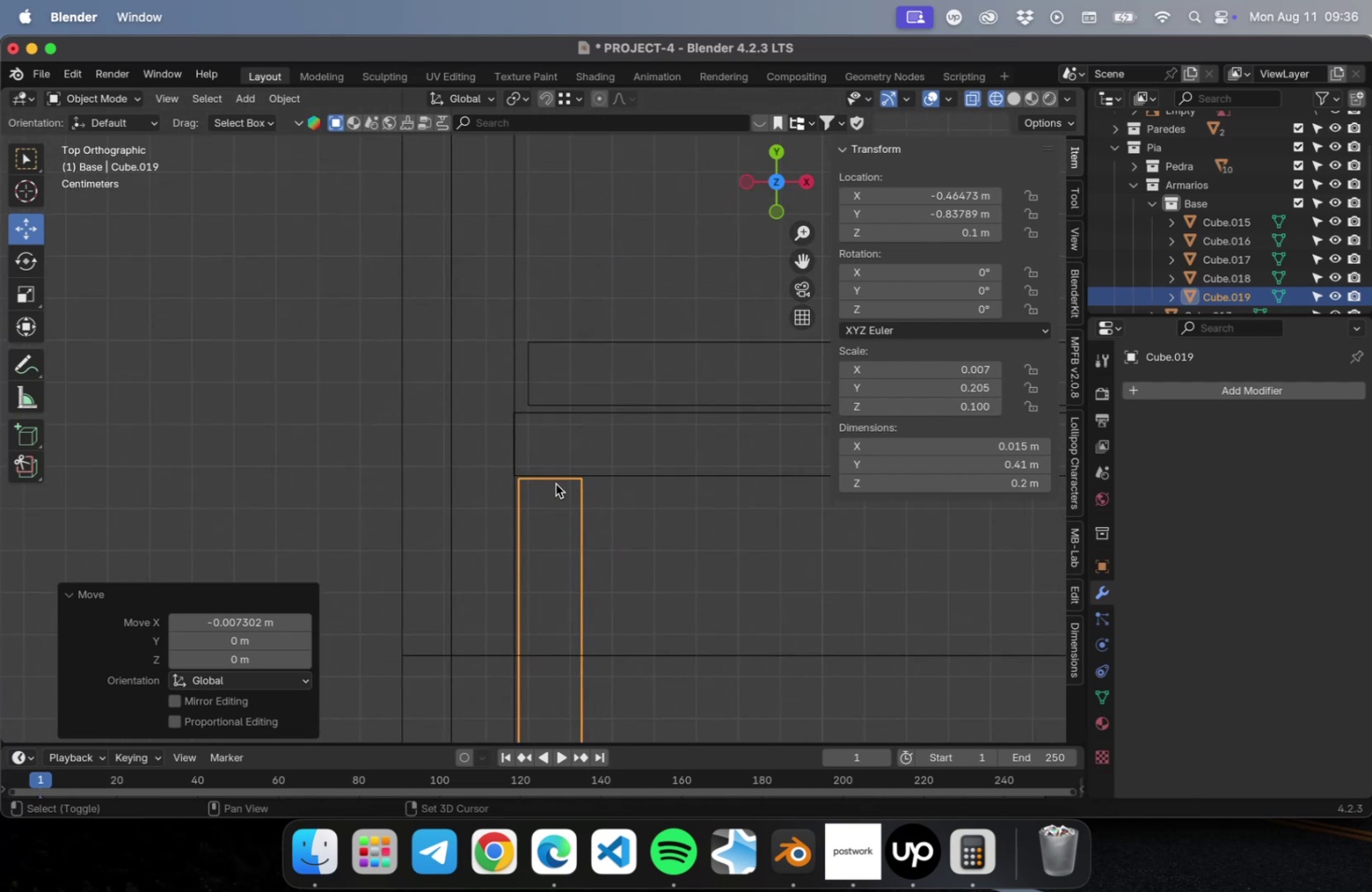 
scroll: coordinate [562, 477], scroll_direction: up, amount: 29.0
 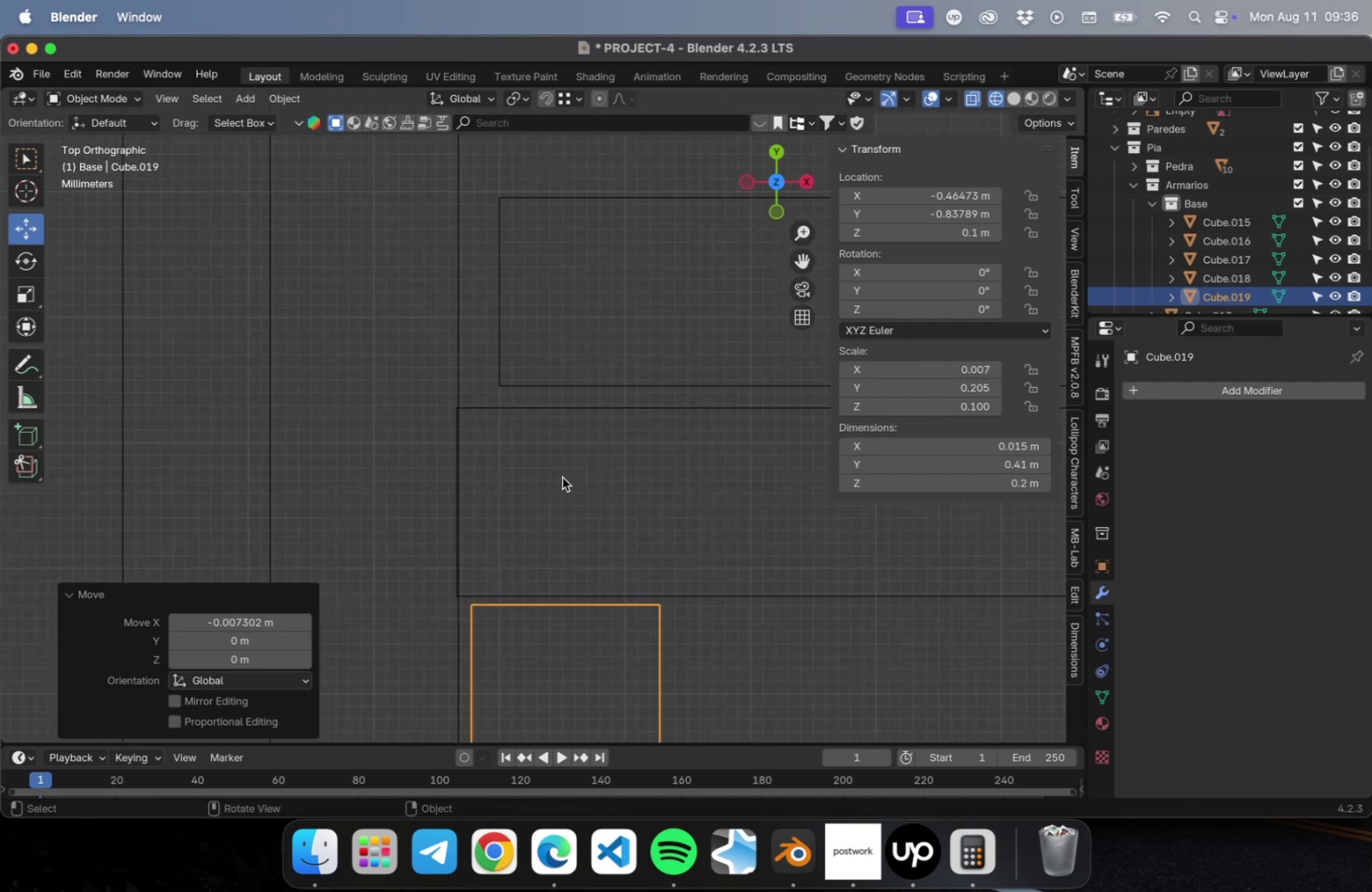 
hold_key(key=ShiftLeft, duration=0.38)
 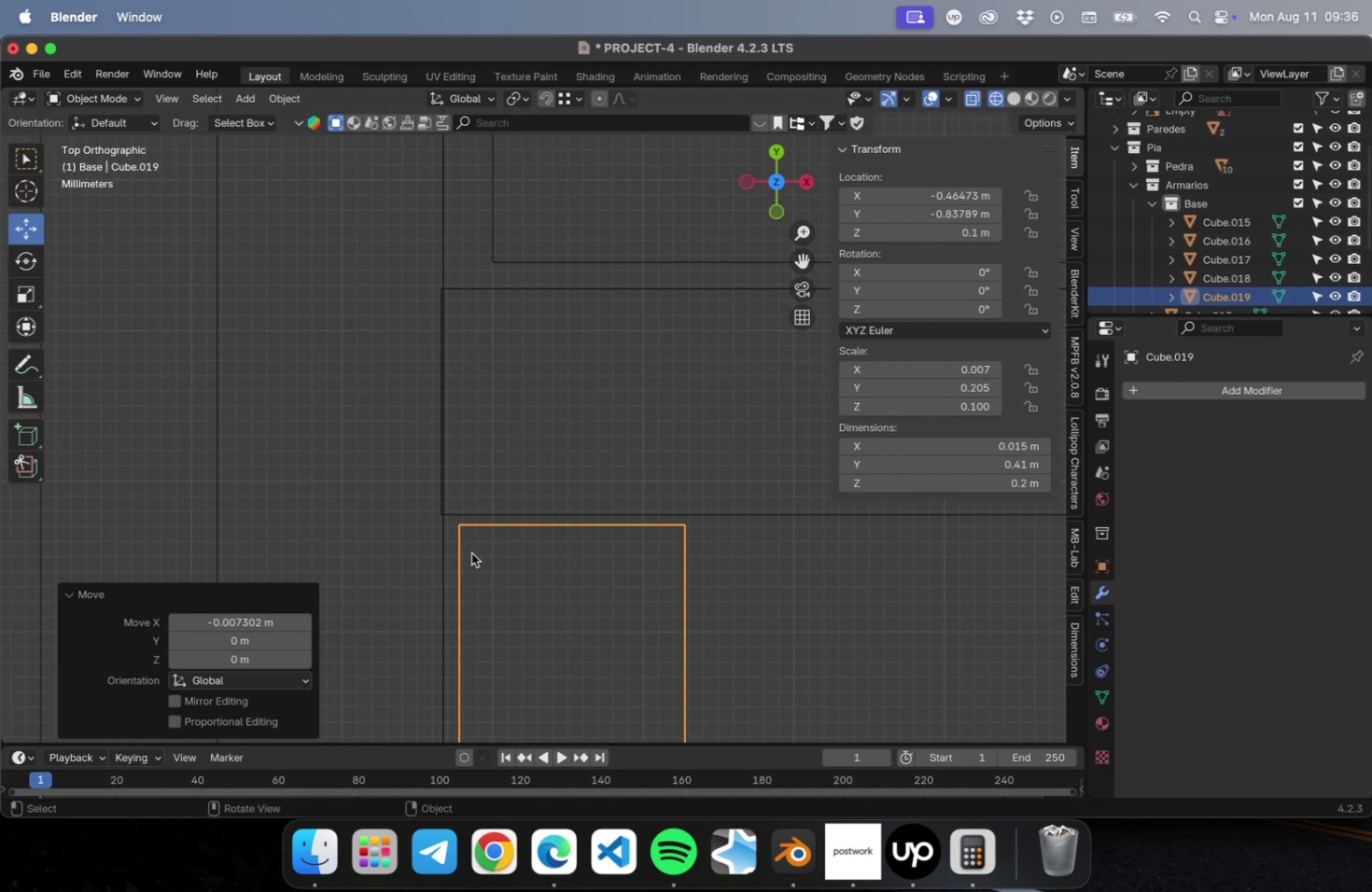 
key(Shift+ShiftLeft)
 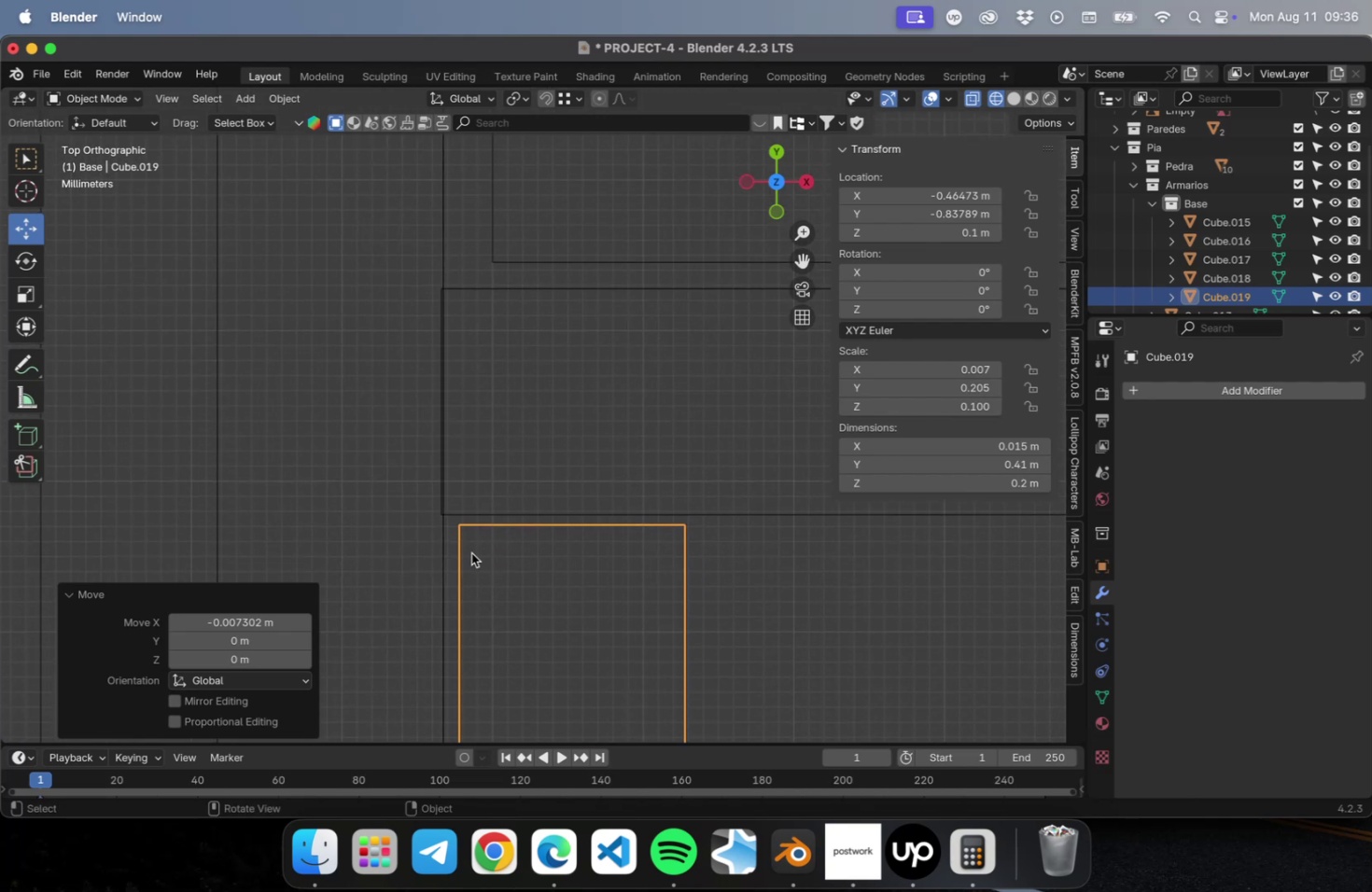 
key(Shift+Tab)
 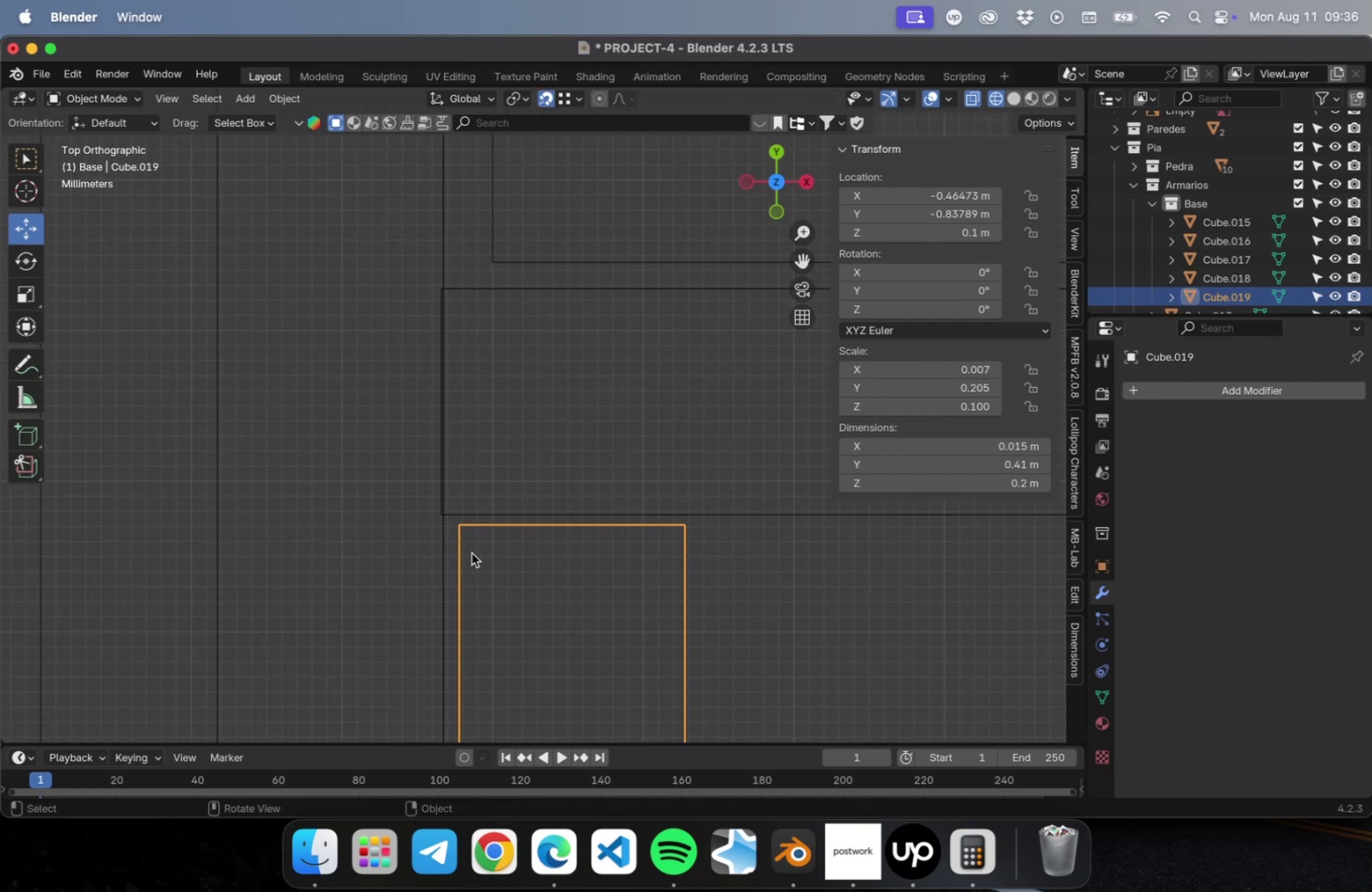 
key(G)
 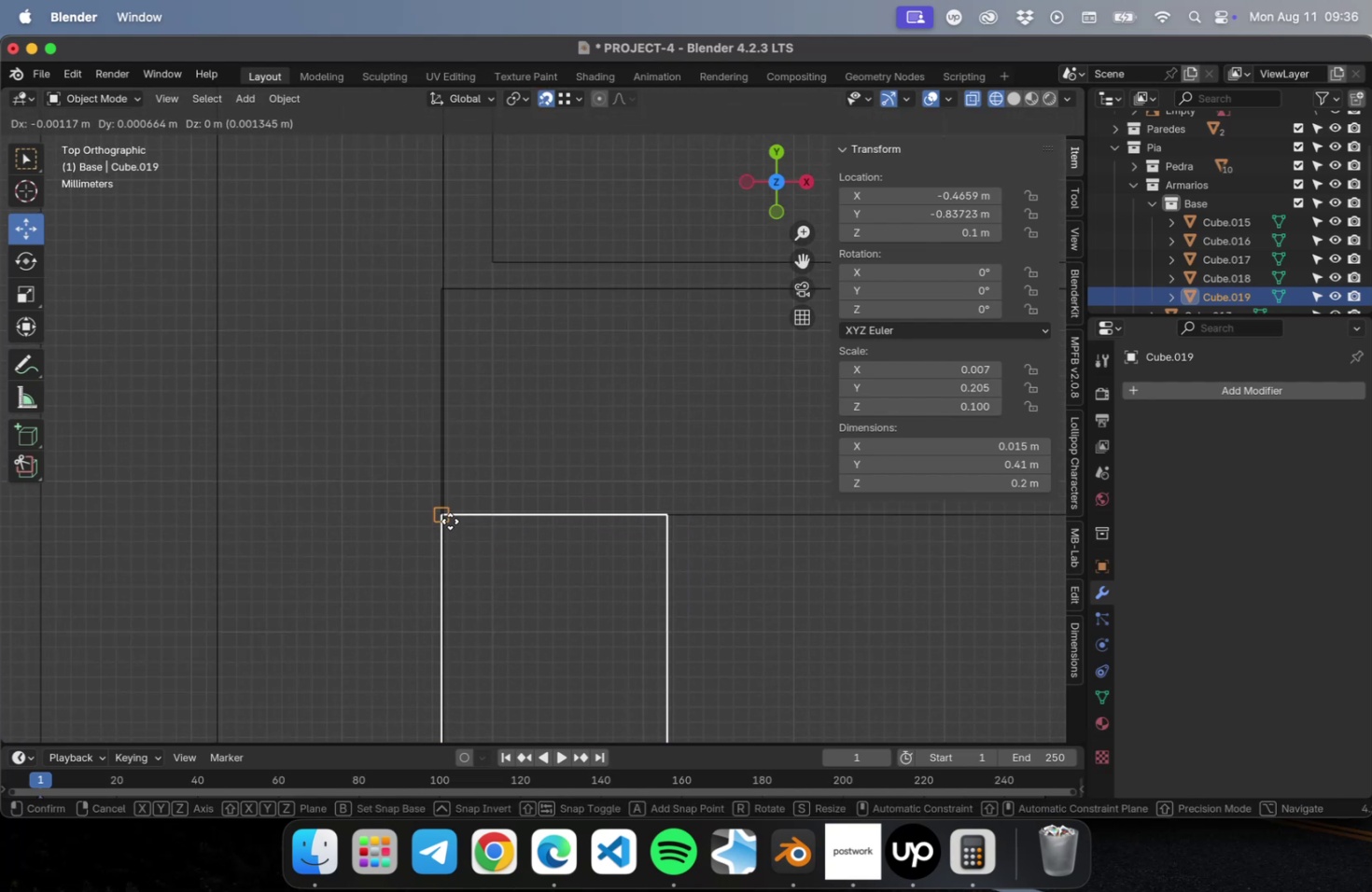 
left_click([450, 521])
 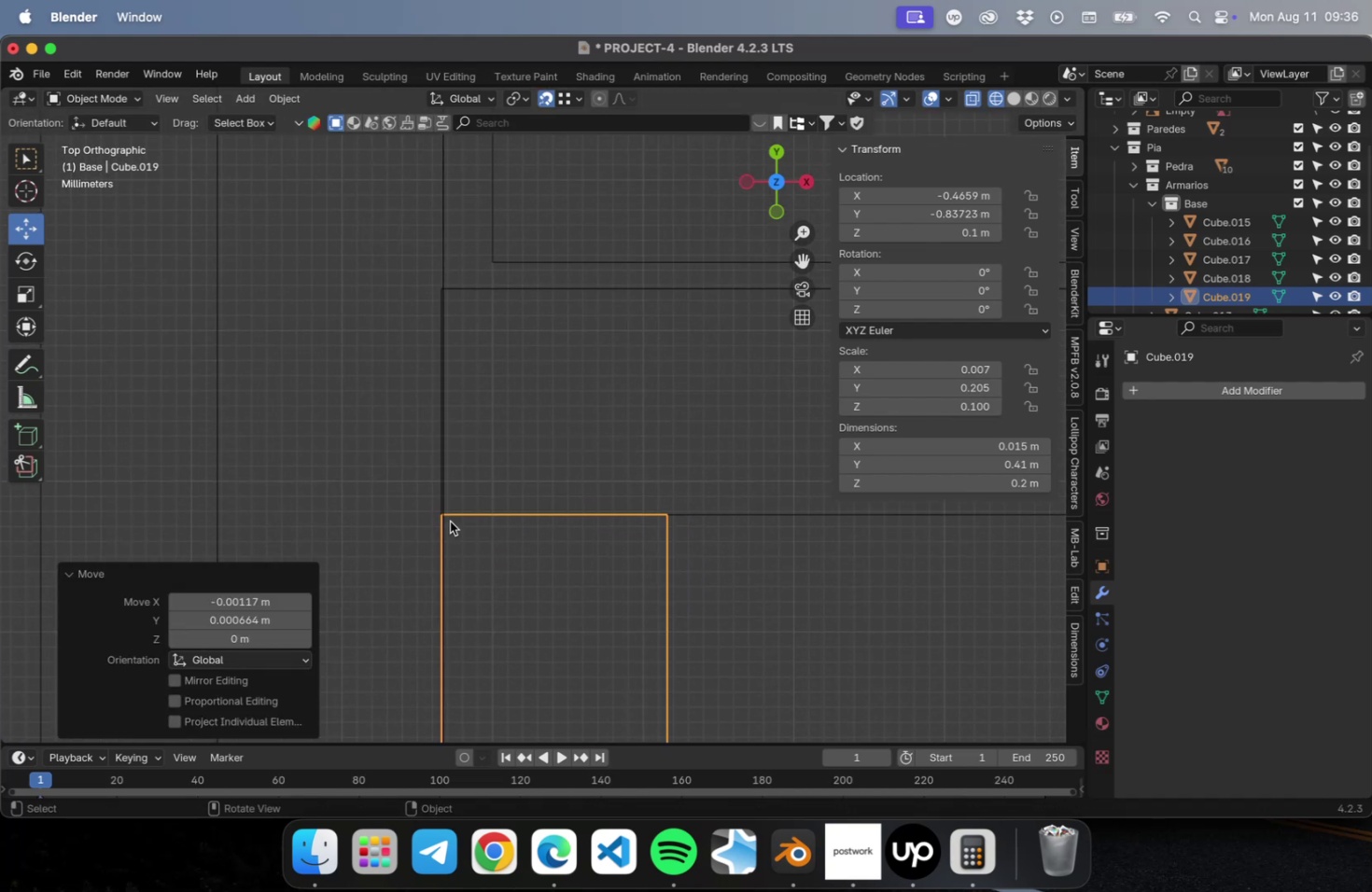 
key(Tab)
 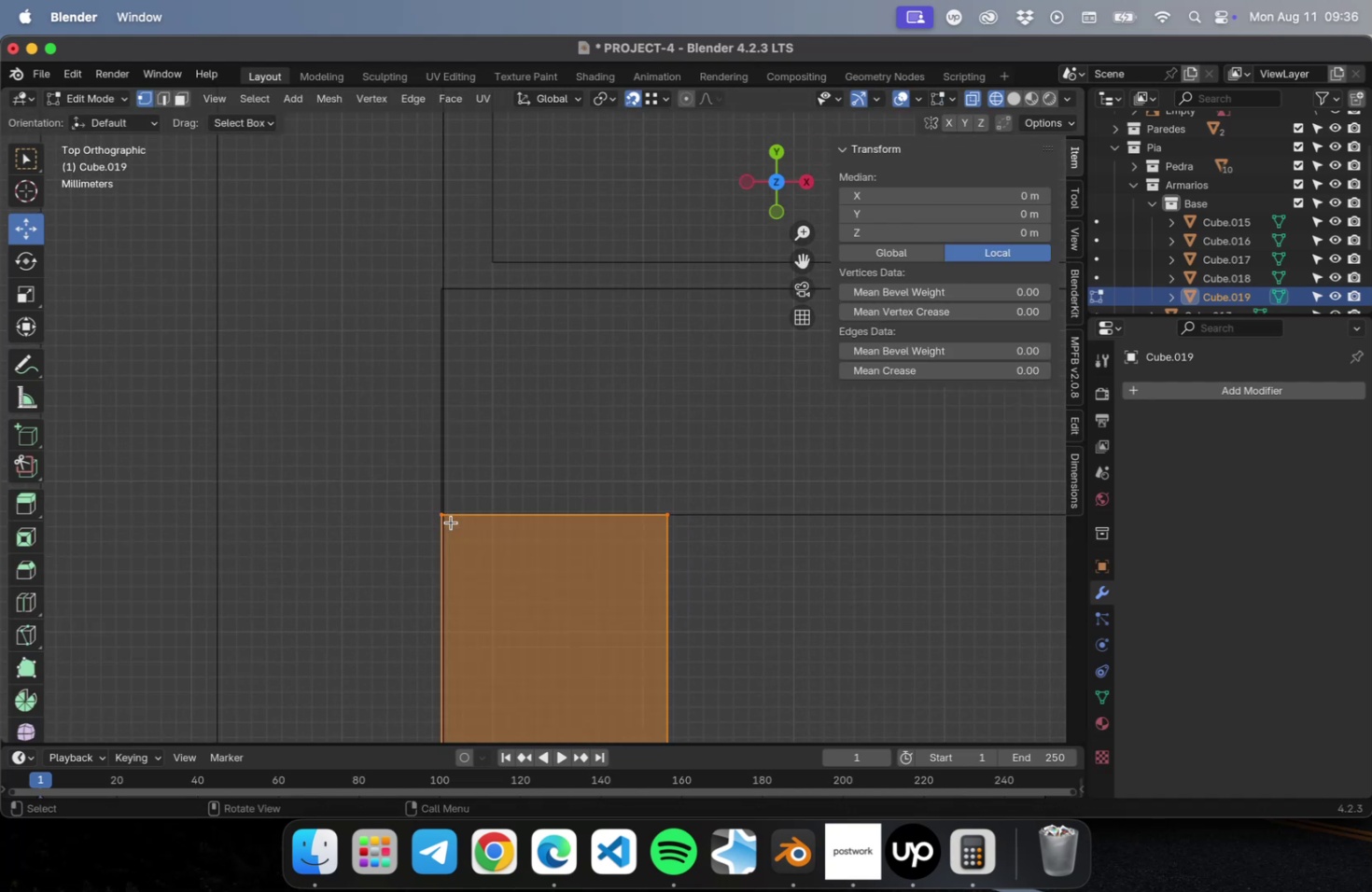 
scroll: coordinate [462, 548], scroll_direction: down, amount: 36.0
 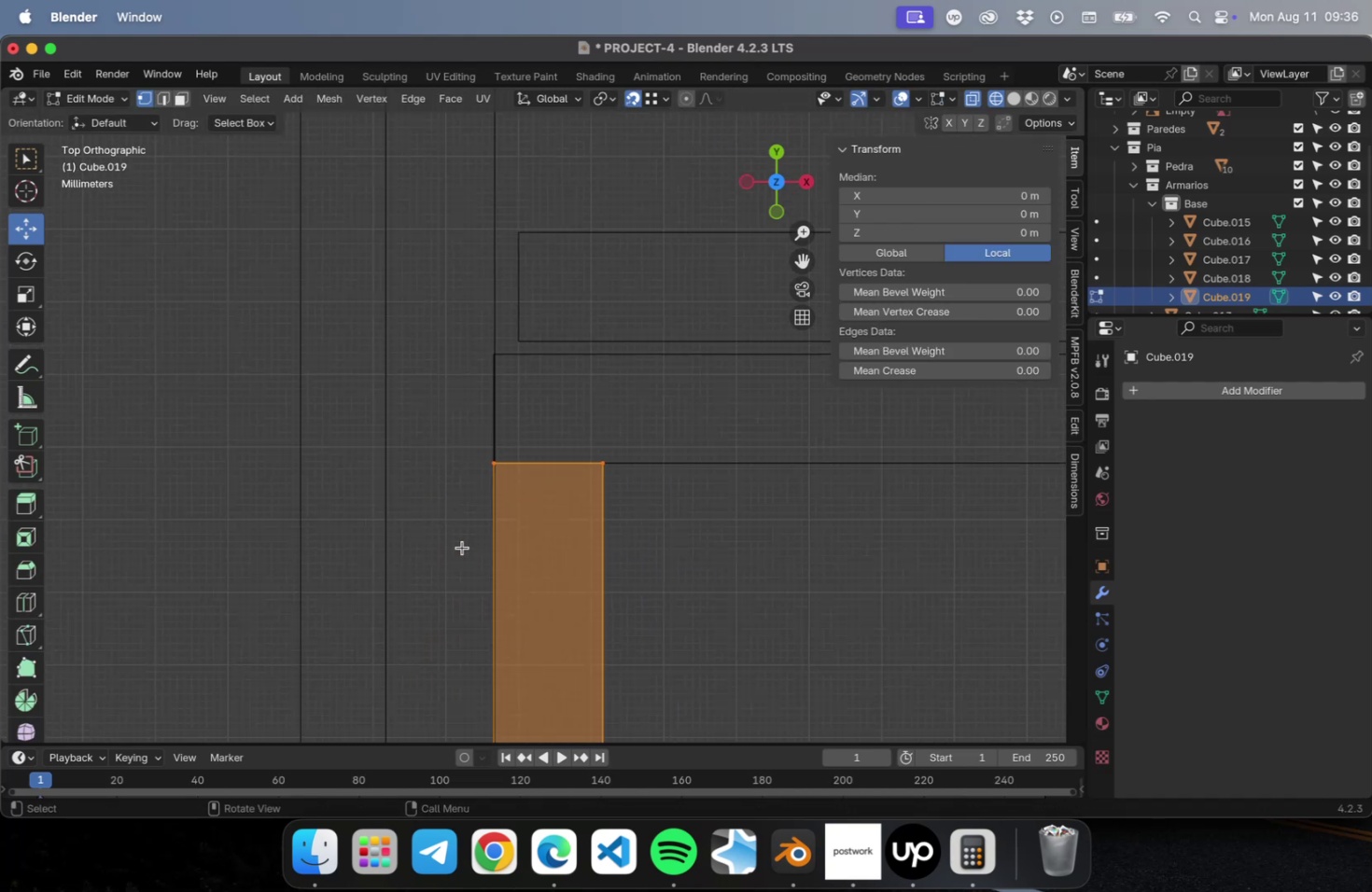 
key(Meta+CommandLeft)
 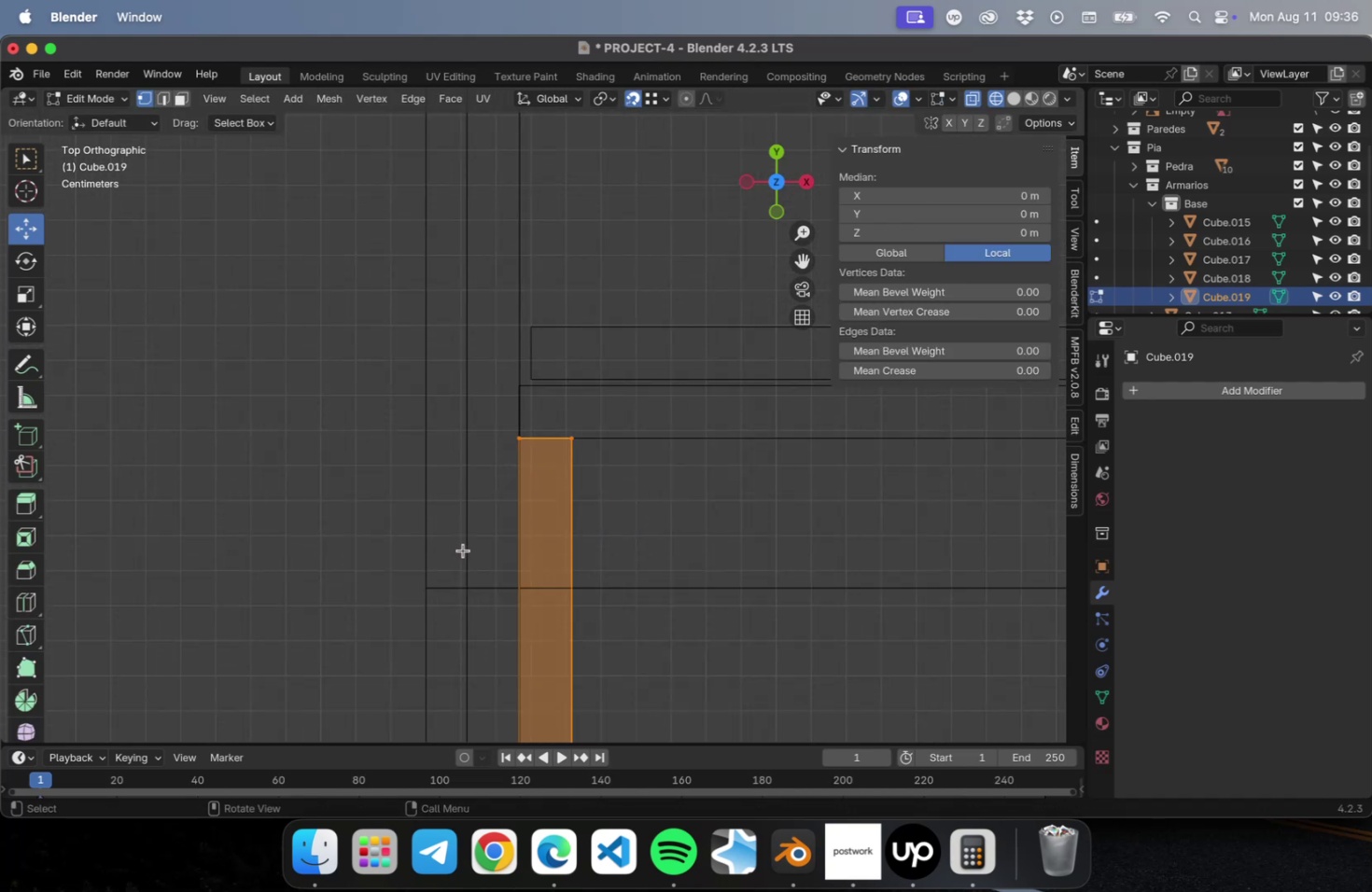 
key(Meta+S)
 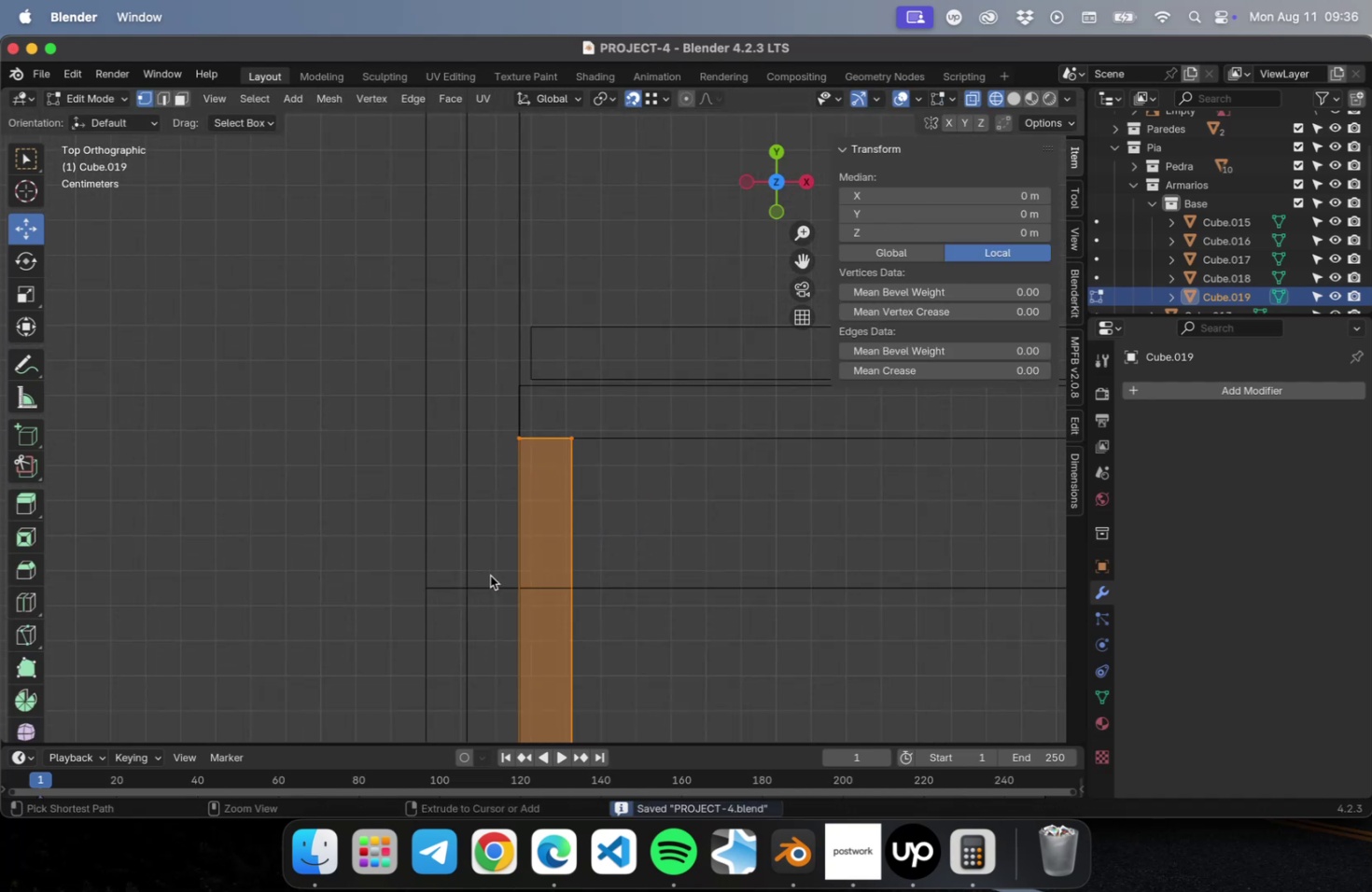 
scroll: coordinate [486, 570], scroll_direction: down, amount: 38.0
 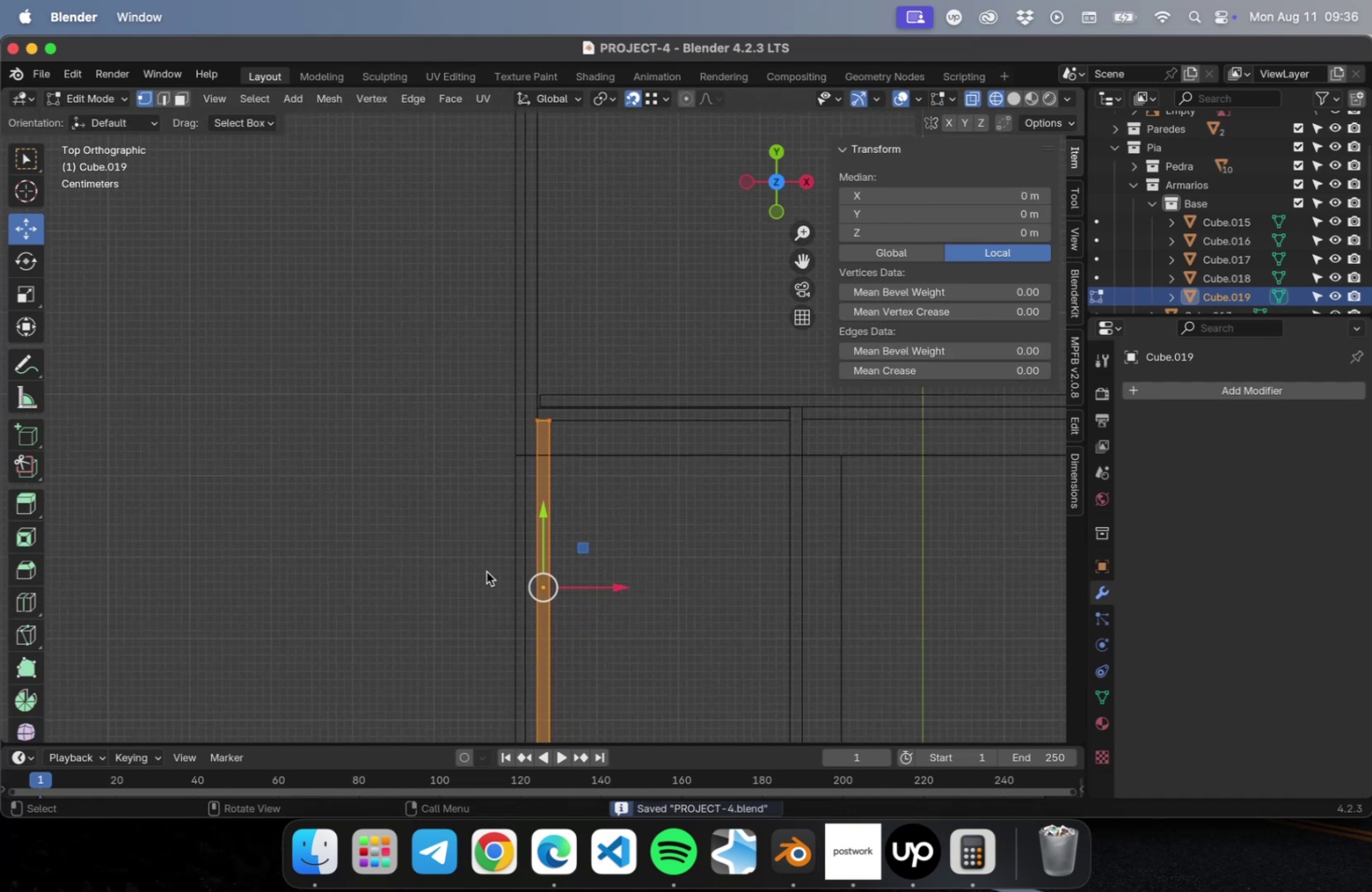 
key(Tab)
type(Dx)
 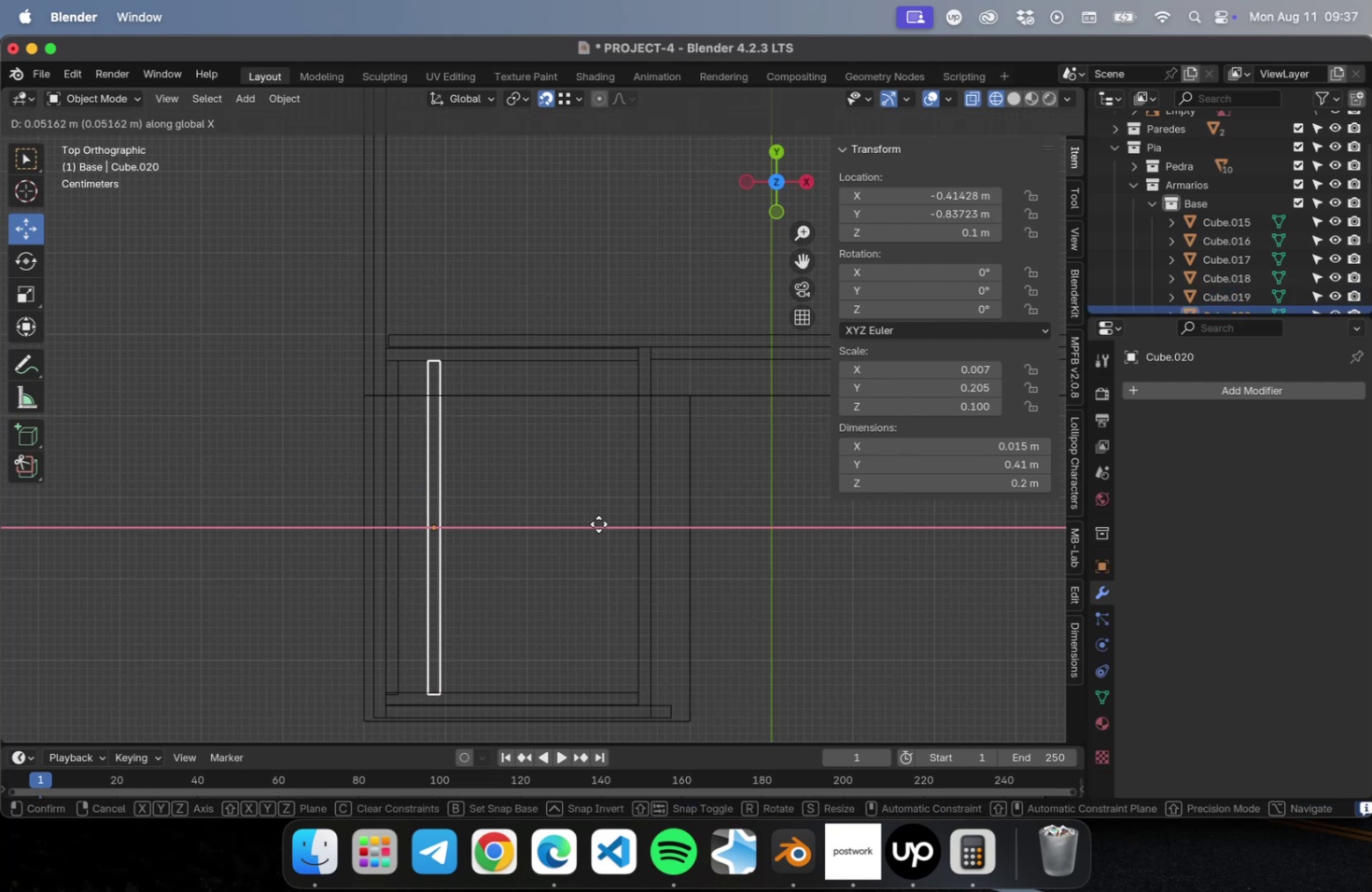 
left_click([741, 521])
 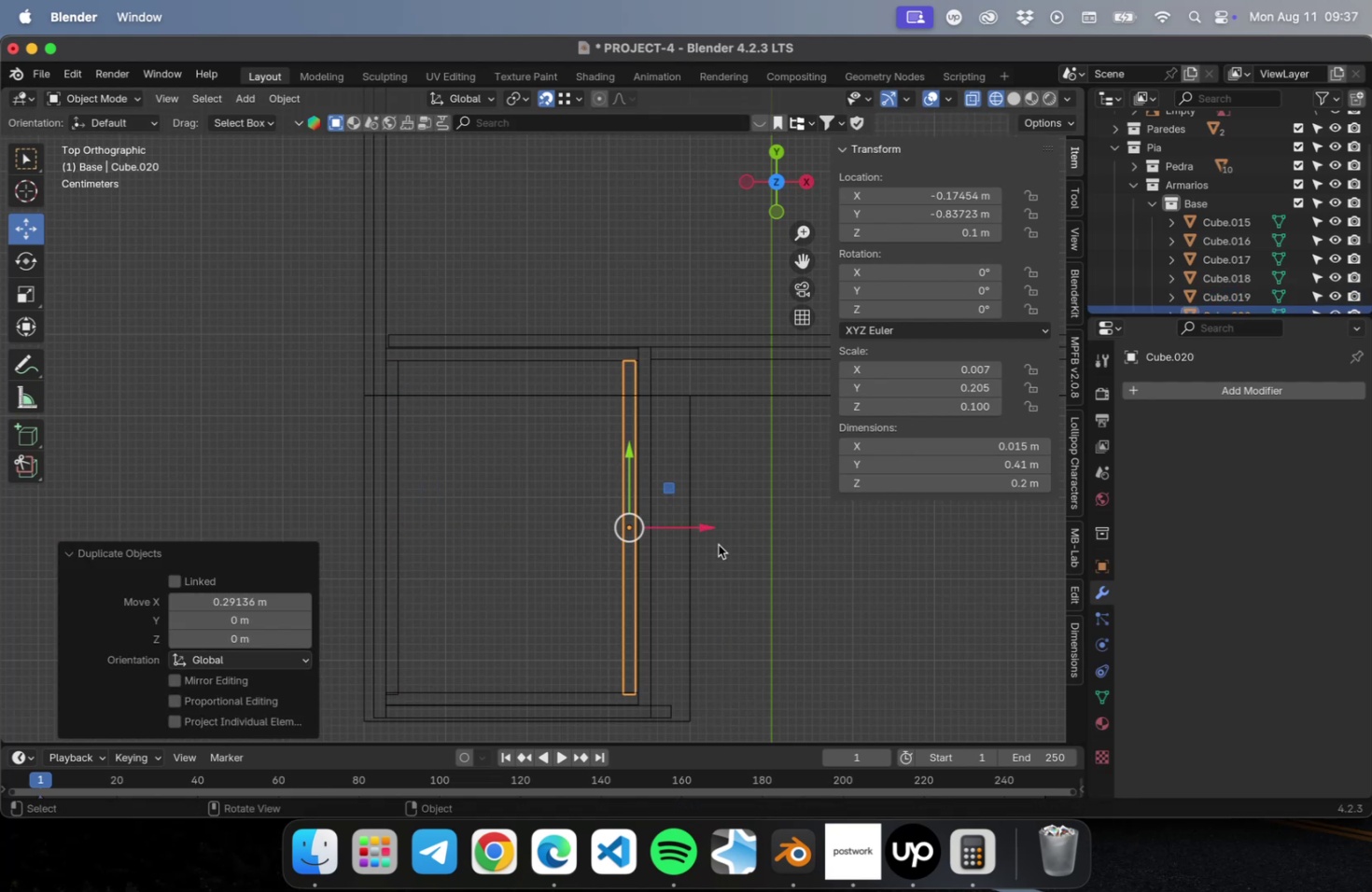 
hold_key(key=ShiftLeft, duration=0.43)
 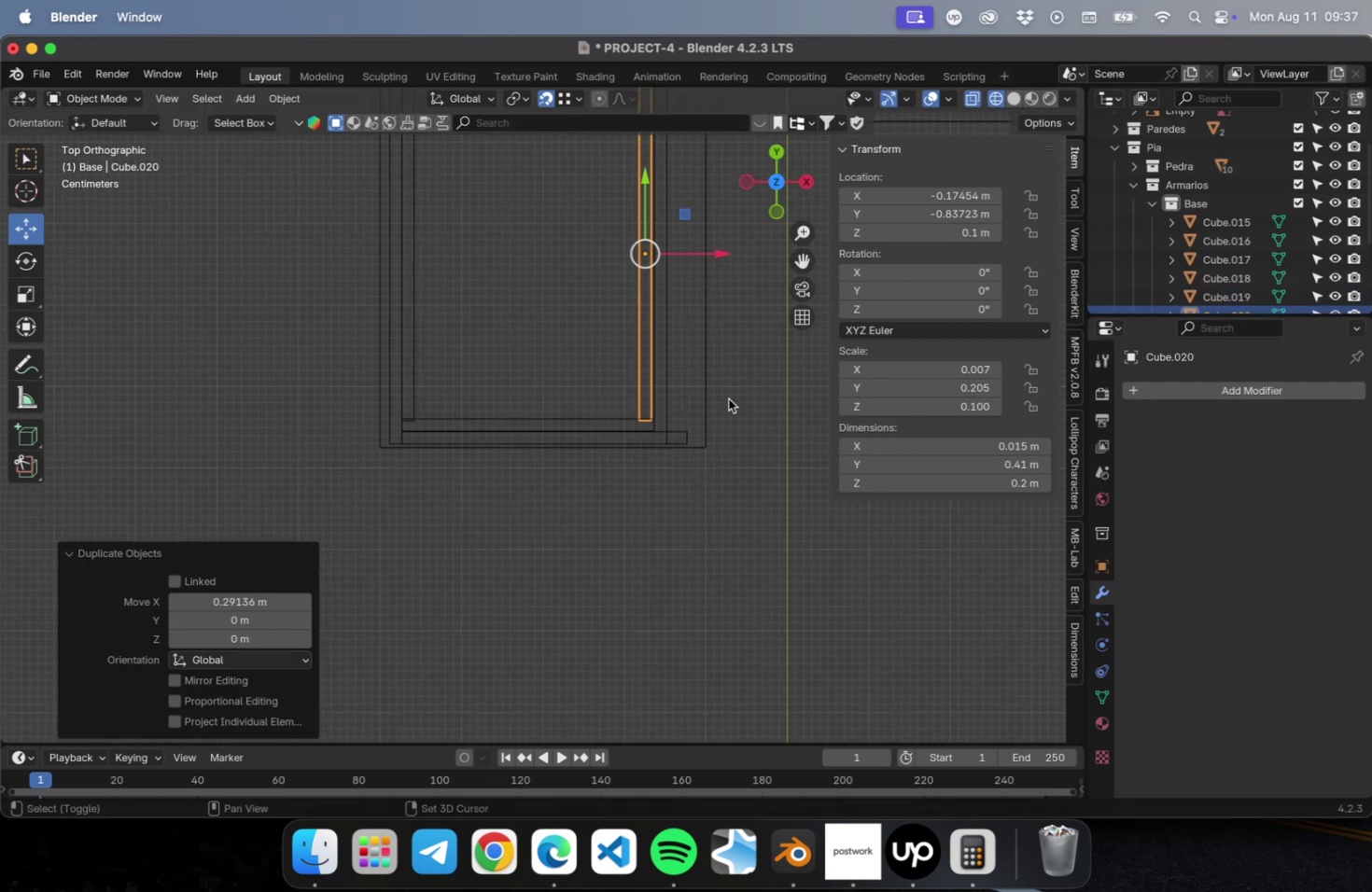 
scroll: coordinate [626, 466], scroll_direction: up, amount: 22.0
 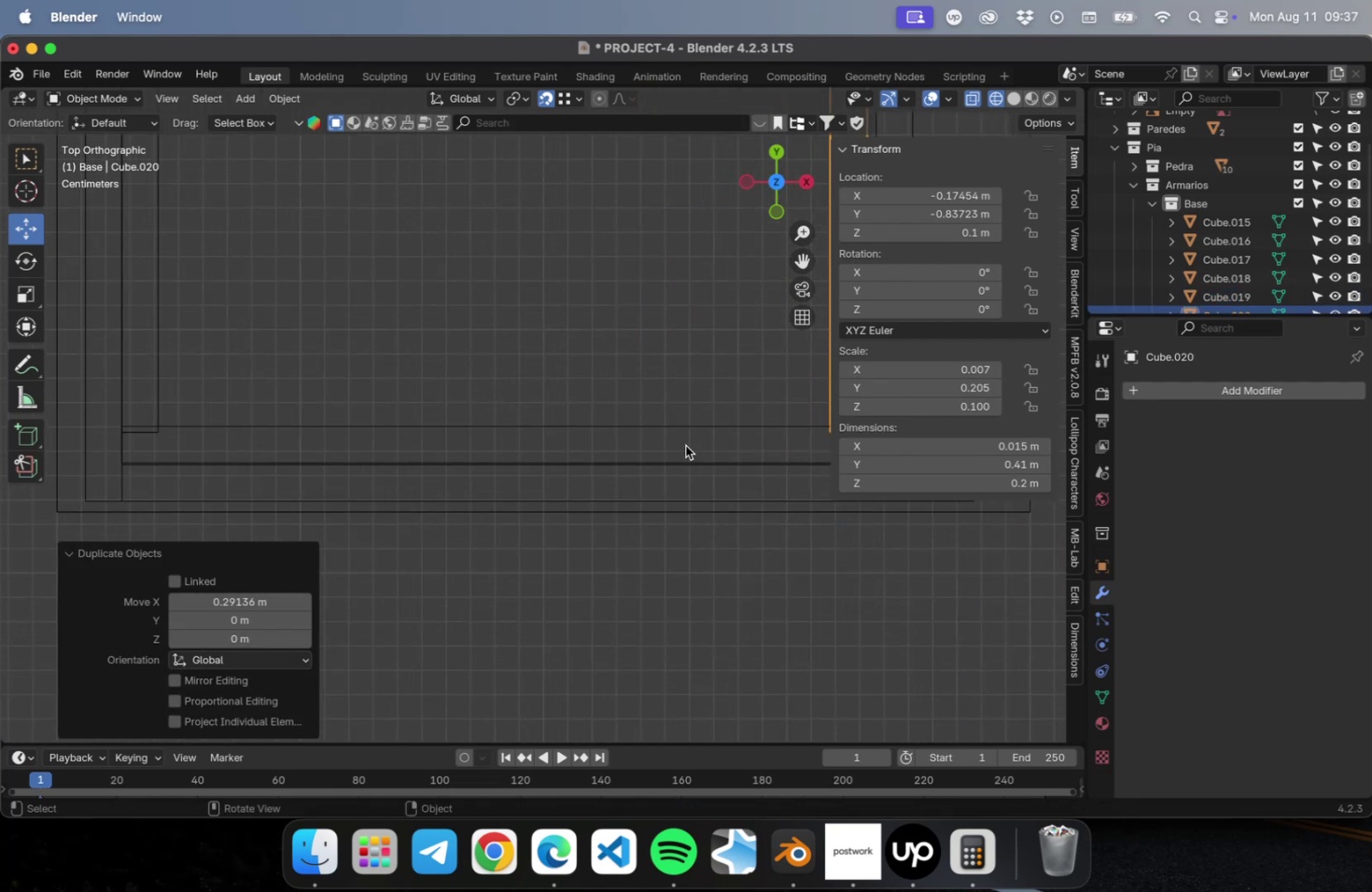 
left_click([644, 429])
 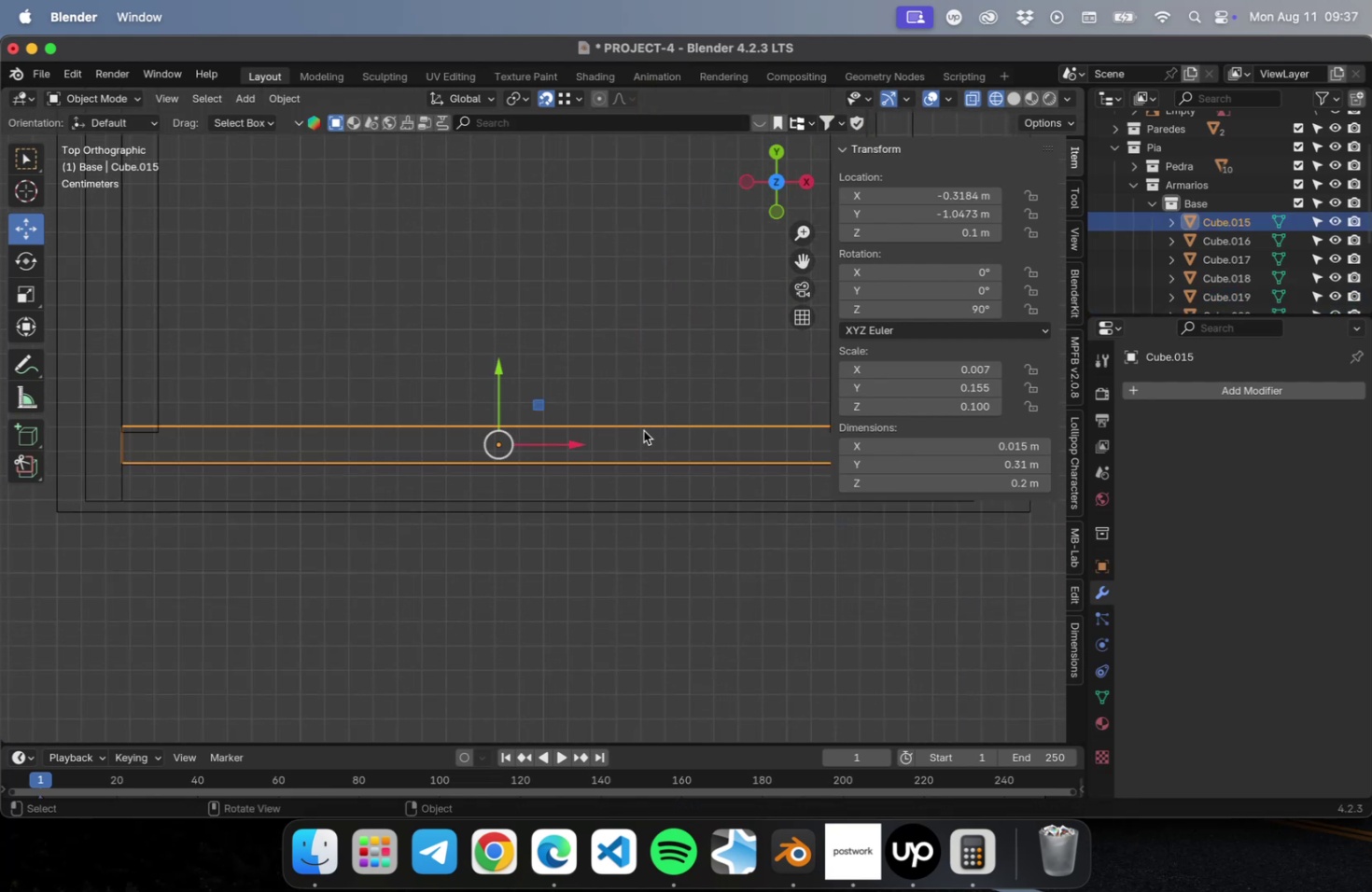 
hold_key(key=ShiftLeft, duration=0.39)
 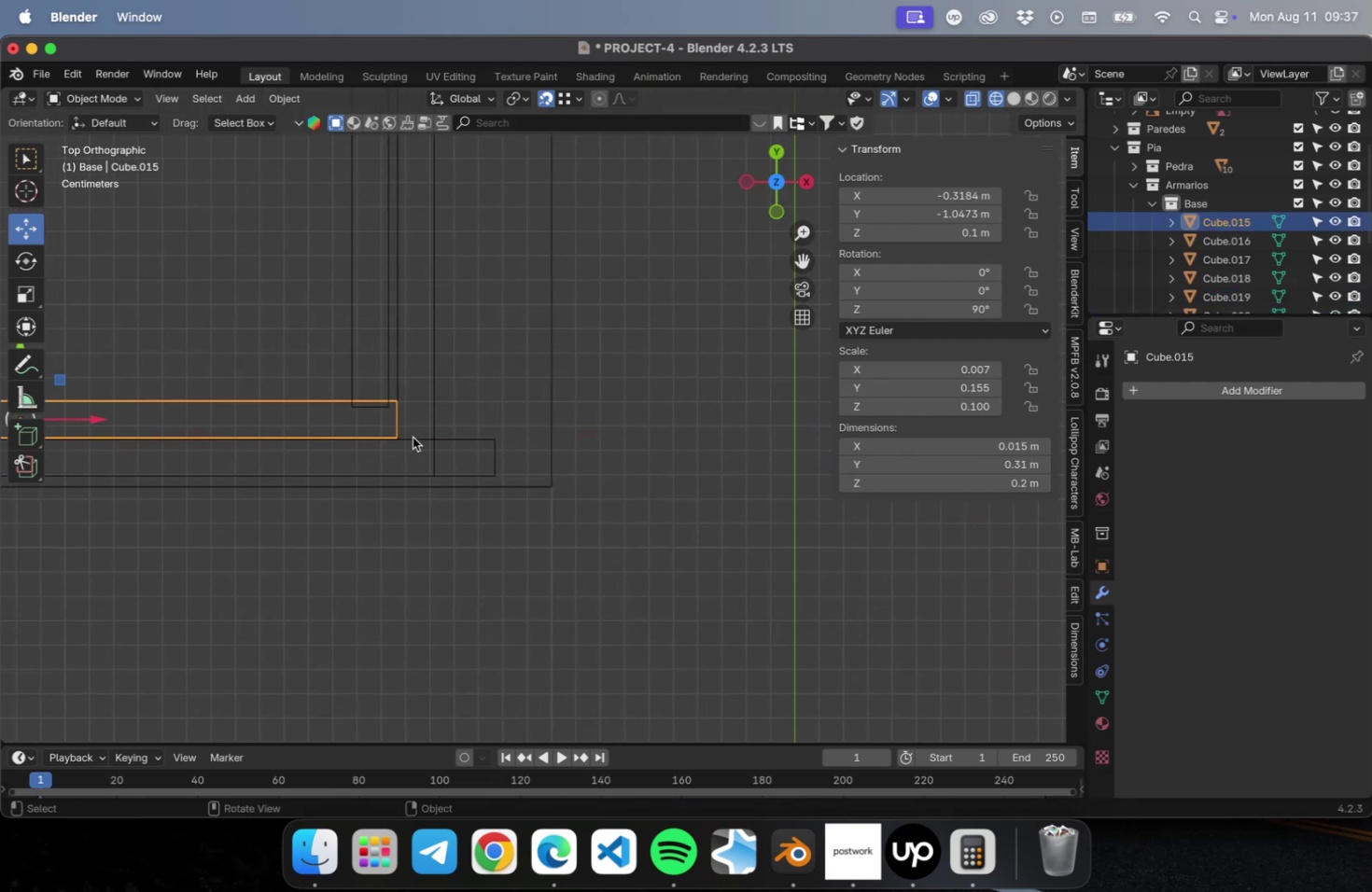 
scroll: coordinate [387, 434], scroll_direction: up, amount: 14.0
 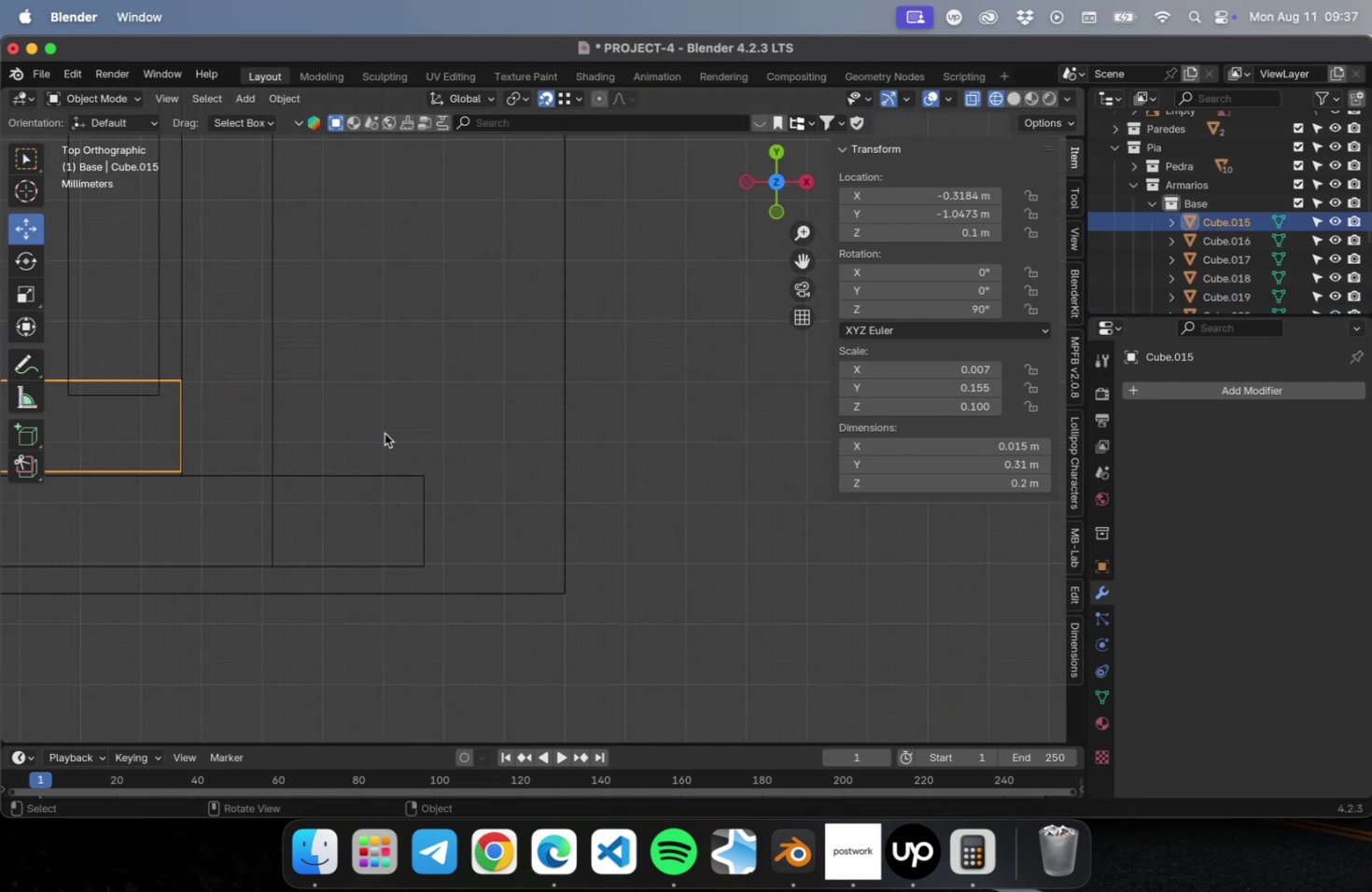 
hold_key(key=ShiftLeft, duration=0.58)
 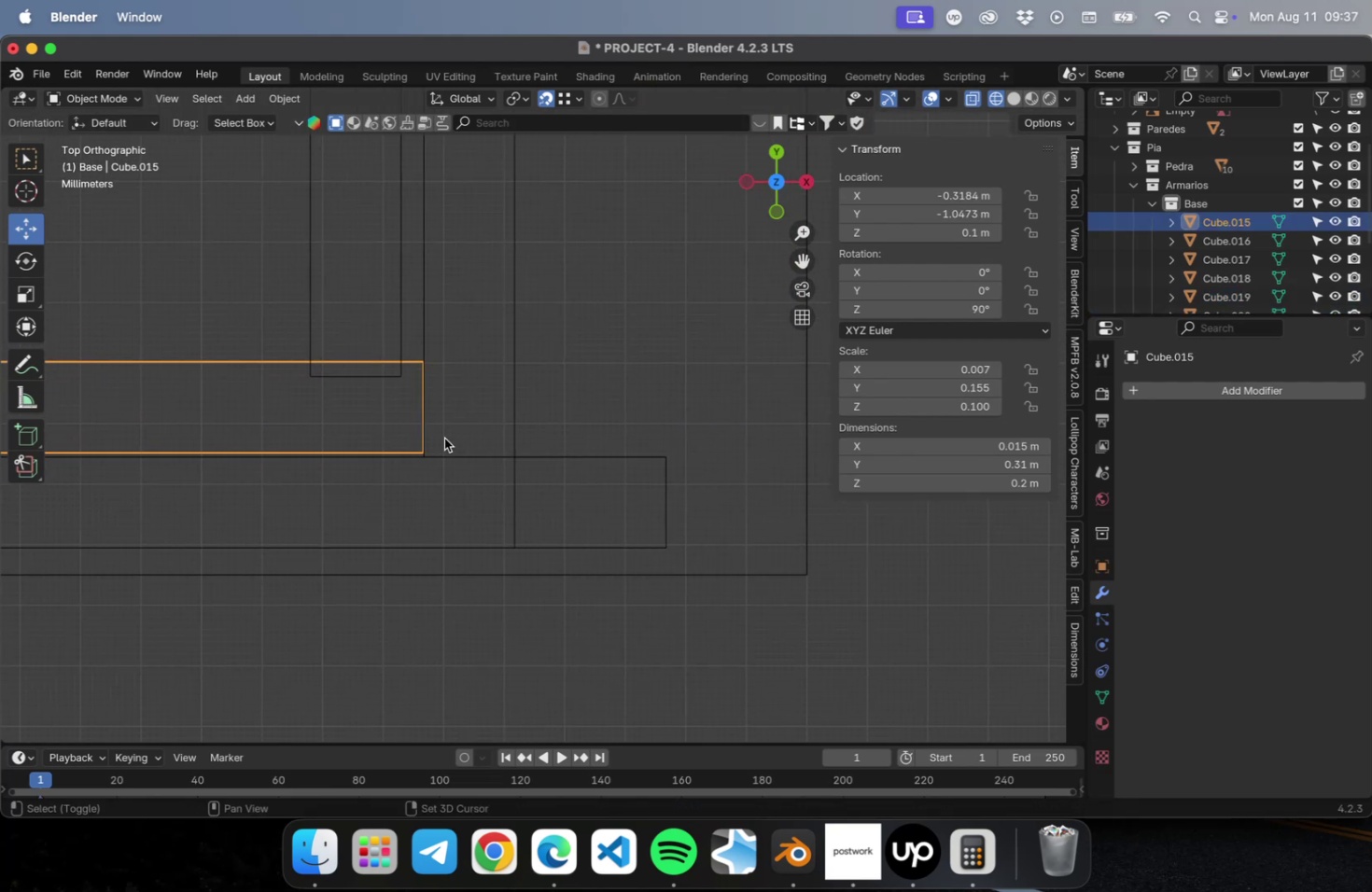 
scroll: coordinate [418, 451], scroll_direction: up, amount: 22.0
 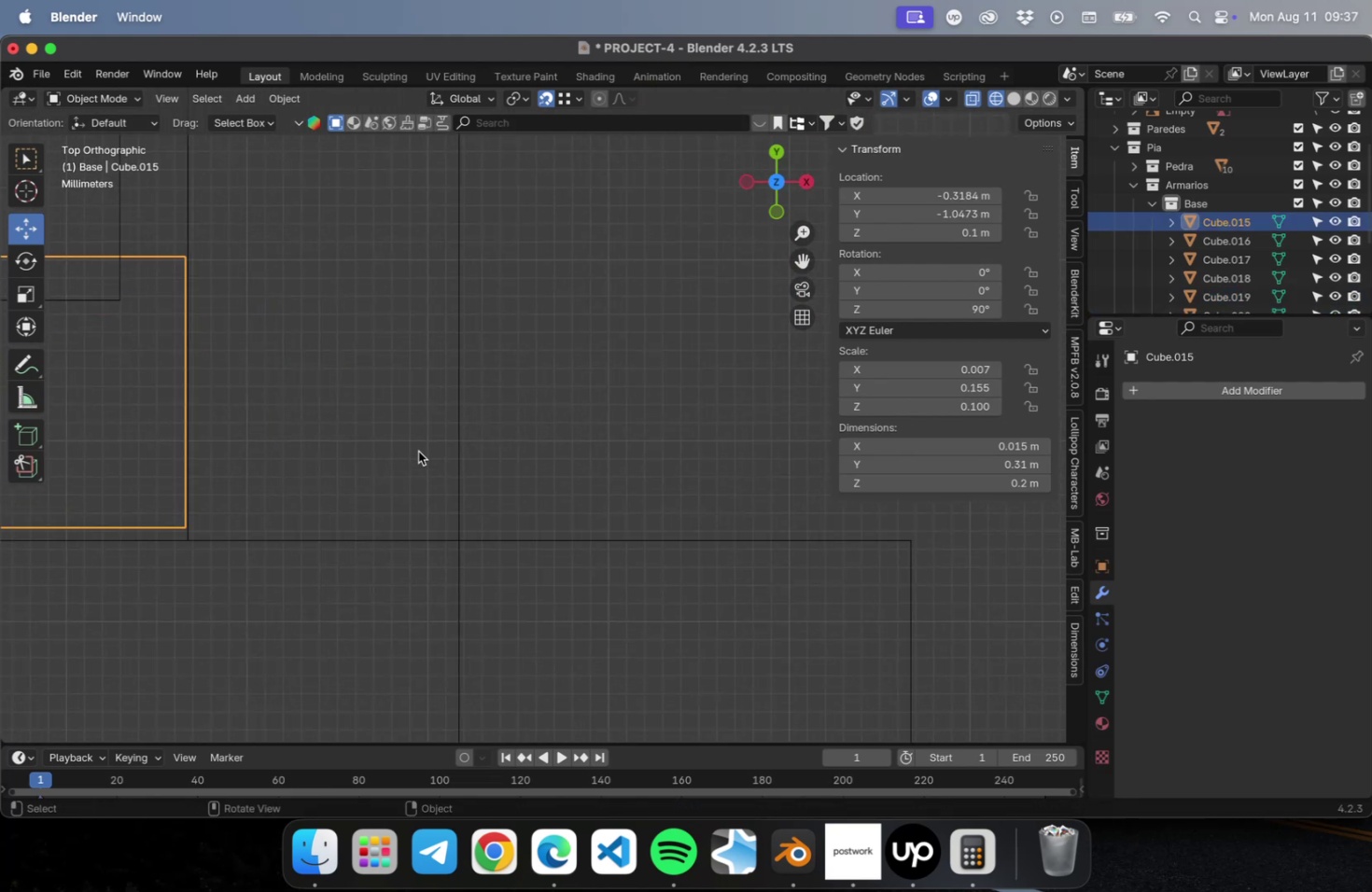 
hold_key(key=ShiftLeft, duration=0.39)
 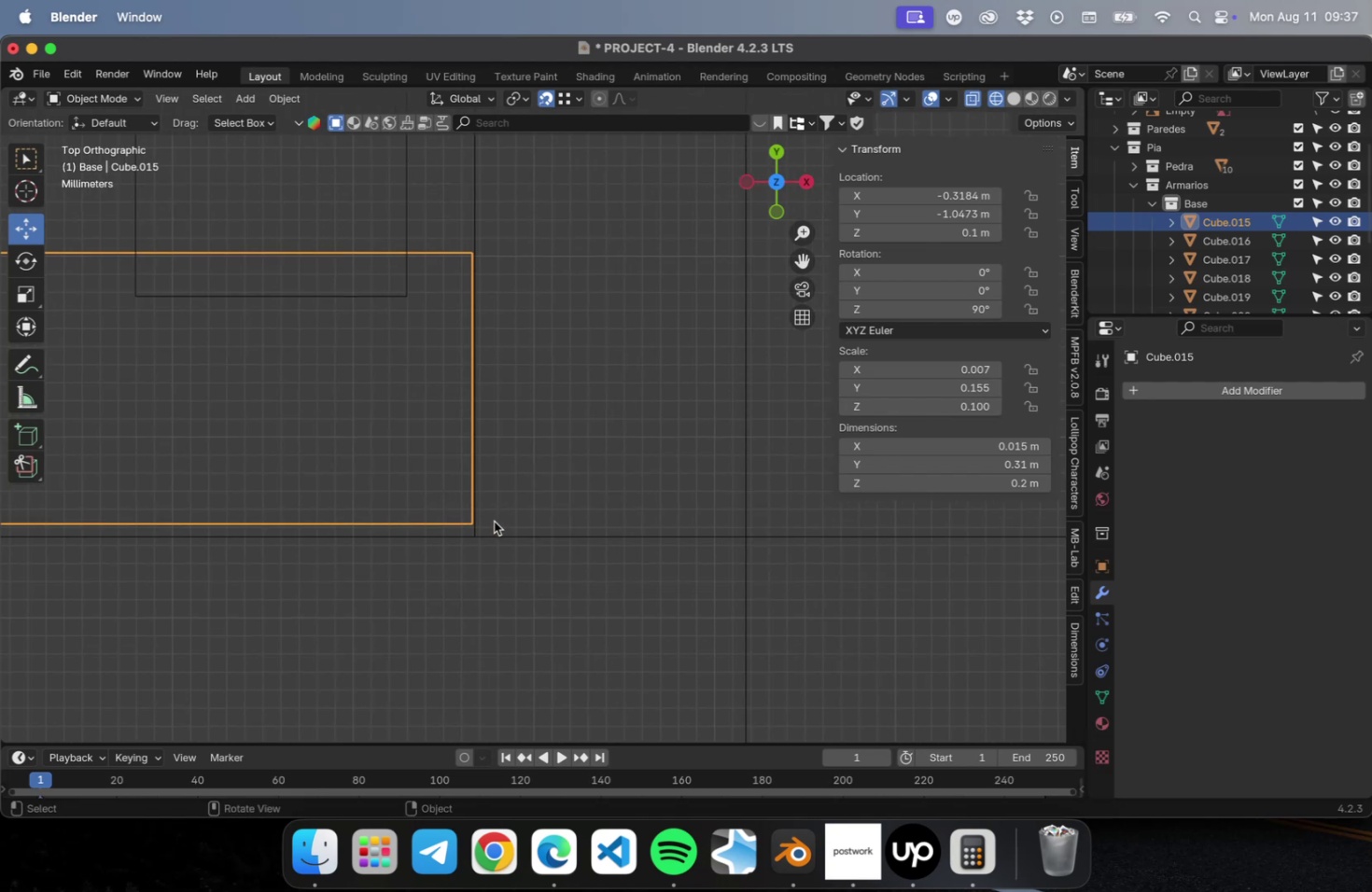 
key(G)
 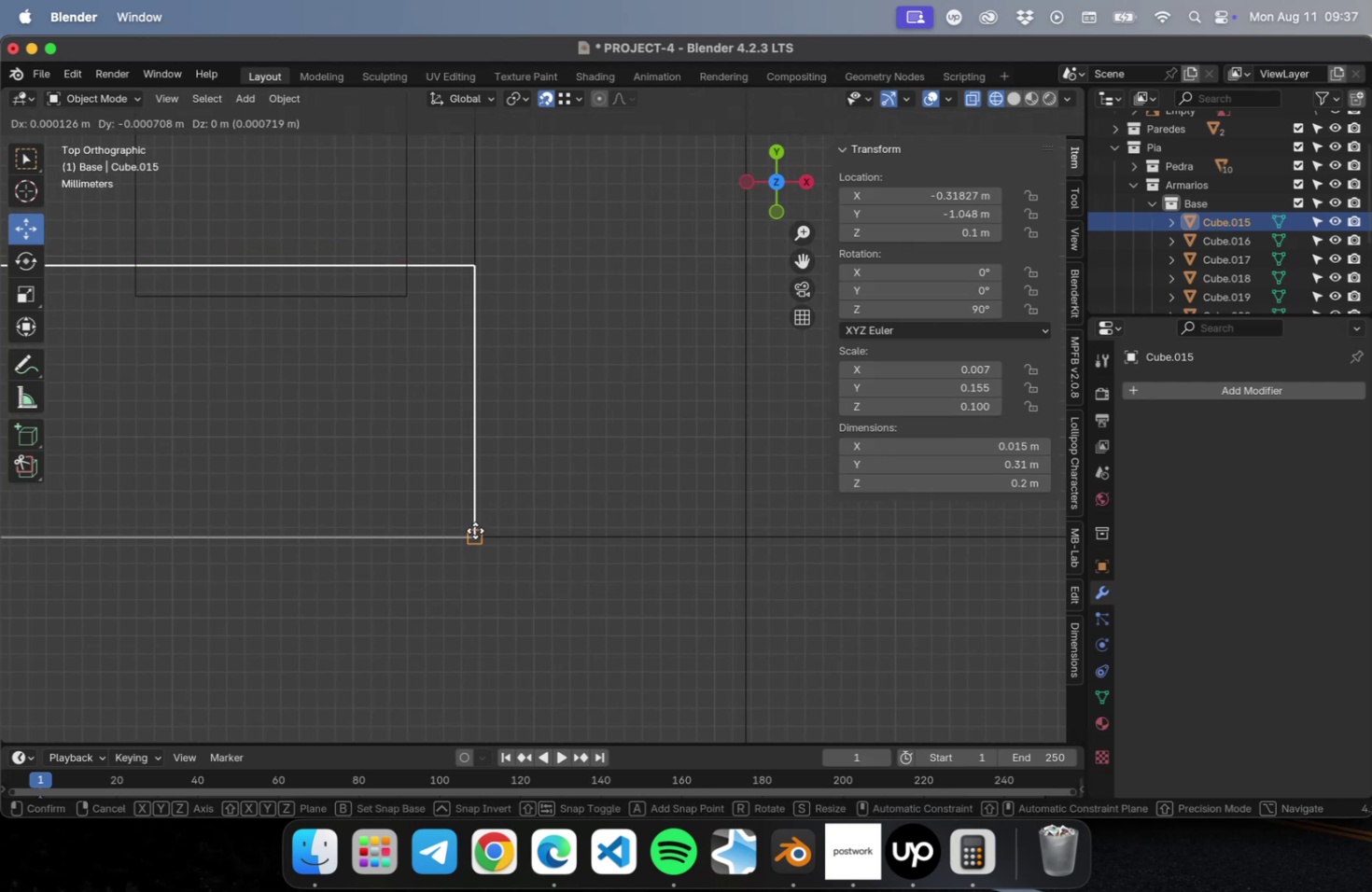 
left_click([475, 530])
 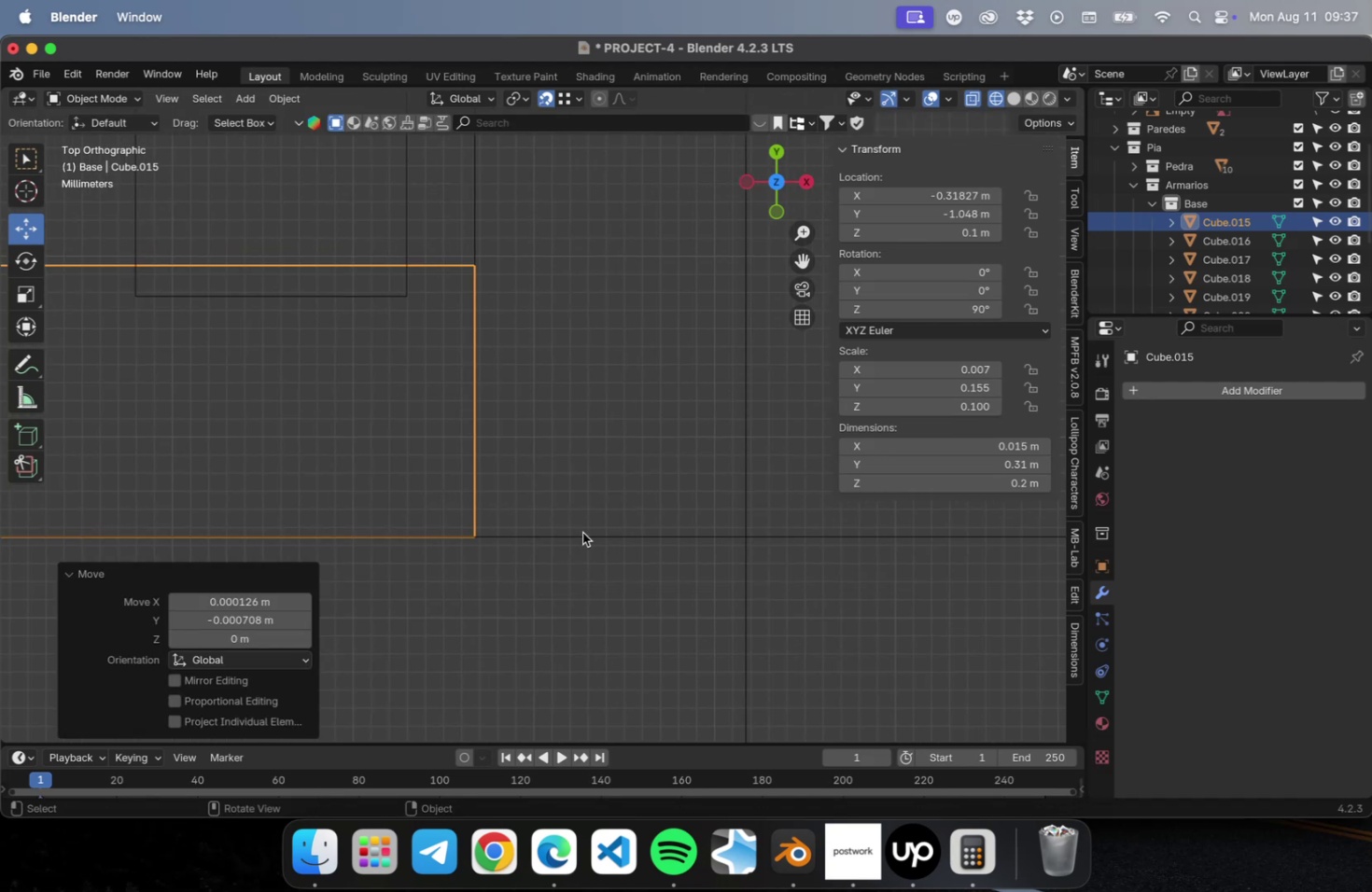 
key(Meta+CommandLeft)
 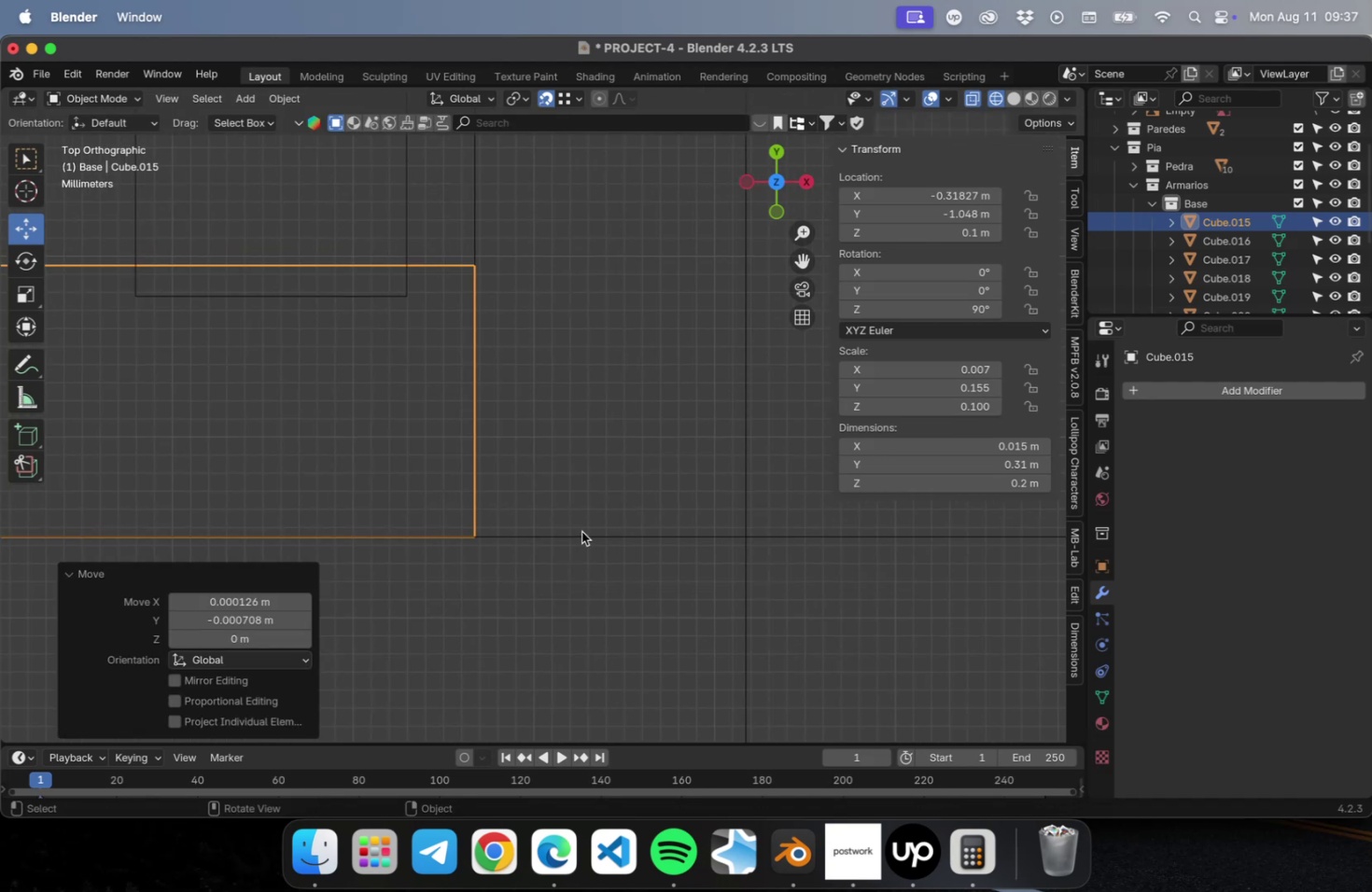 
key(Meta+S)
 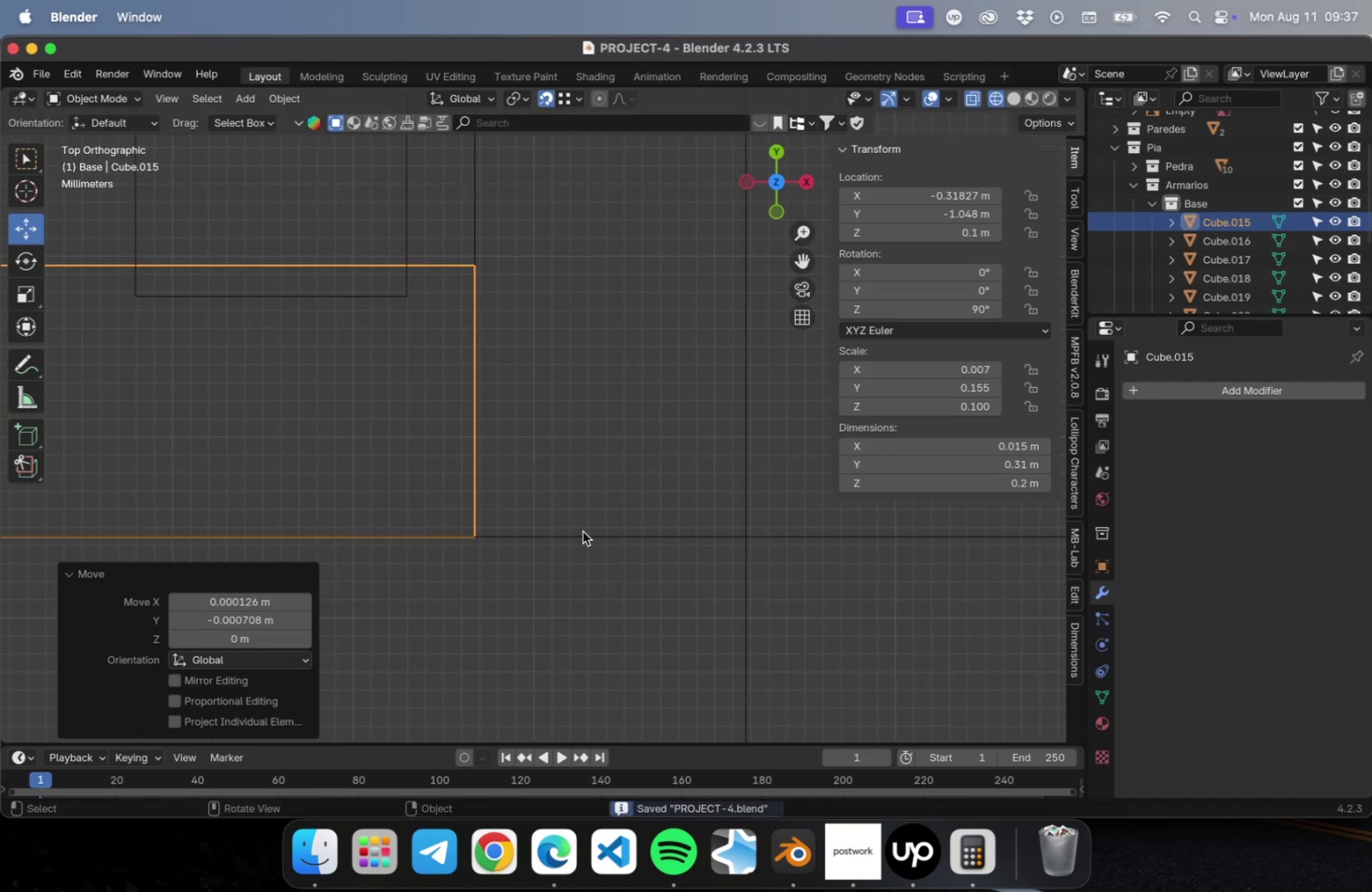 
scroll: coordinate [582, 537], scroll_direction: down, amount: 23.0
 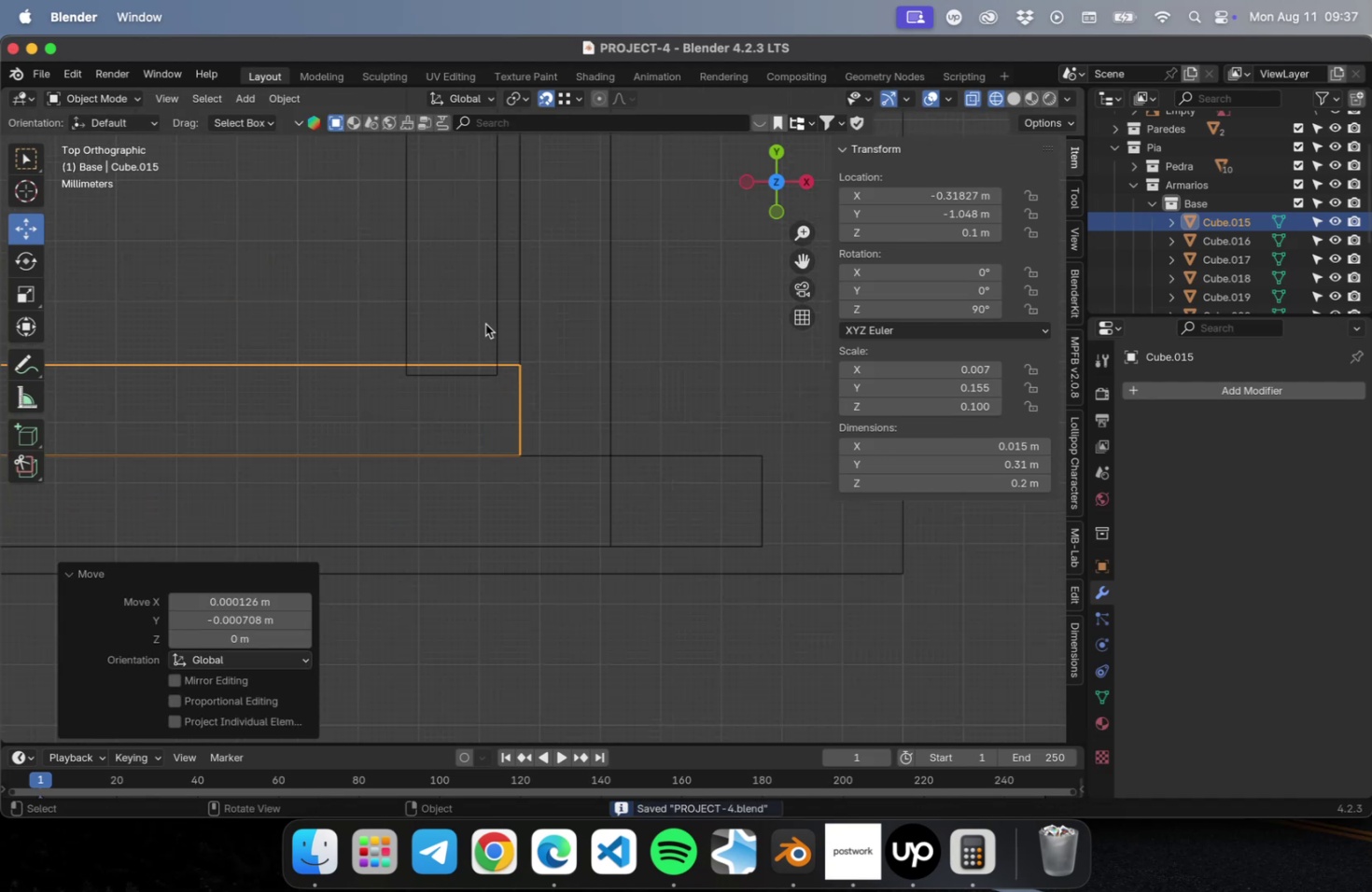 
left_click([500, 328])
 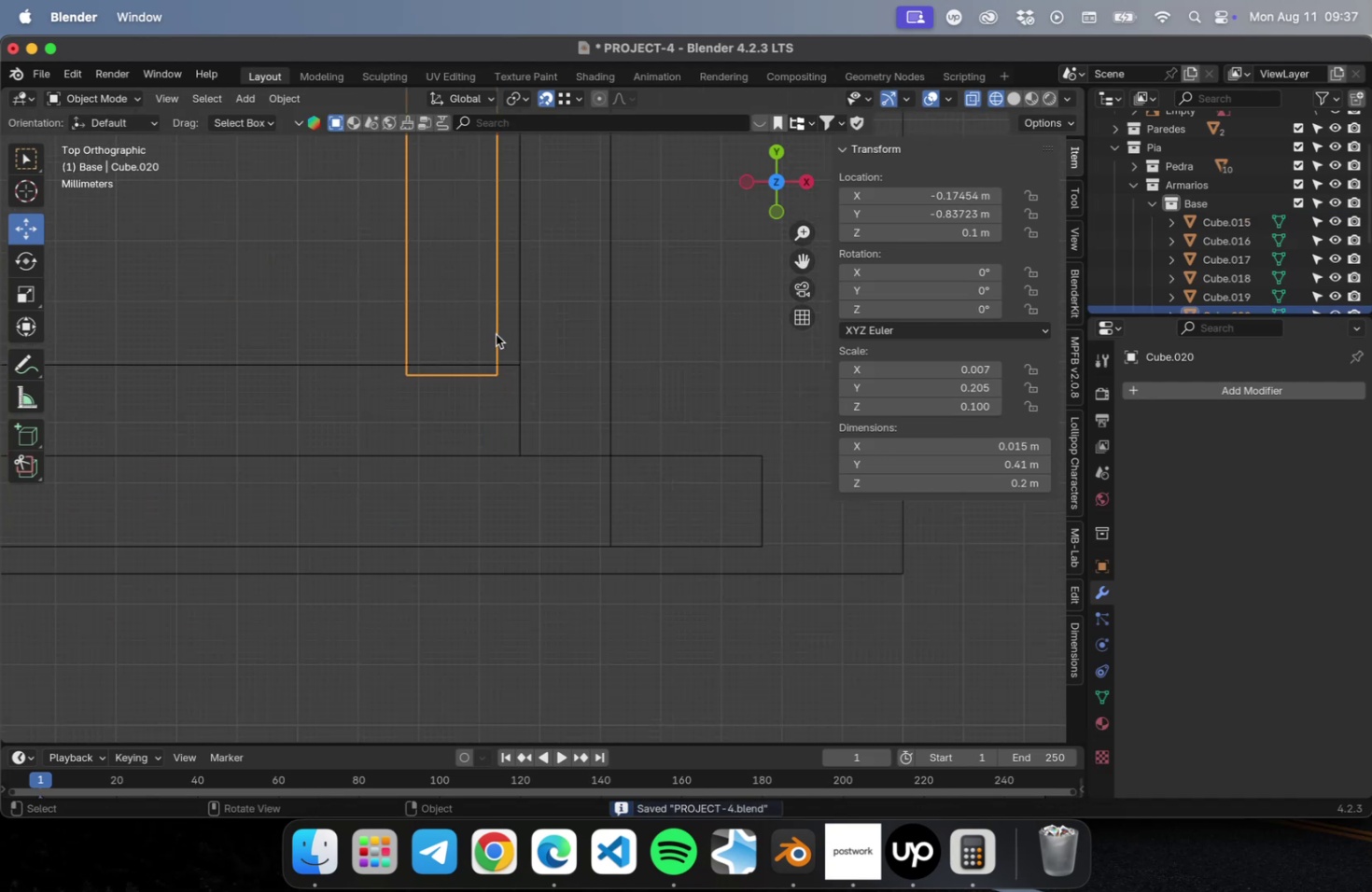 
scroll: coordinate [503, 380], scroll_direction: up, amount: 17.0
 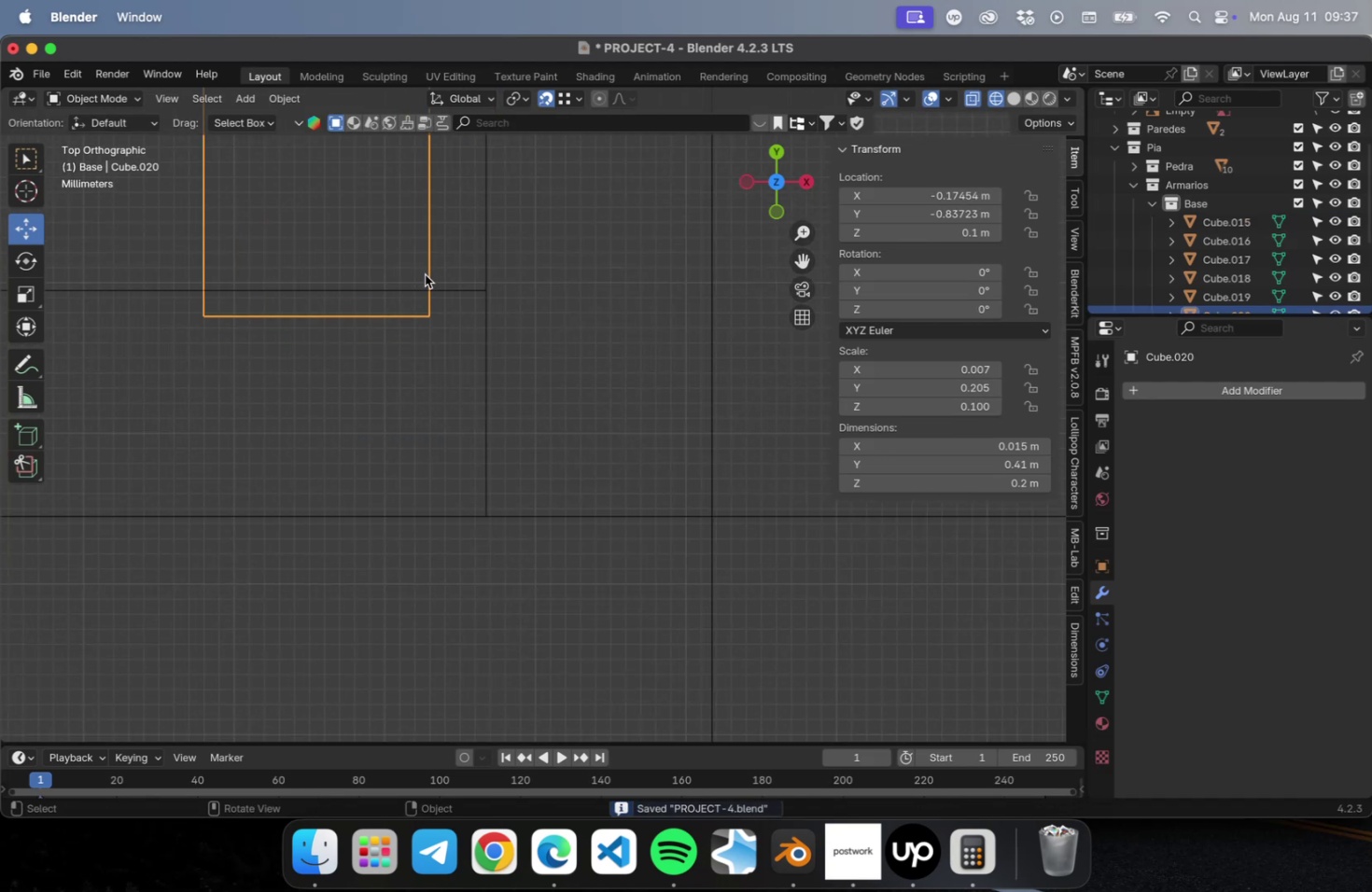 
key(G)
 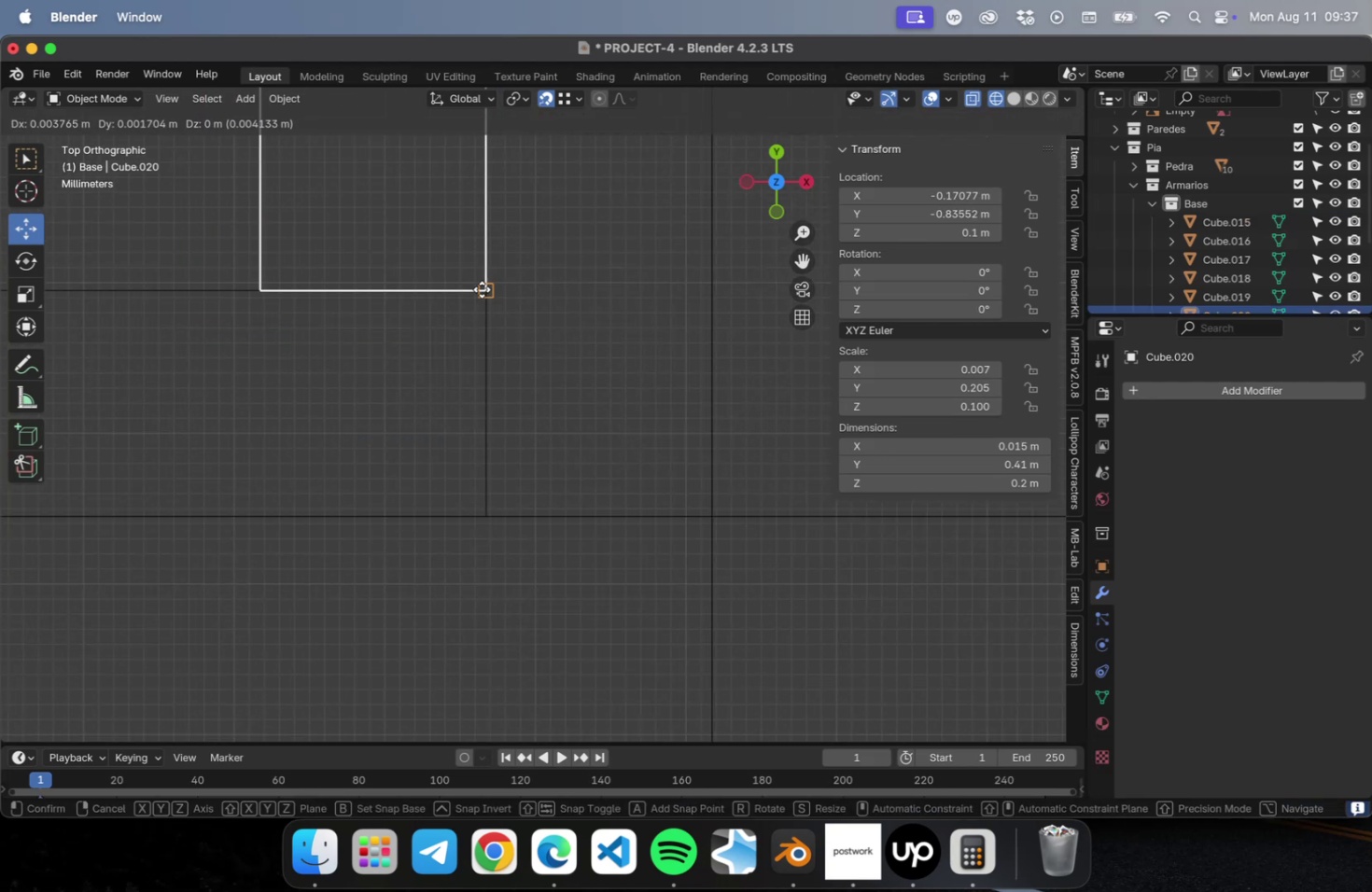 
left_click([485, 291])
 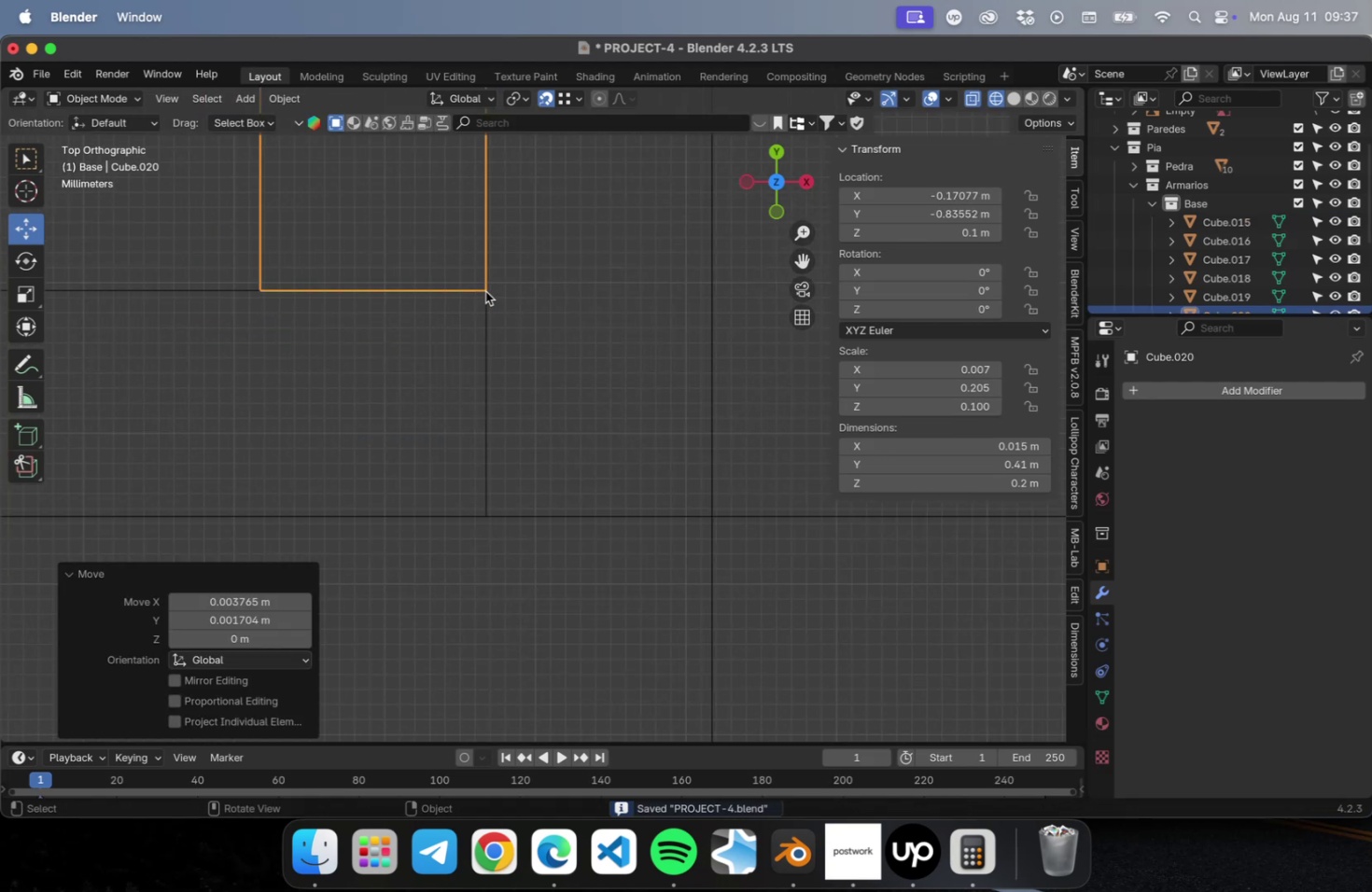 
scroll: coordinate [662, 399], scroll_direction: down, amount: 38.0
 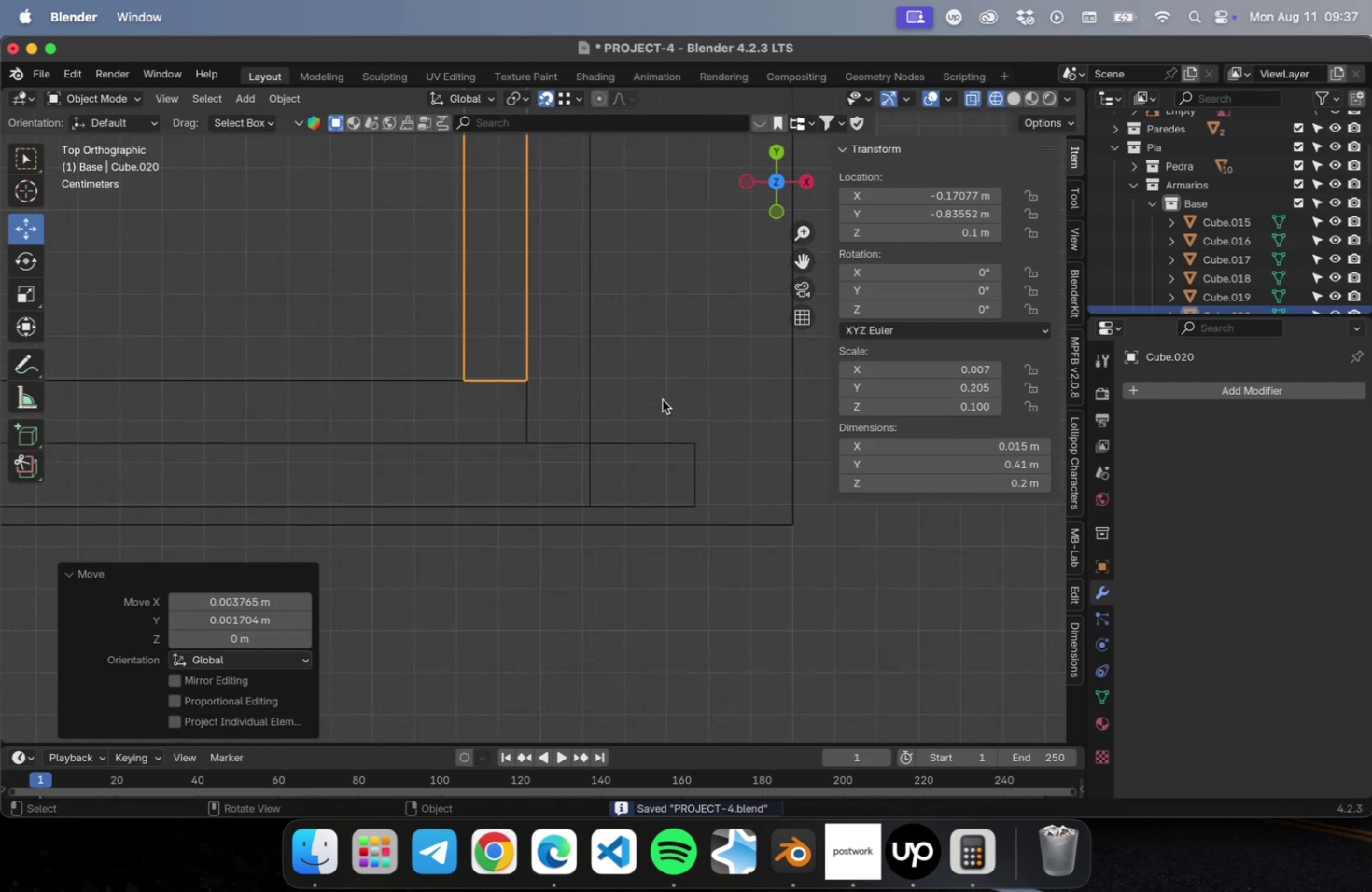 
hold_key(key=ShiftLeft, duration=1.23)
 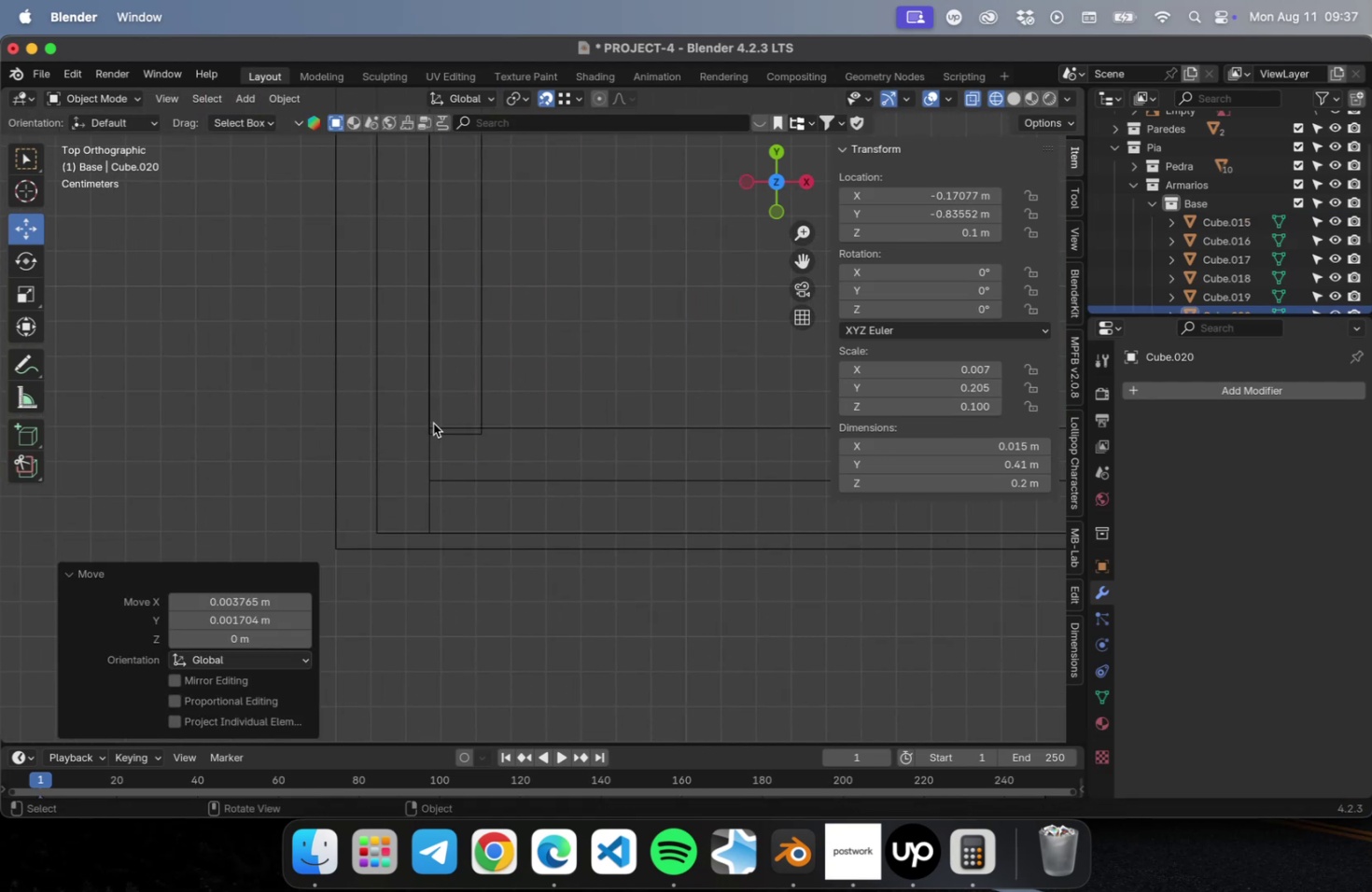 
scroll: coordinate [414, 427], scroll_direction: up, amount: 15.0
 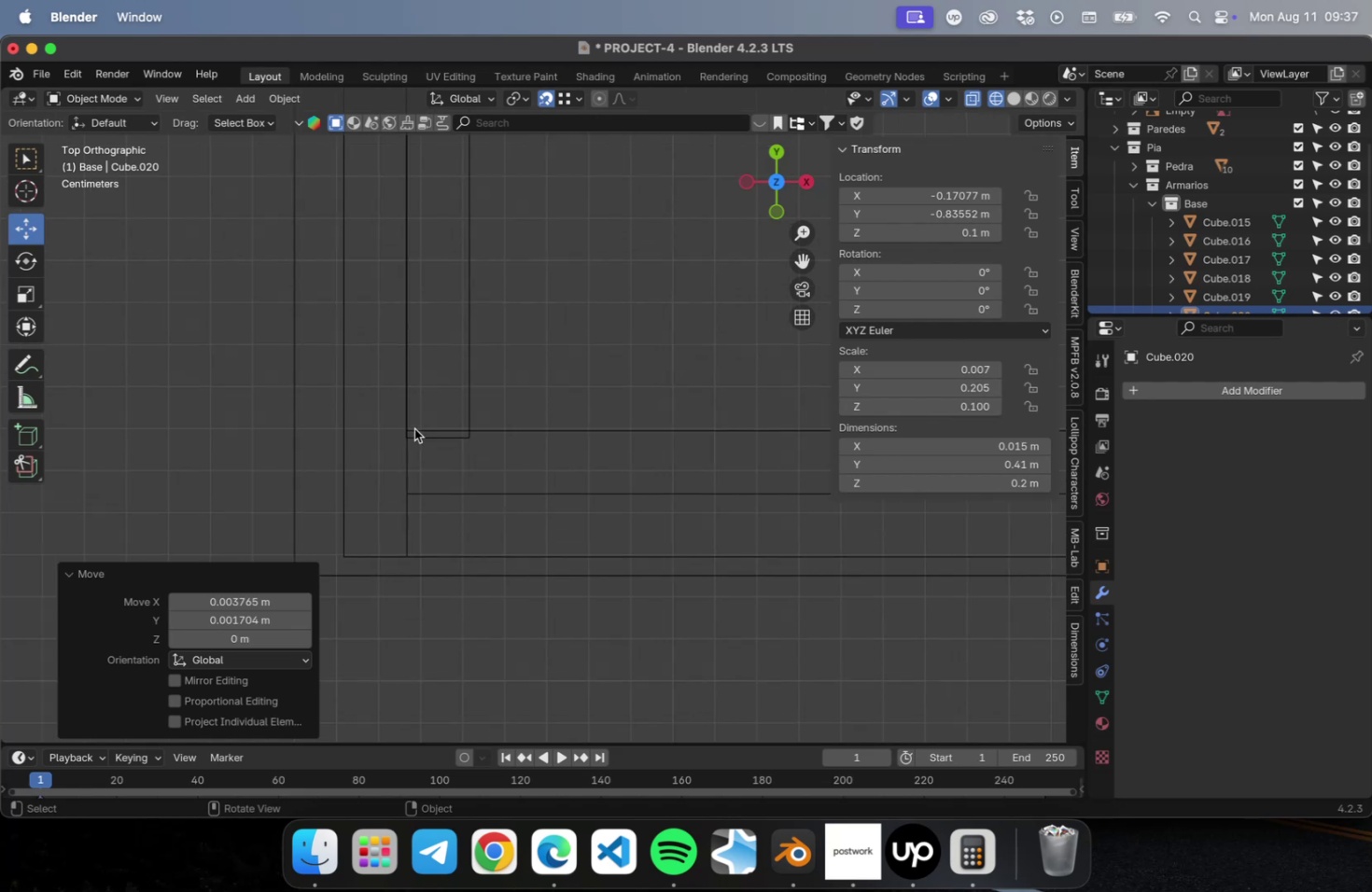 
key(Shift+ShiftLeft)
 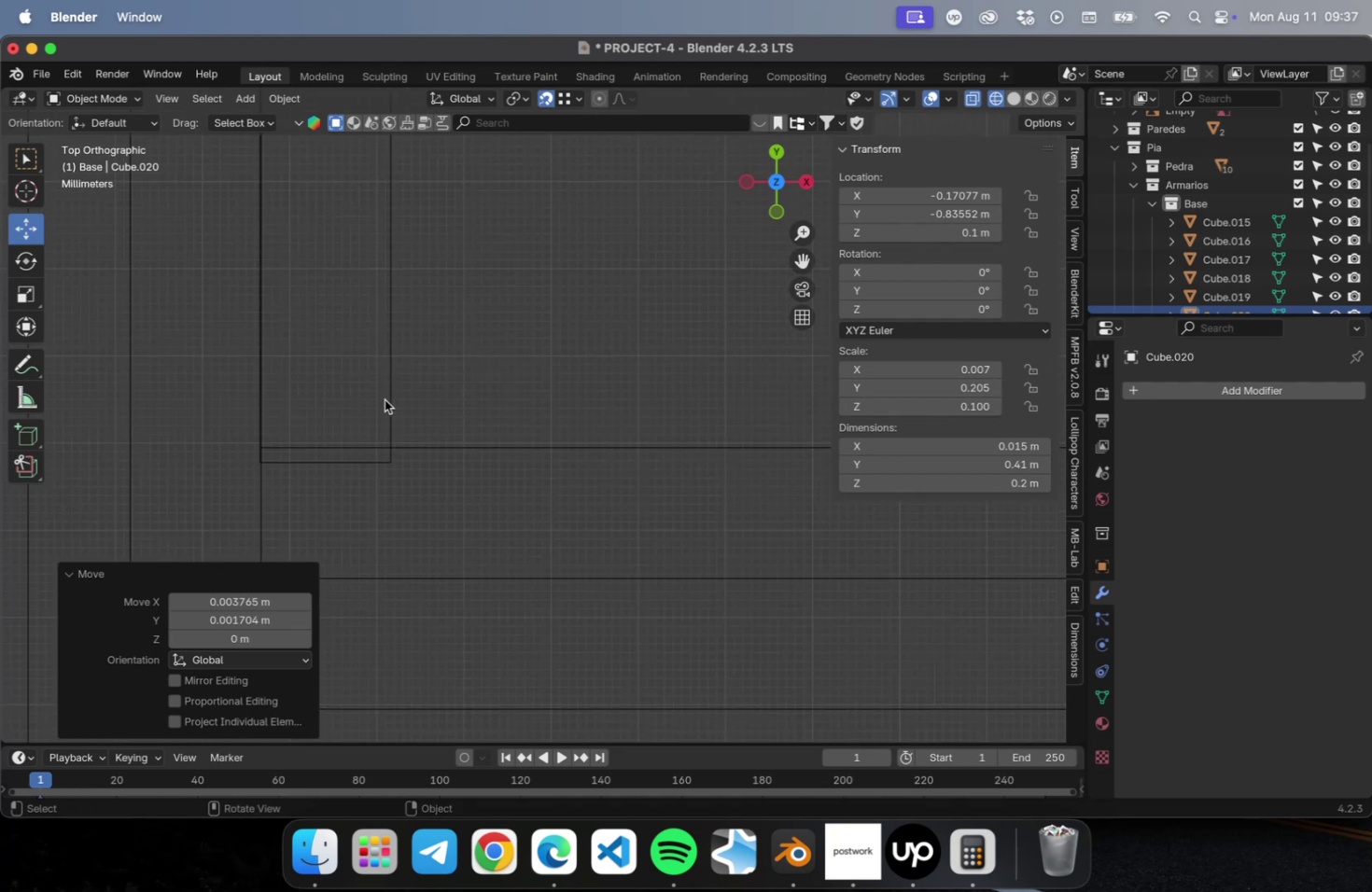 
left_click([378, 397])
 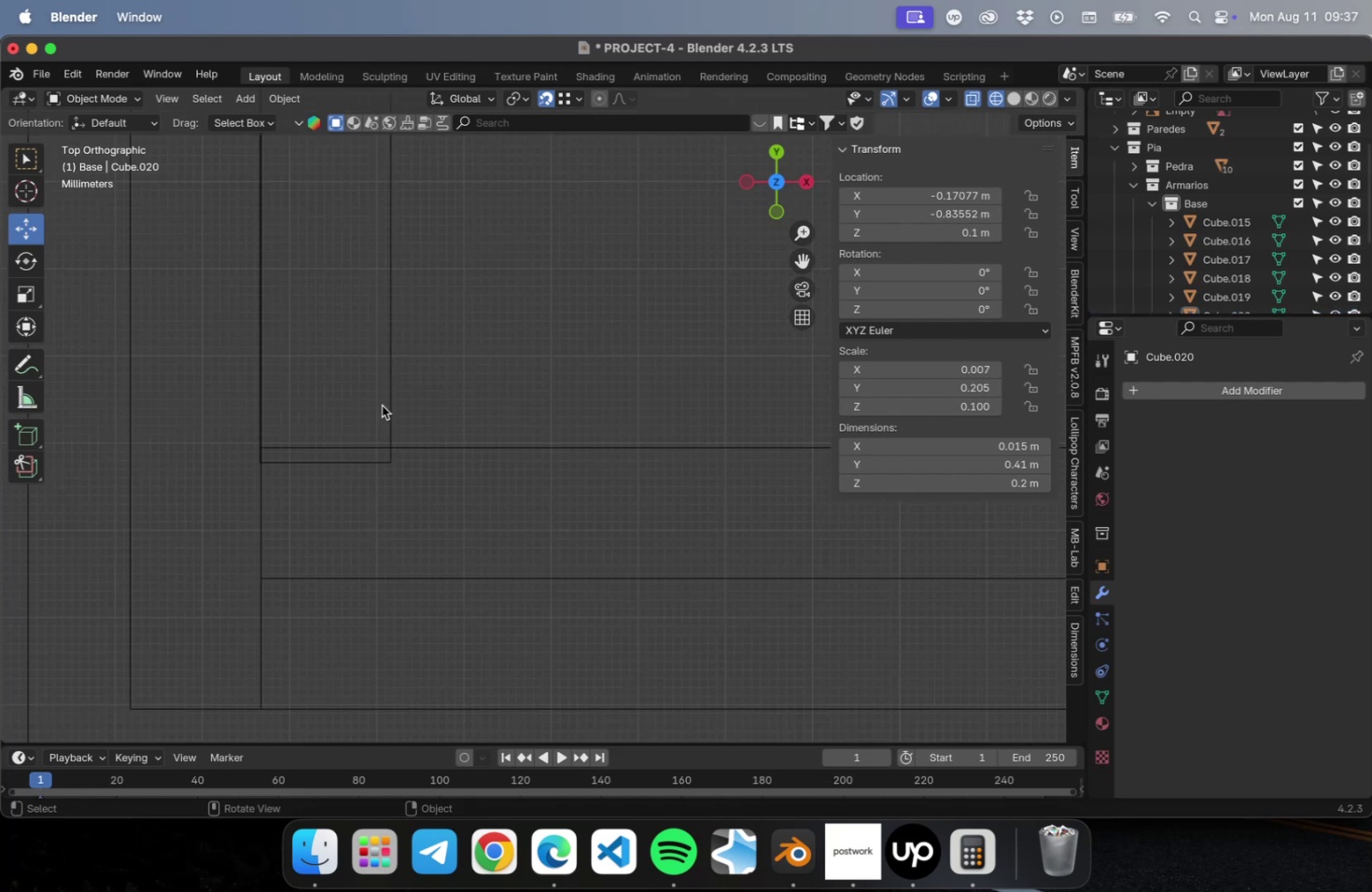 
left_click([390, 403])
 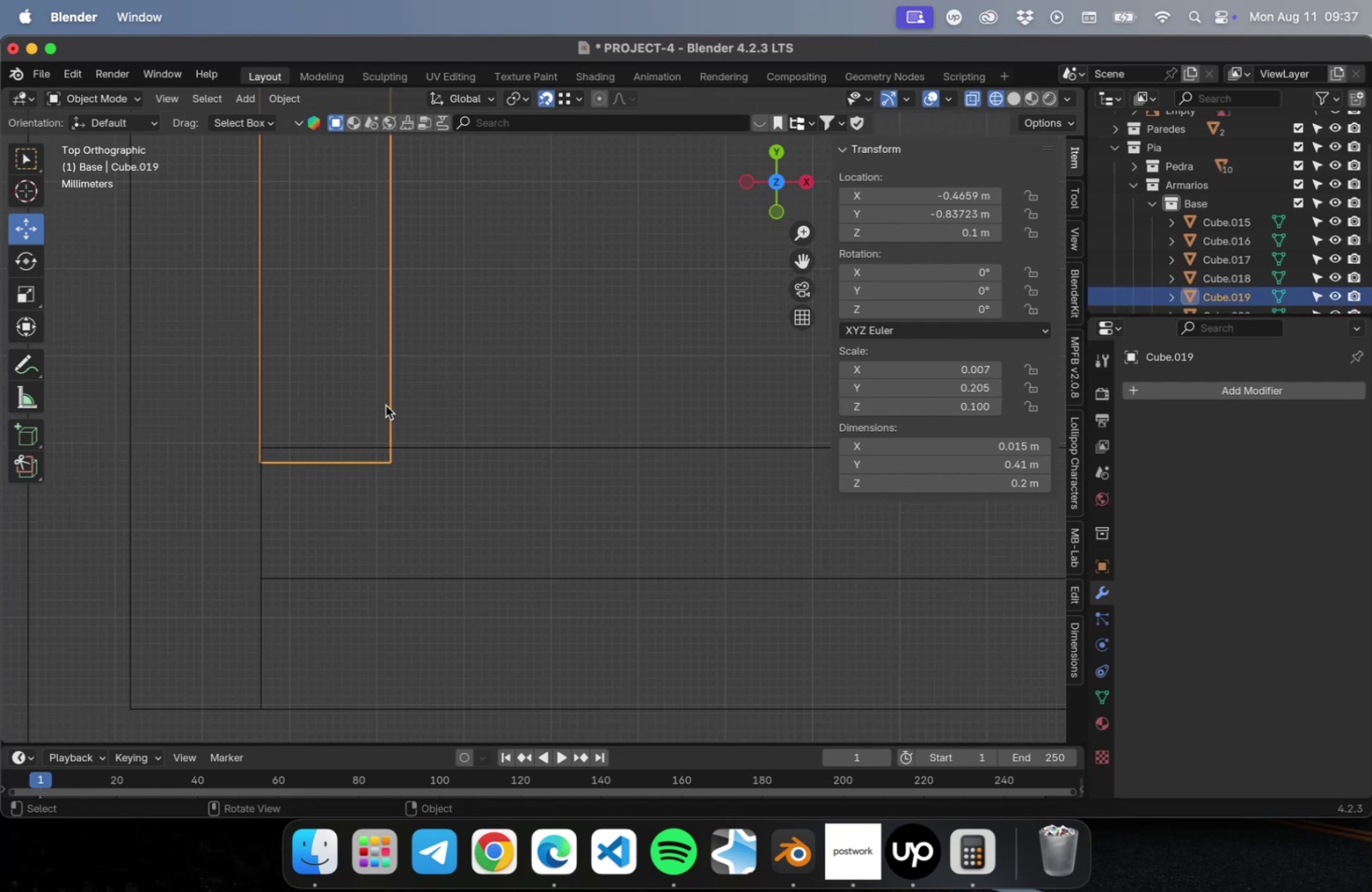 
hold_key(key=ShiftLeft, duration=0.34)
 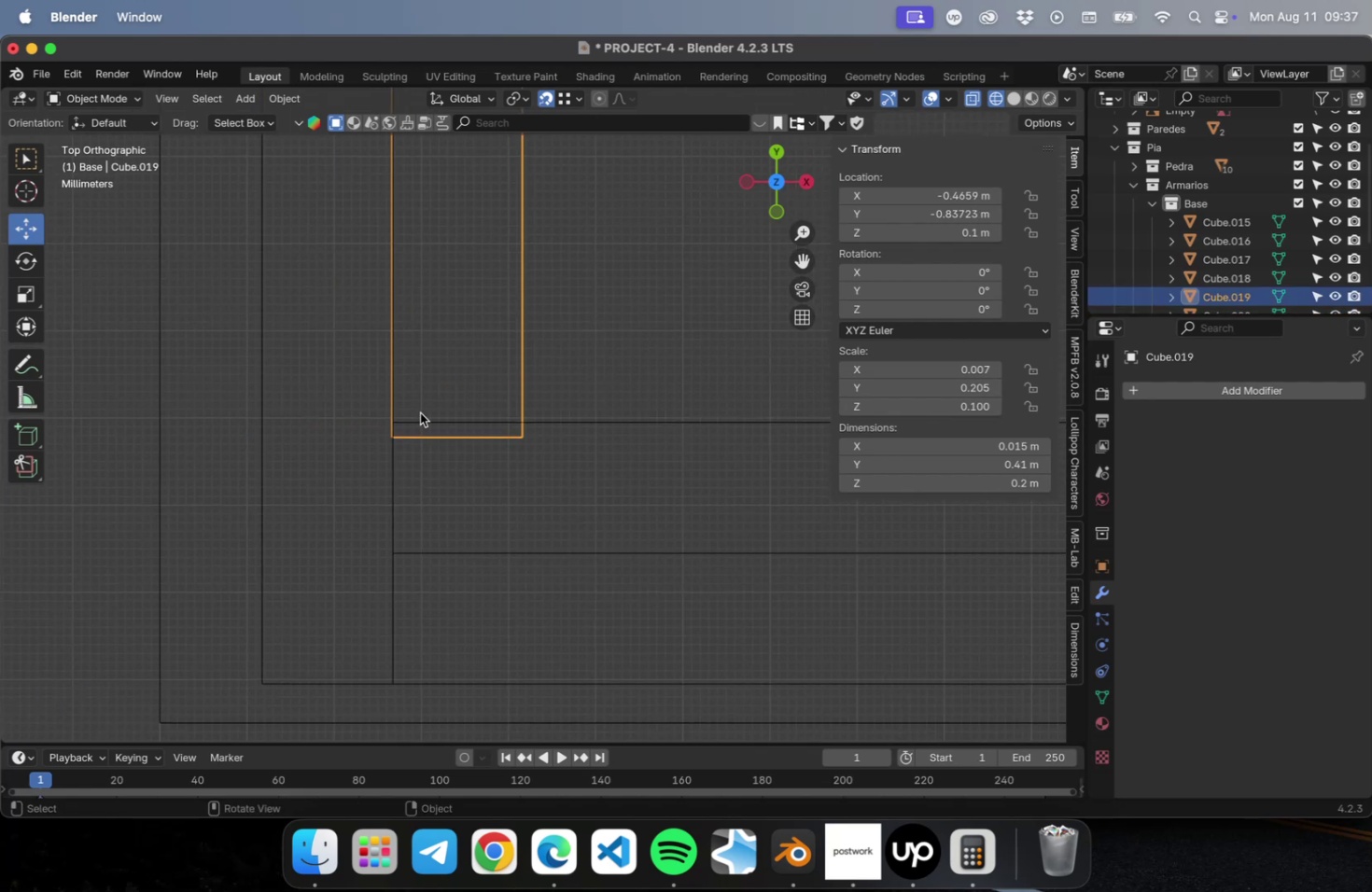 
key(G)
 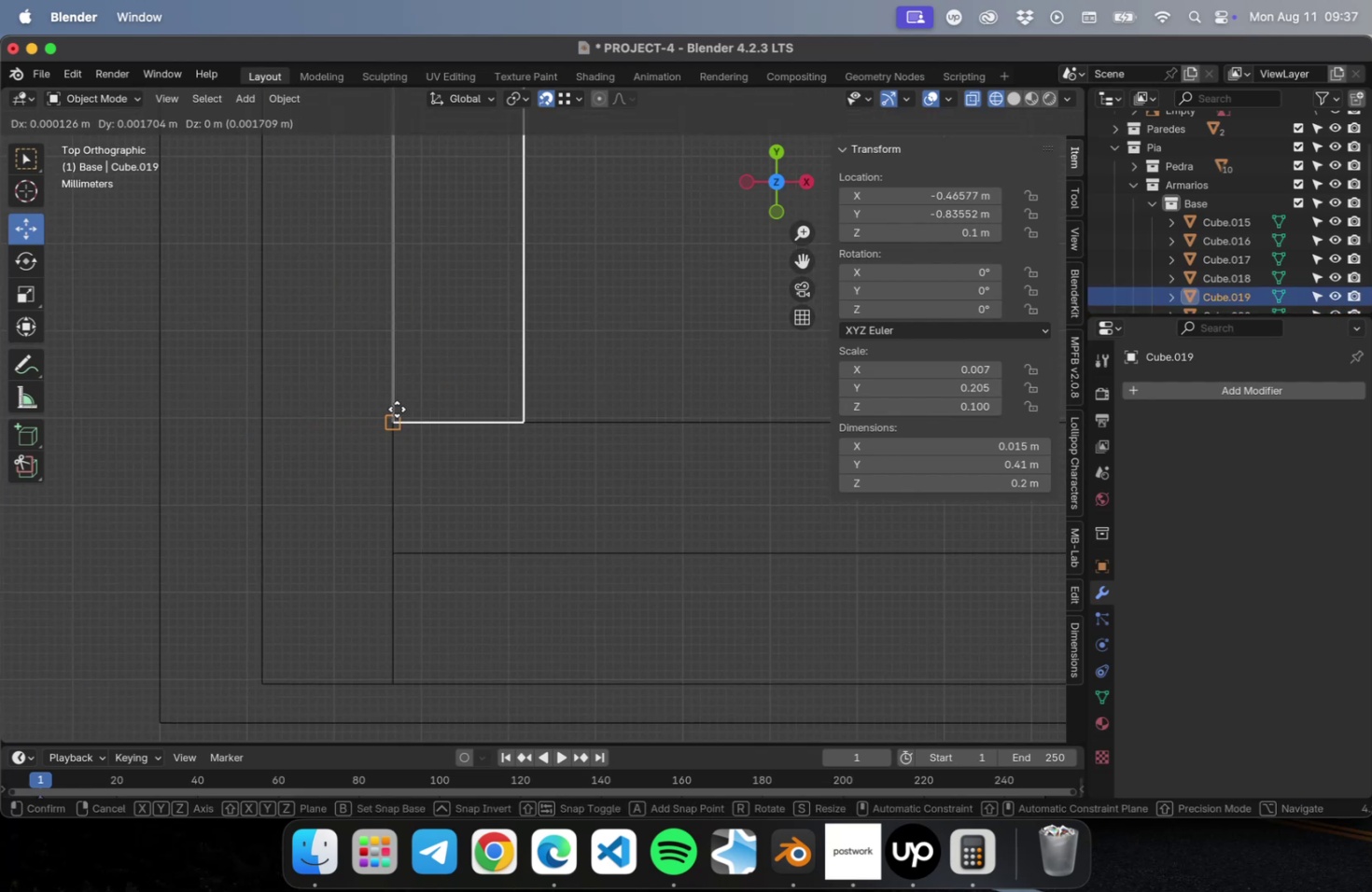 
left_click([394, 414])
 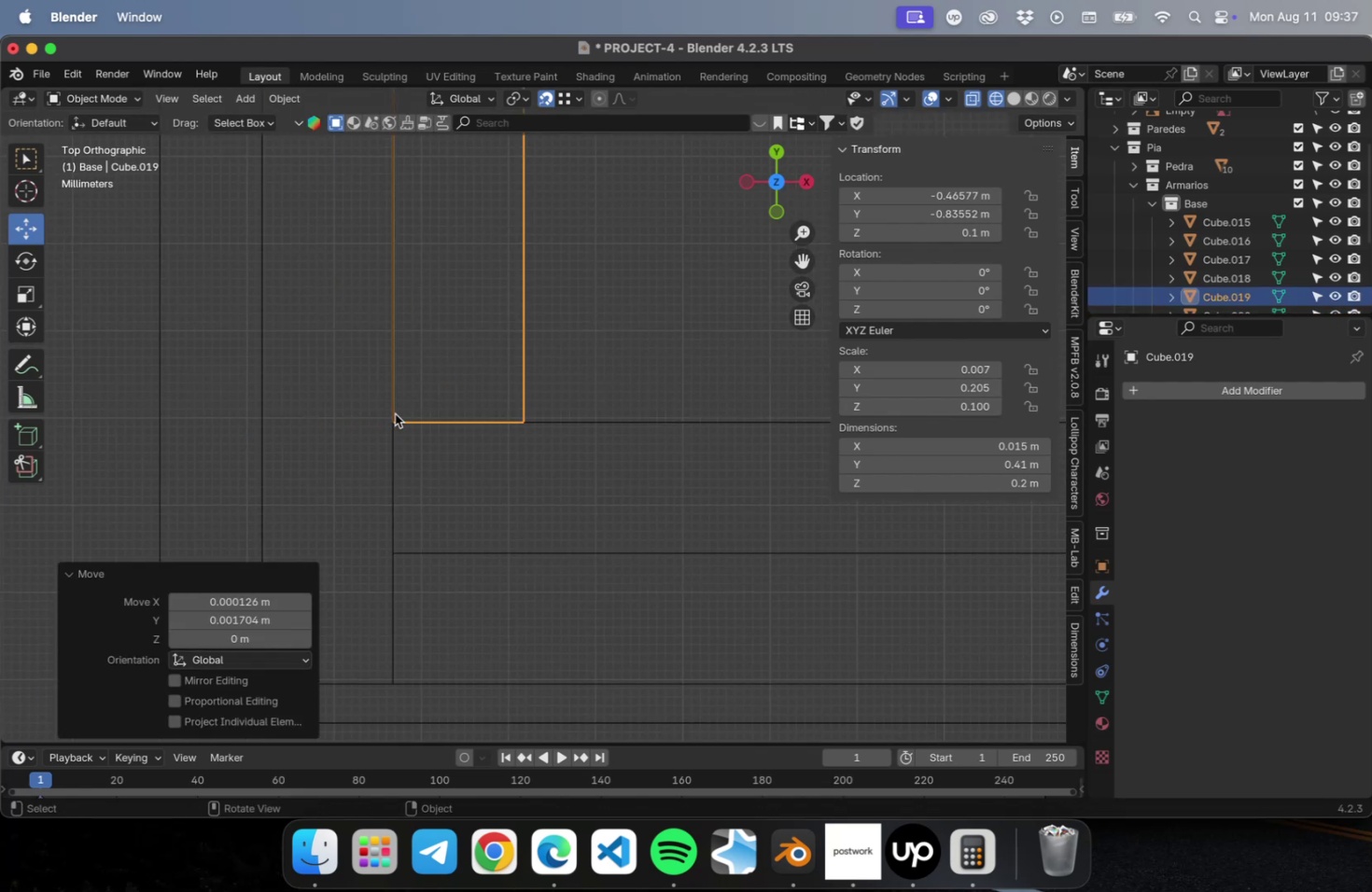 
key(Meta+CommandLeft)
 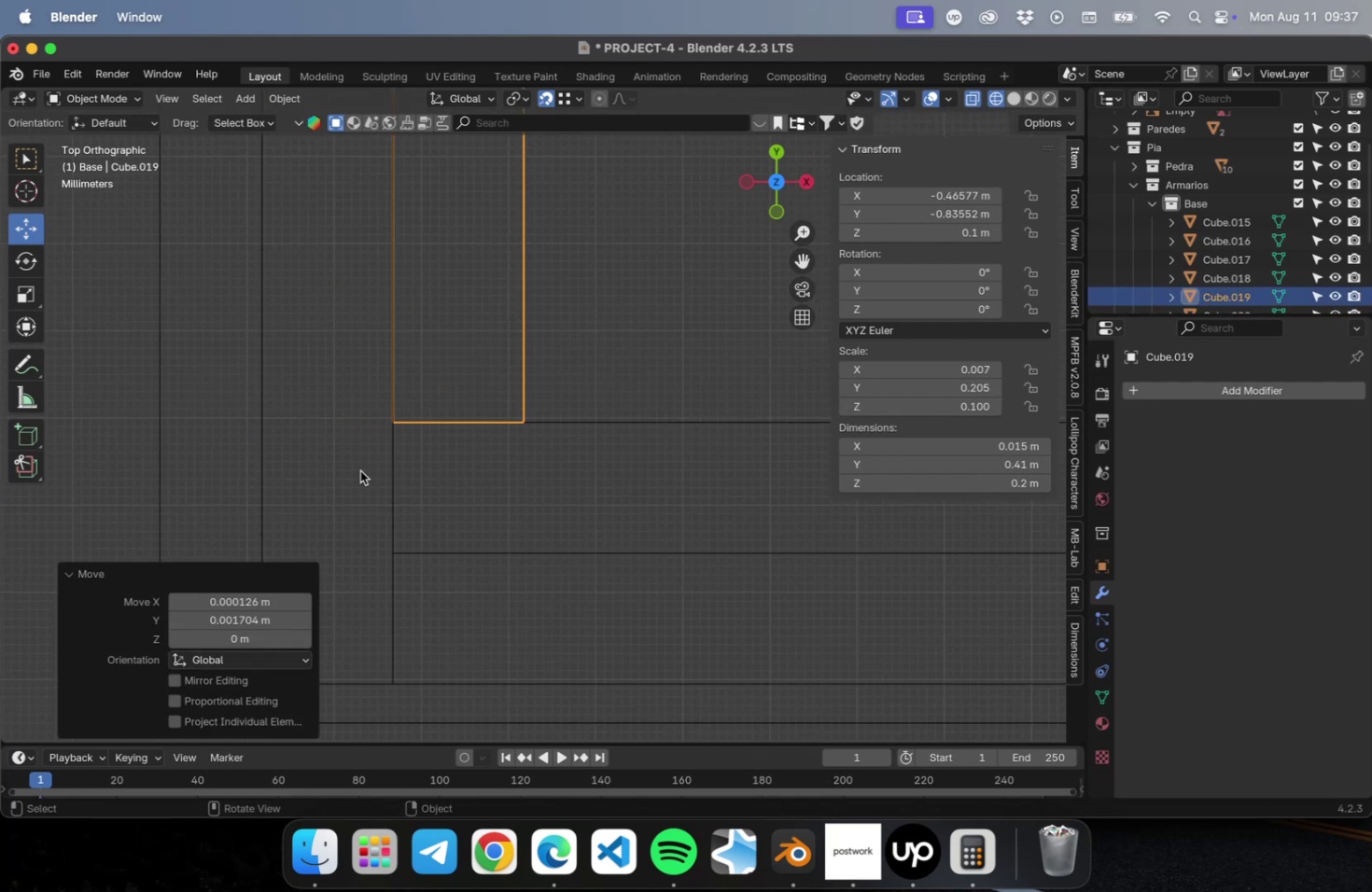 
key(Meta+S)
 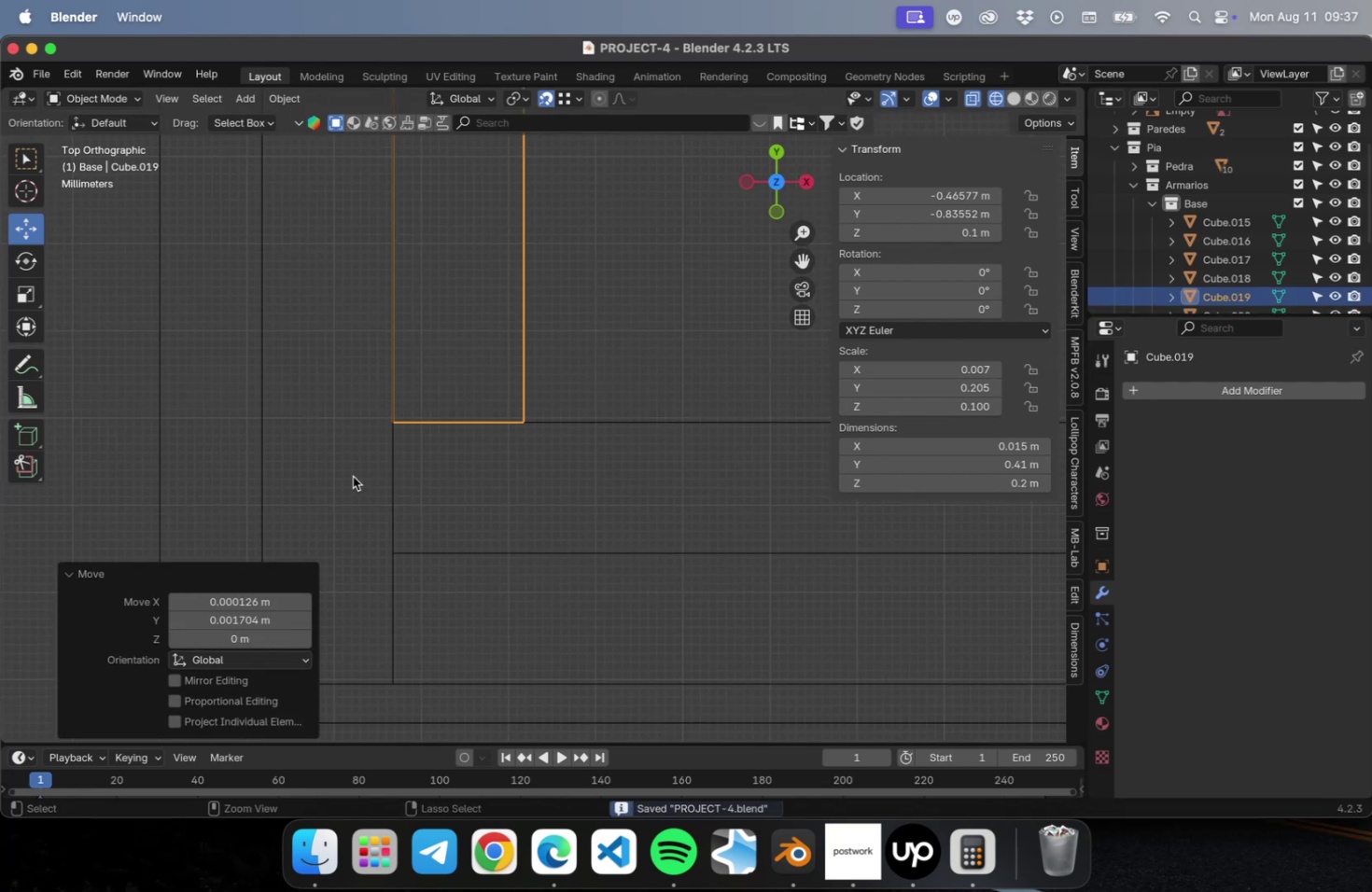 
scroll: coordinate [348, 477], scroll_direction: down, amount: 38.0
 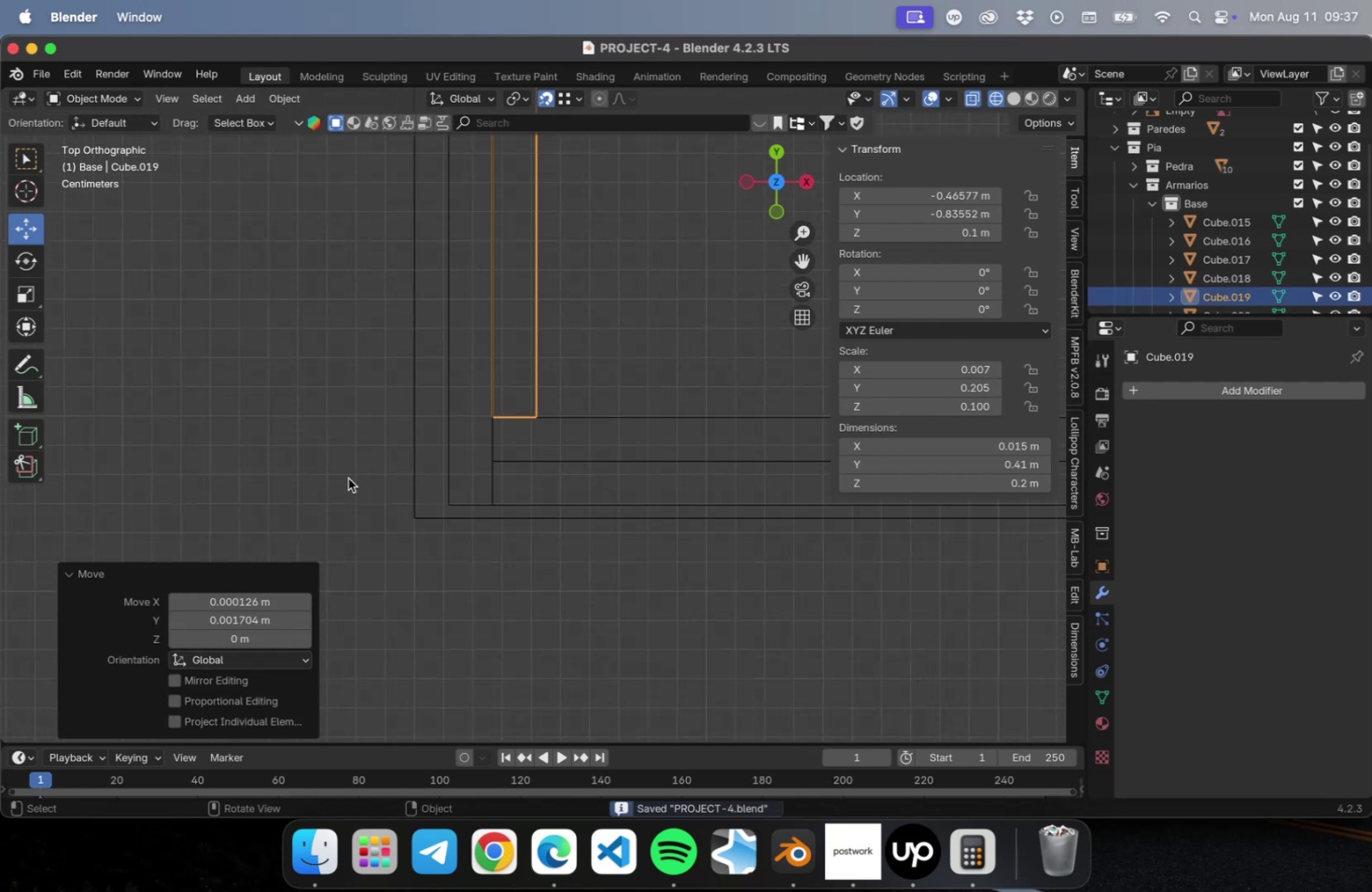 
hold_key(key=ShiftLeft, duration=0.53)
 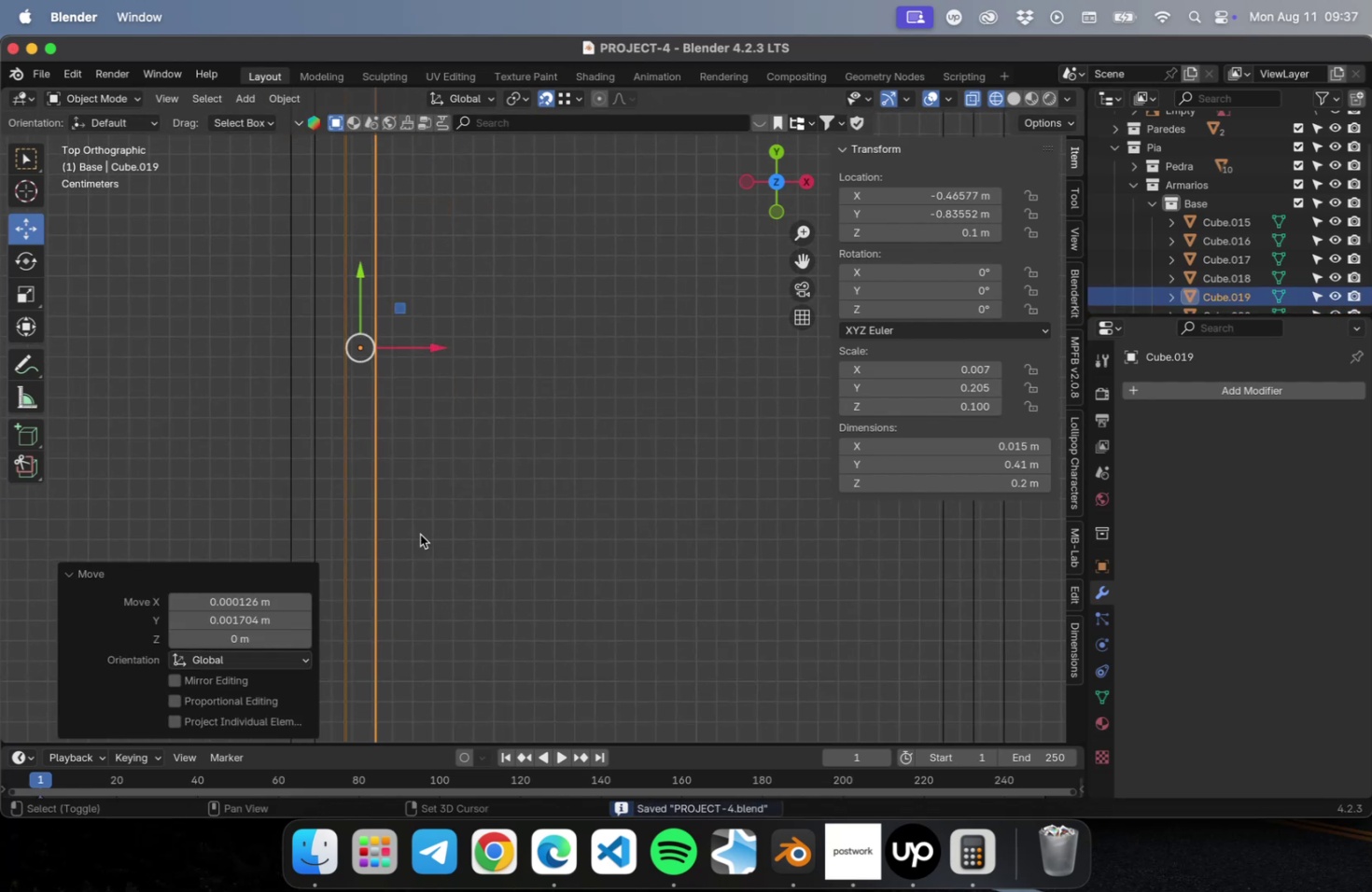 
hold_key(key=ShiftLeft, duration=0.6)
 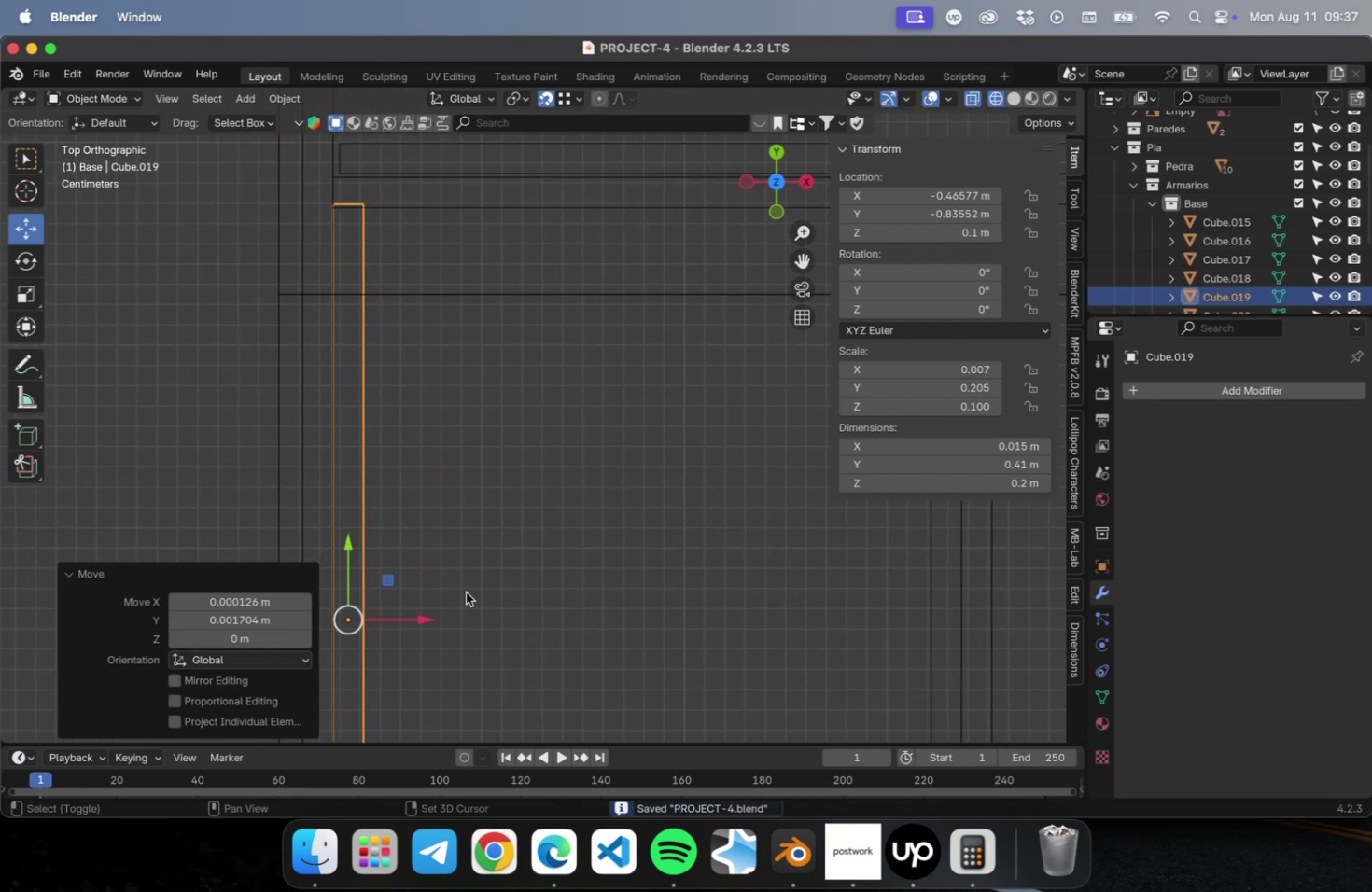 
hold_key(key=ShiftLeft, duration=0.37)
 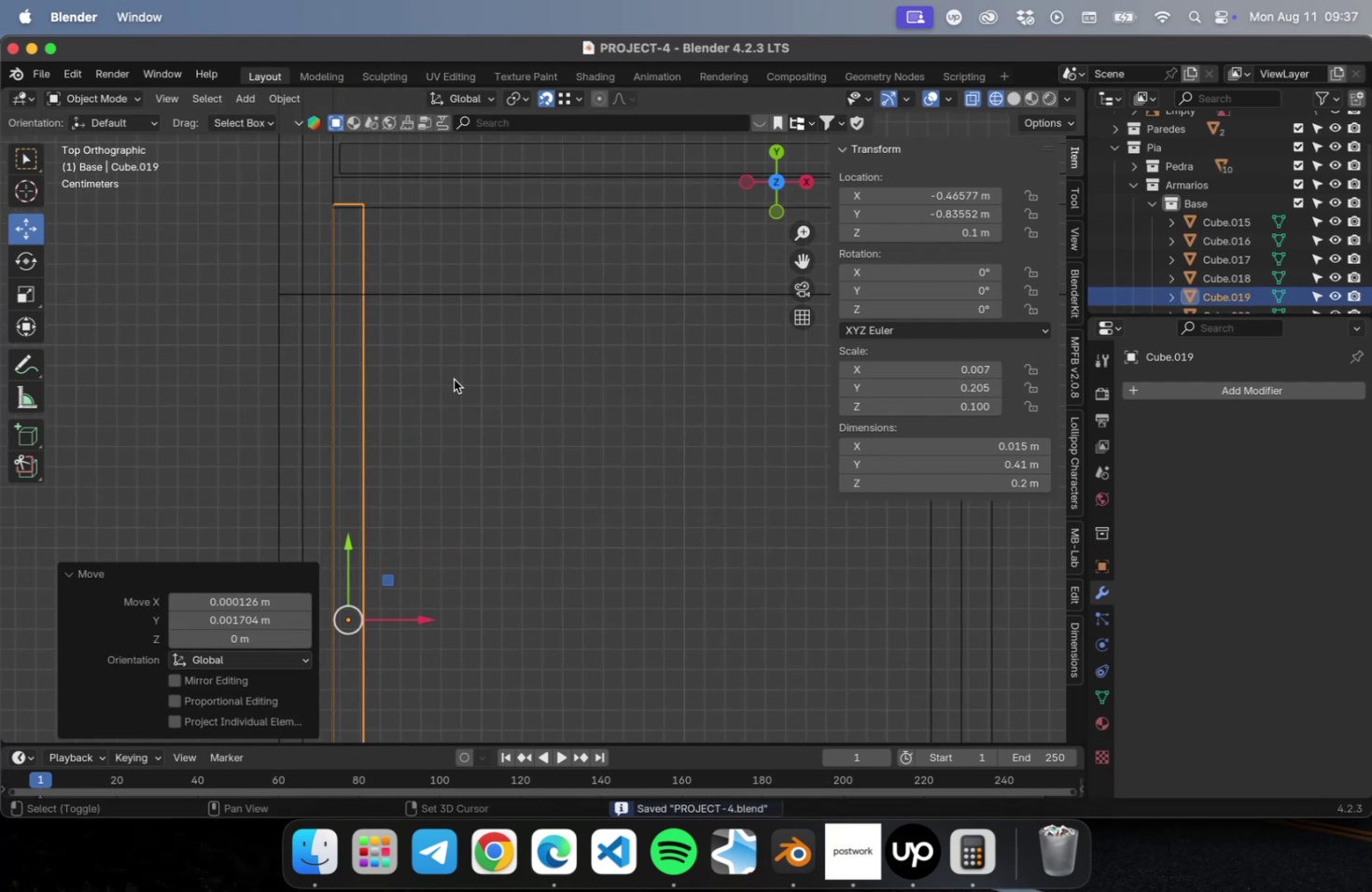 
hold_key(key=ShiftLeft, duration=0.72)
 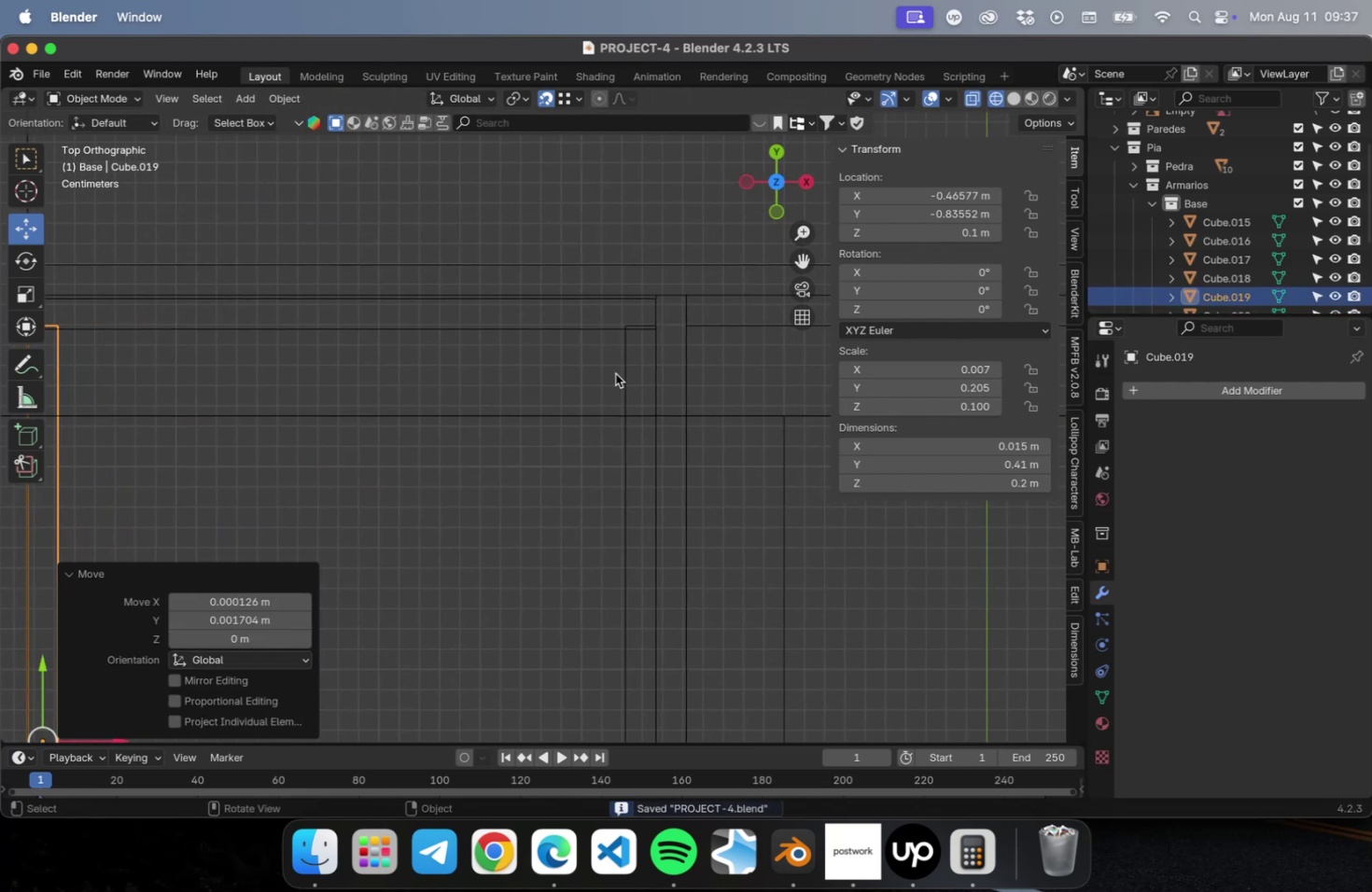 
scroll: coordinate [654, 315], scroll_direction: up, amount: 2.0
 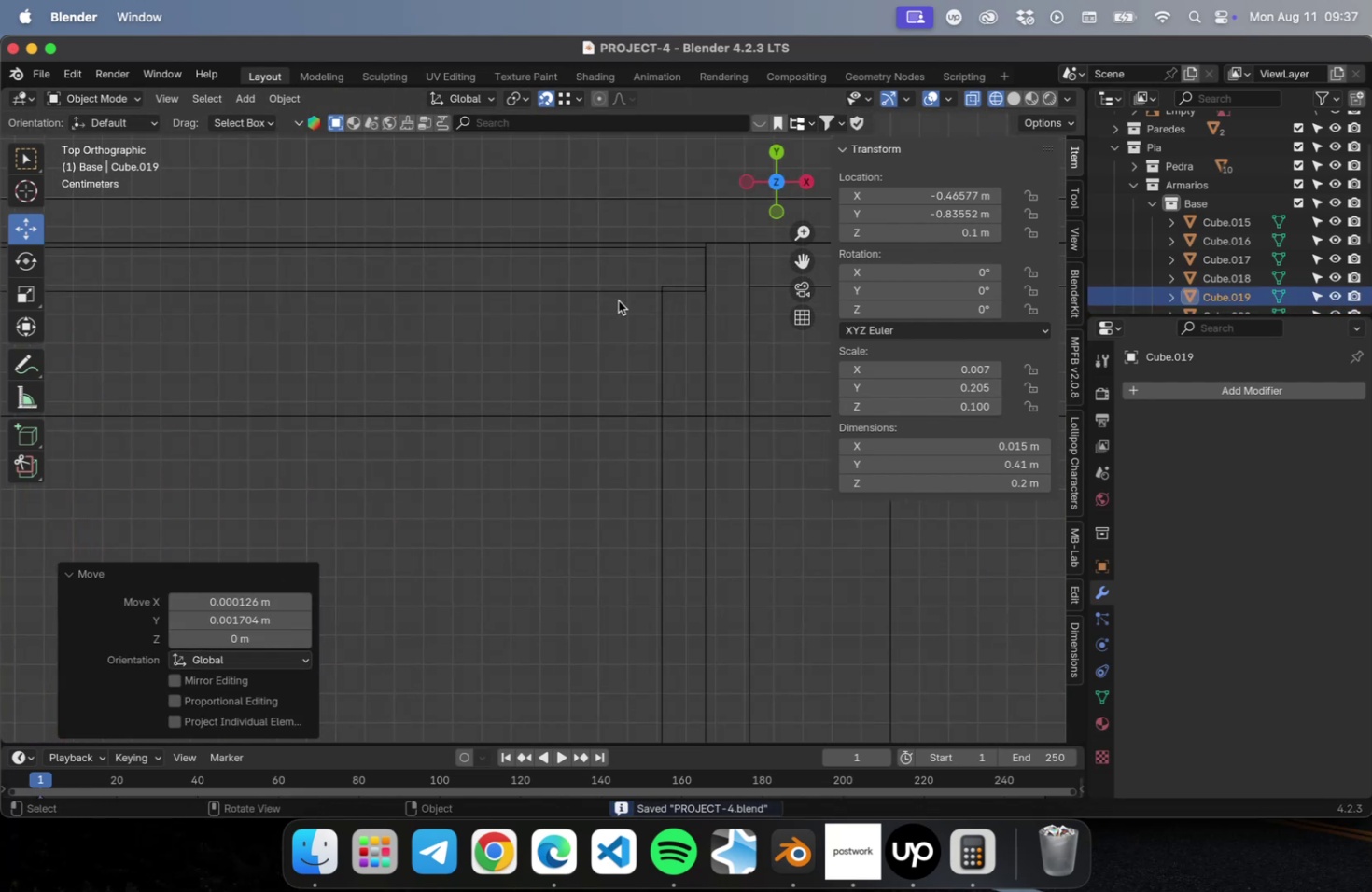 
left_click([613, 291])
 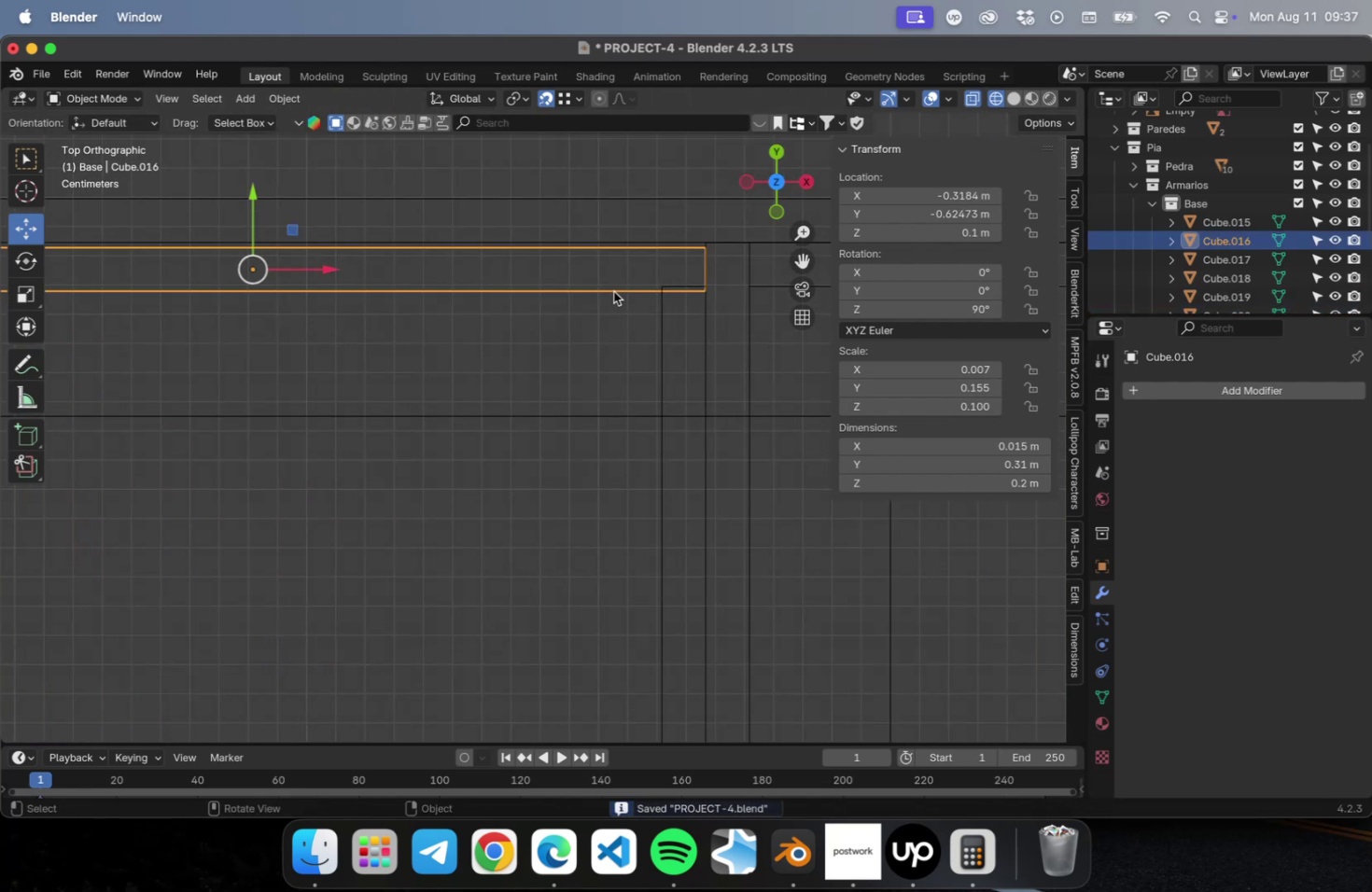 
hold_key(key=ShiftLeft, duration=0.39)
 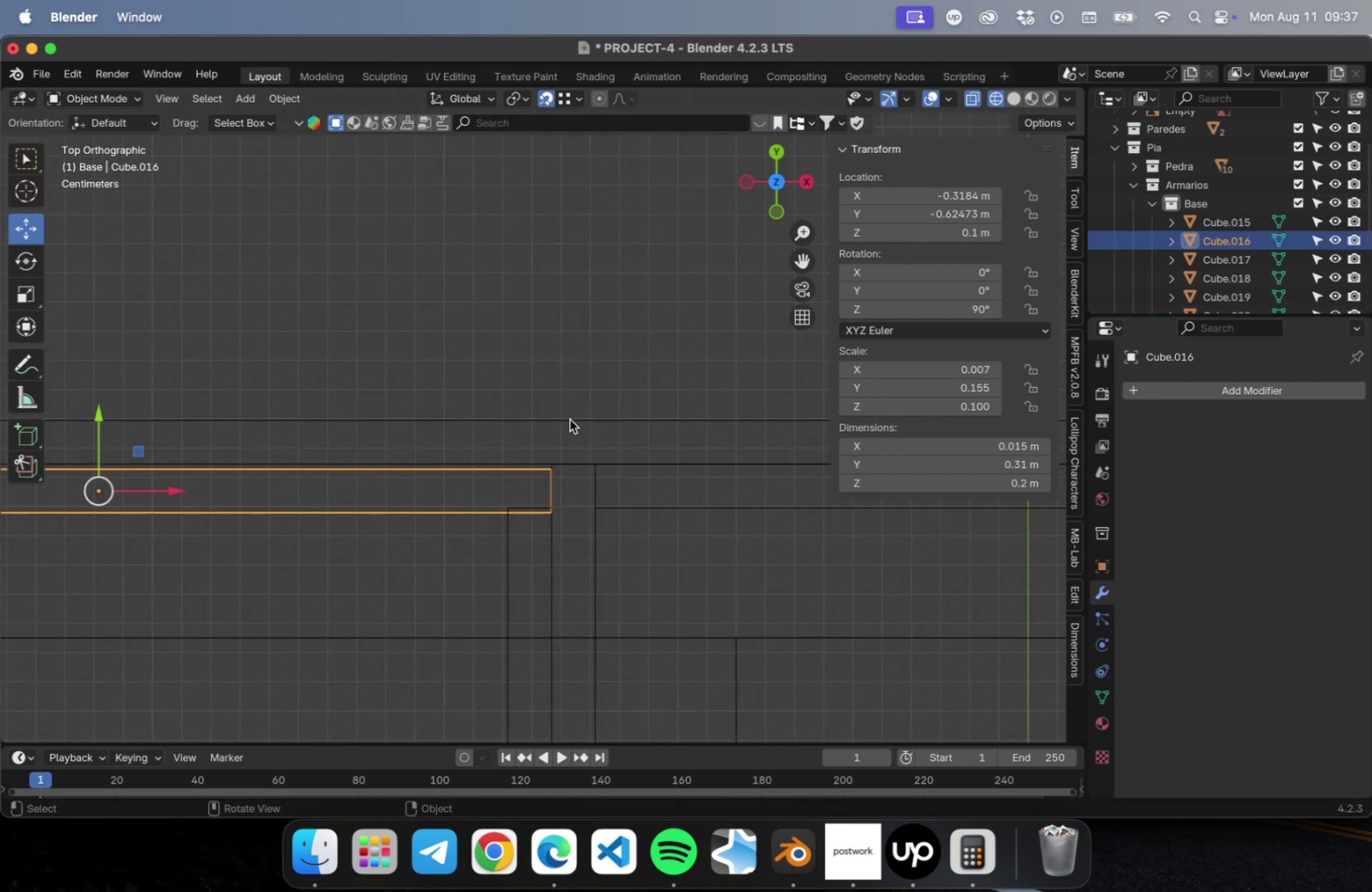 
scroll: coordinate [567, 537], scroll_direction: up, amount: 12.0
 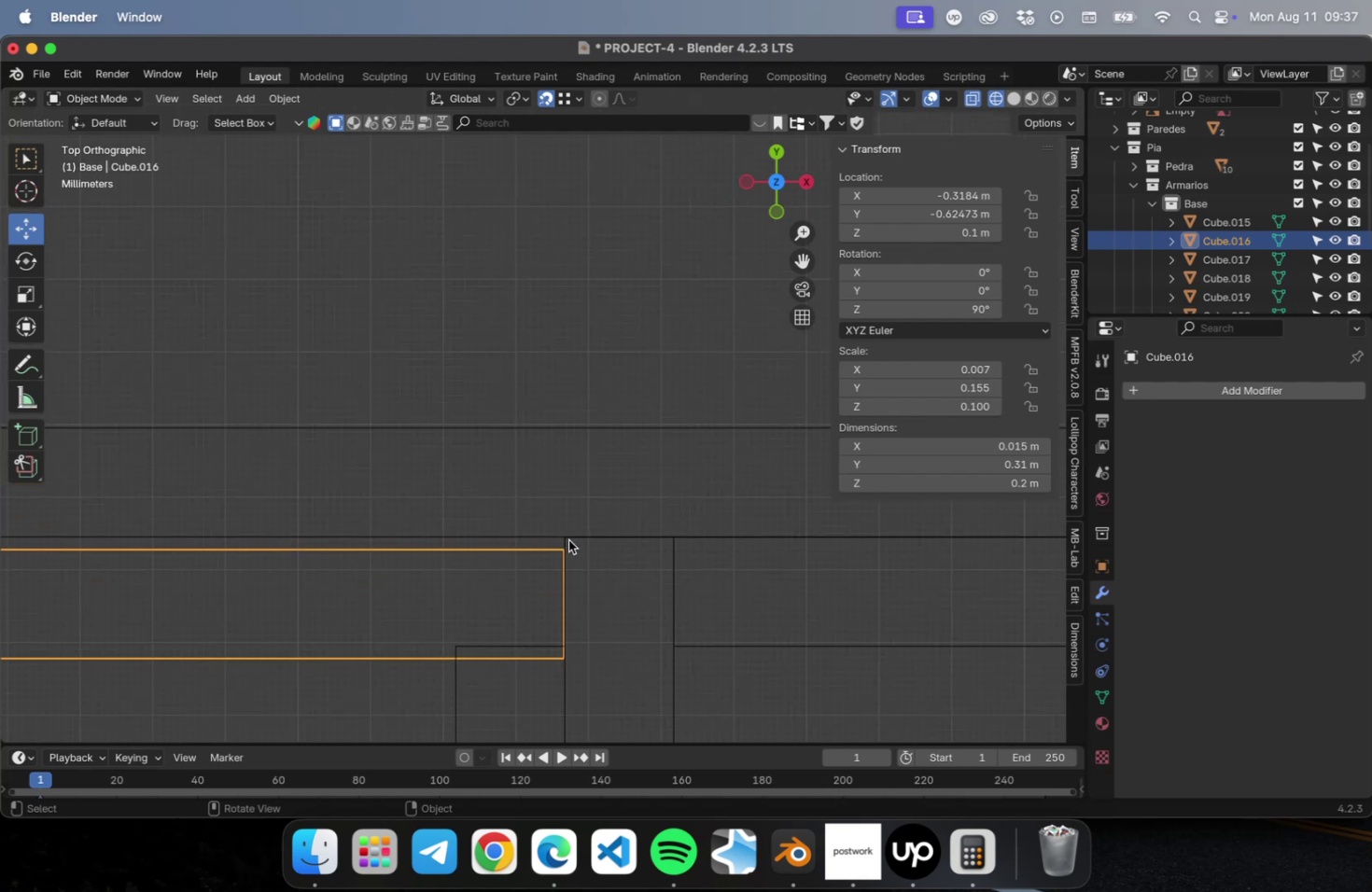 
key(Shift+ShiftLeft)
 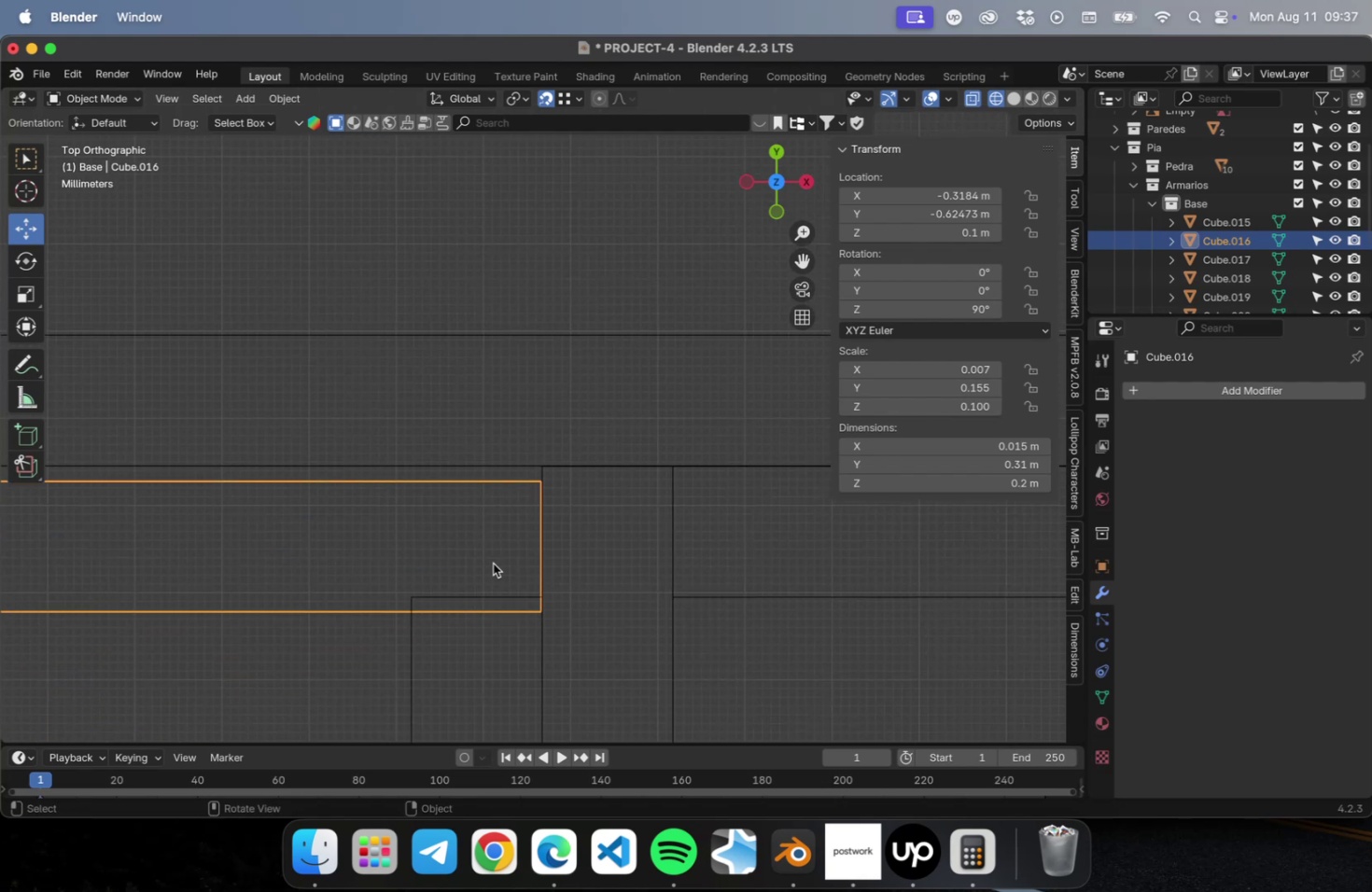 
key(G)
 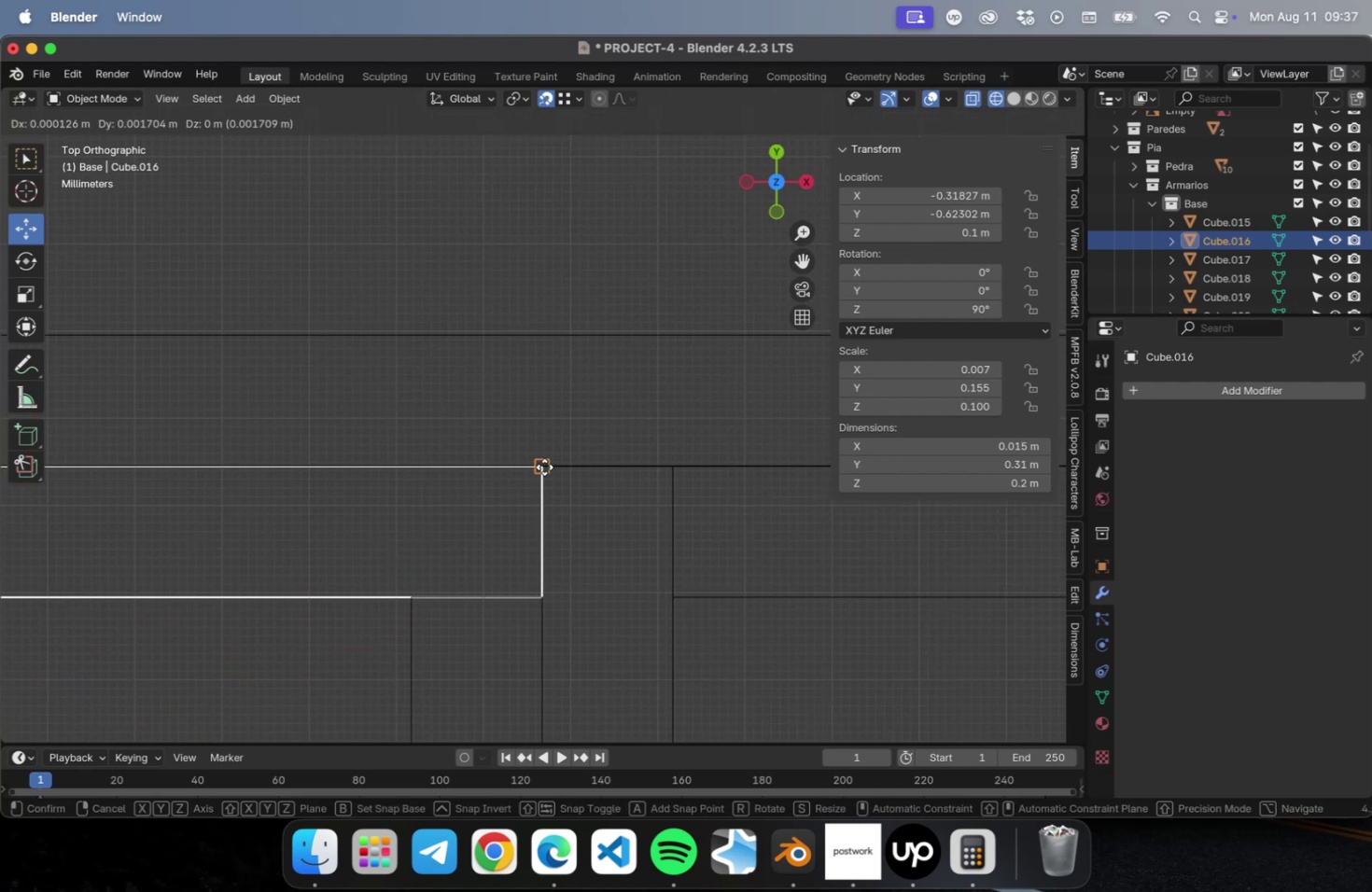 
left_click([544, 467])
 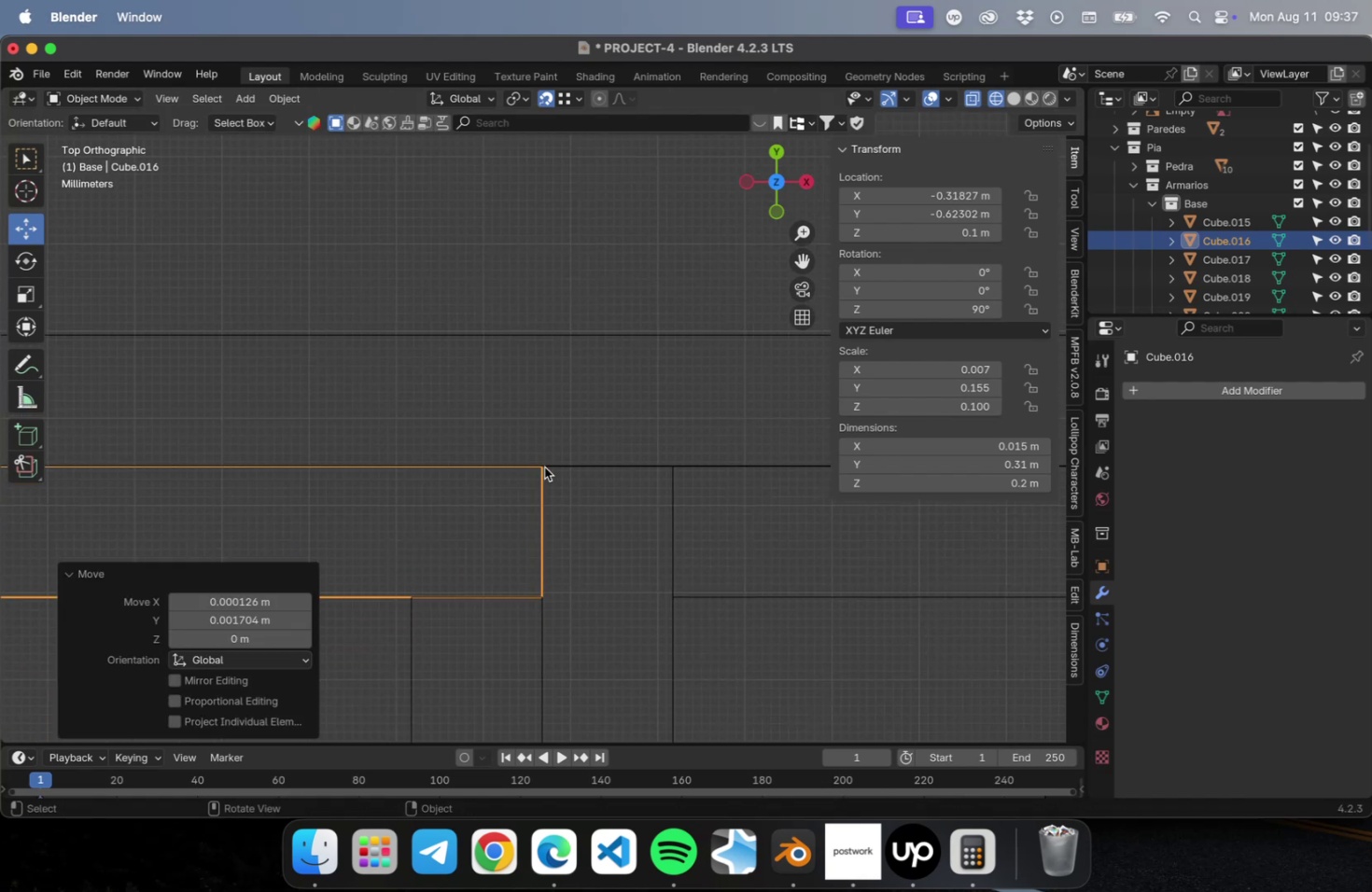 
key(Meta+CommandLeft)
 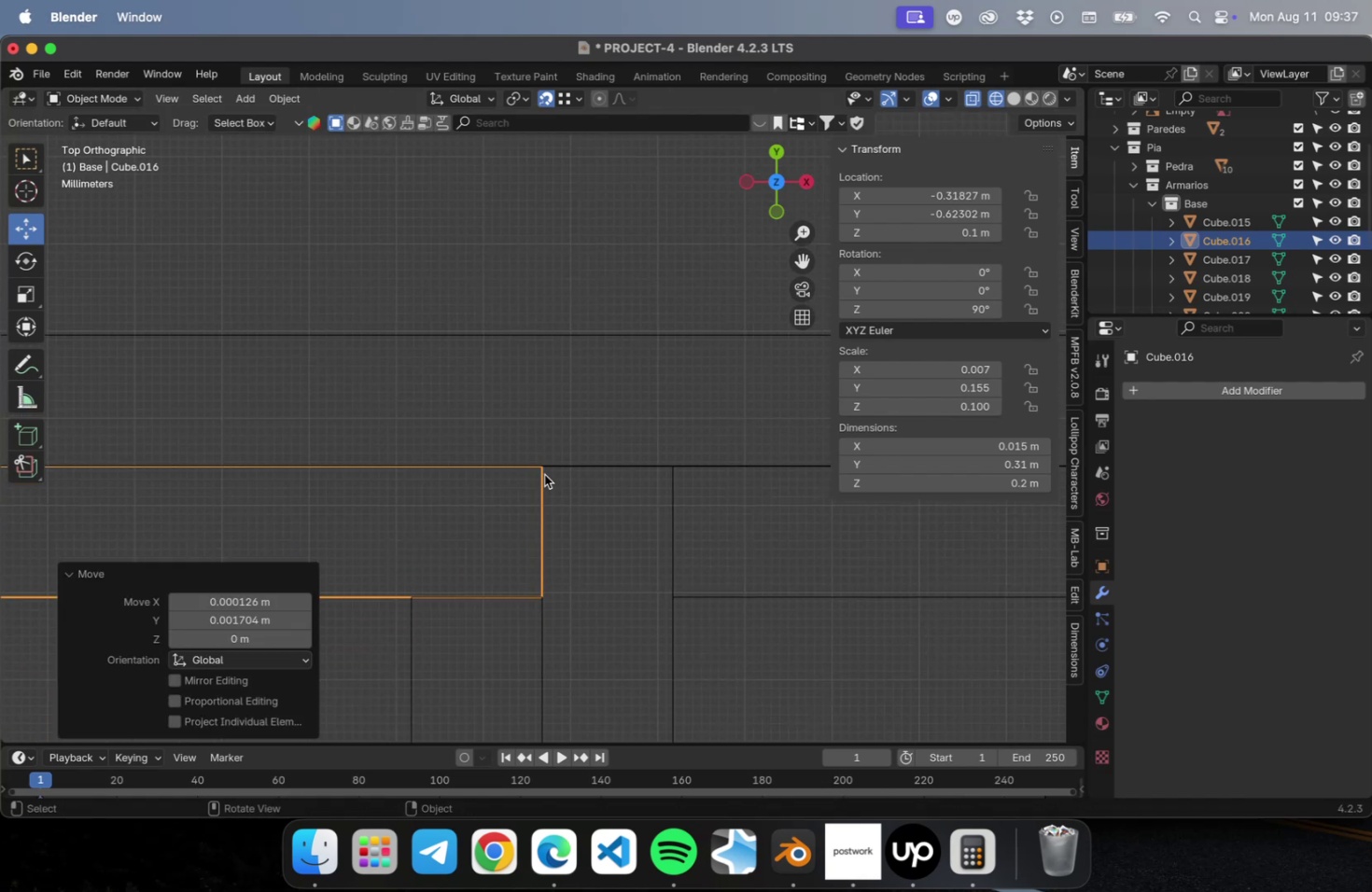 
key(Meta+S)
 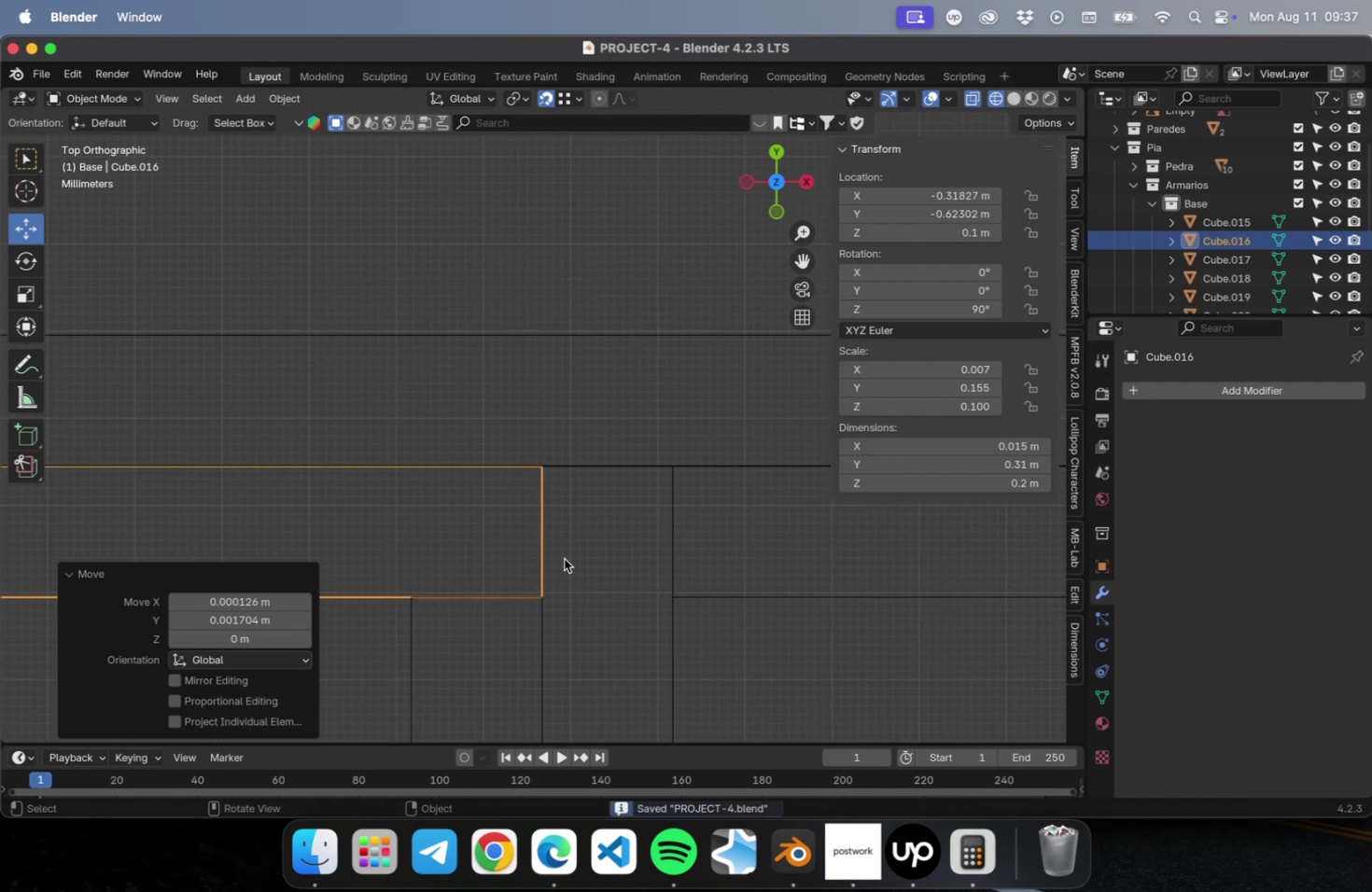 
scroll: coordinate [652, 519], scroll_direction: down, amount: 5.0
 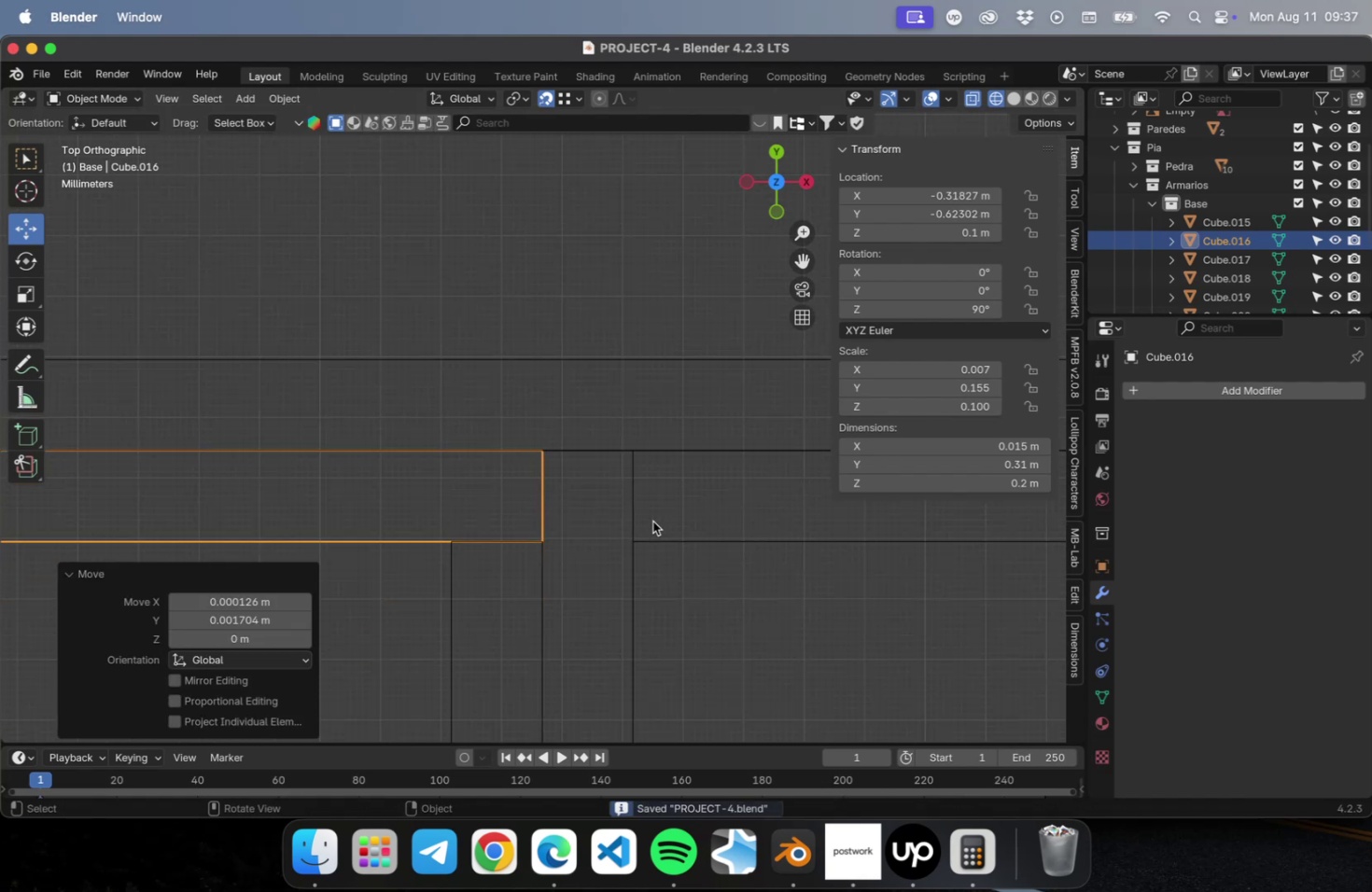 
hold_key(key=ShiftLeft, duration=0.45)
 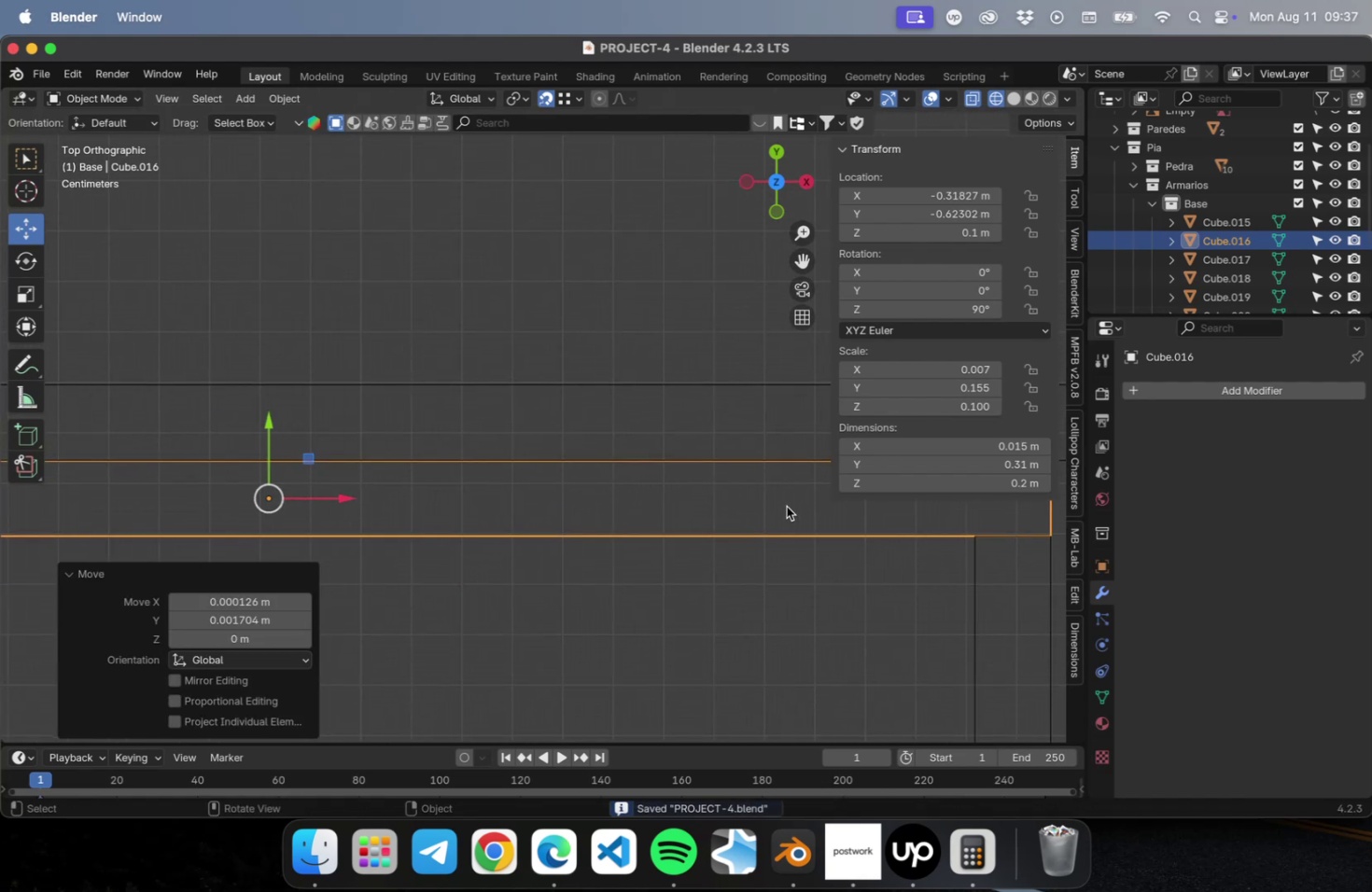 
scroll: coordinate [775, 507], scroll_direction: down, amount: 5.0
 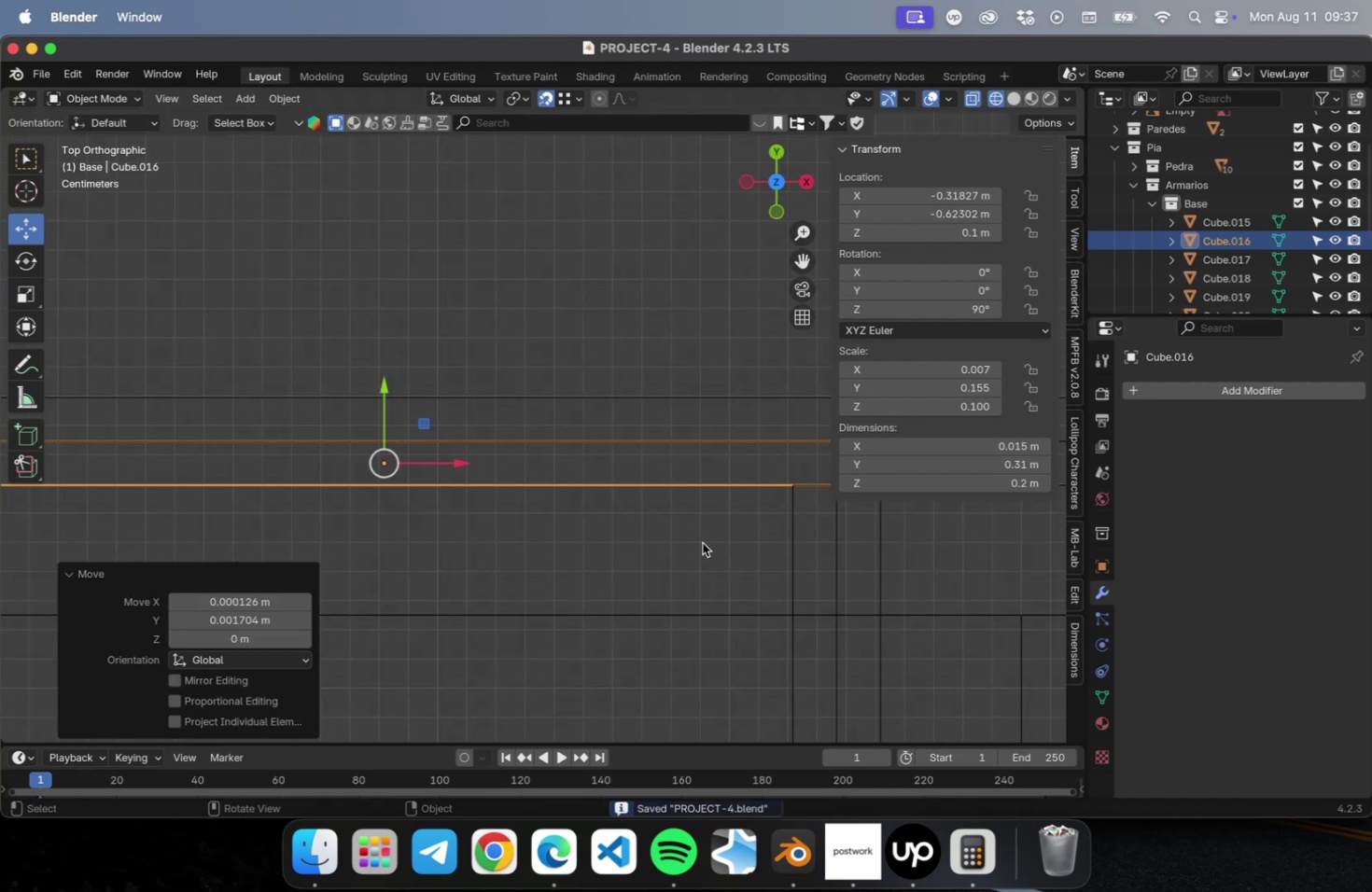 
left_click([613, 576])
 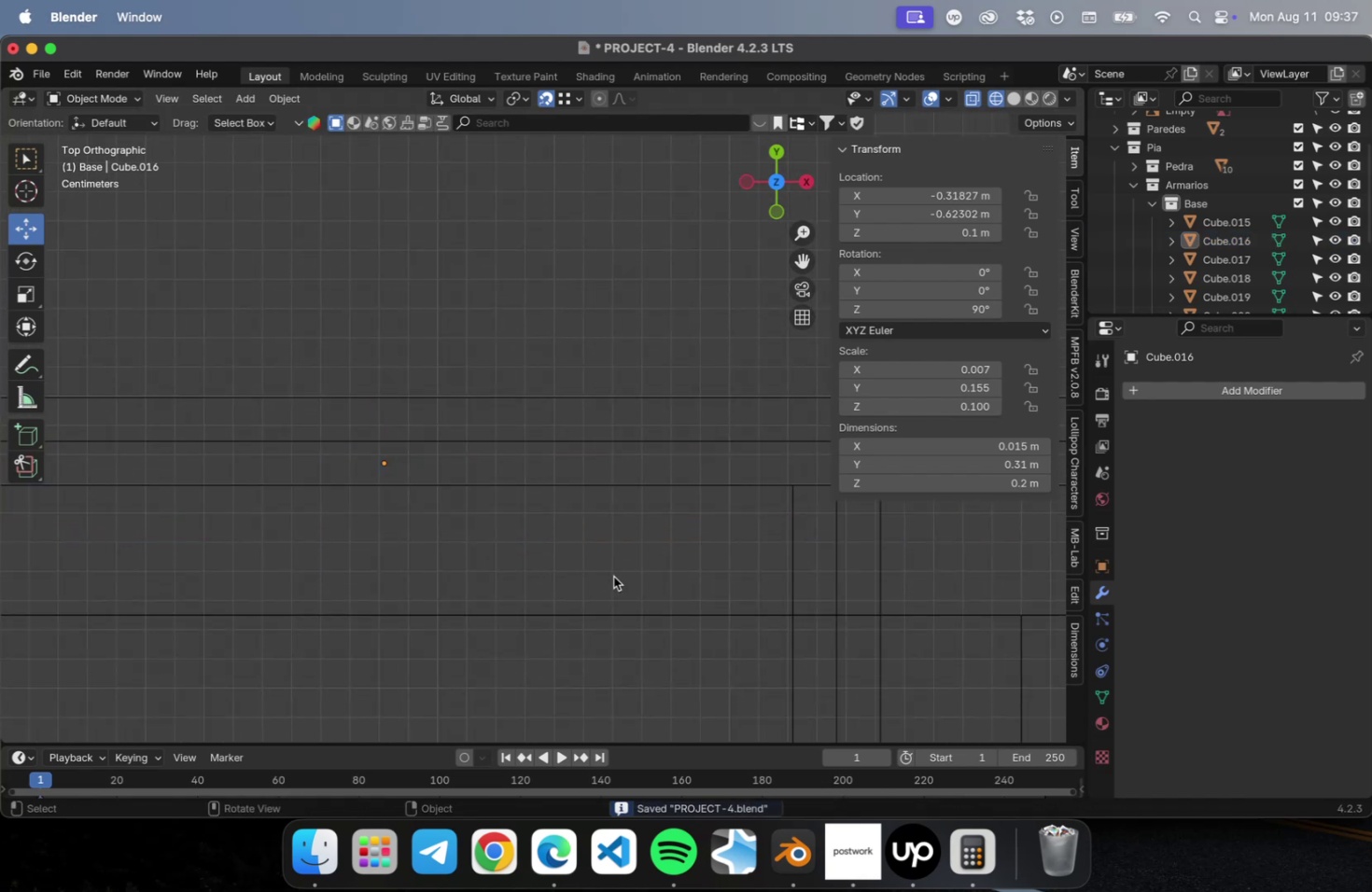 
scroll: coordinate [644, 567], scroll_direction: down, amount: 15.0
 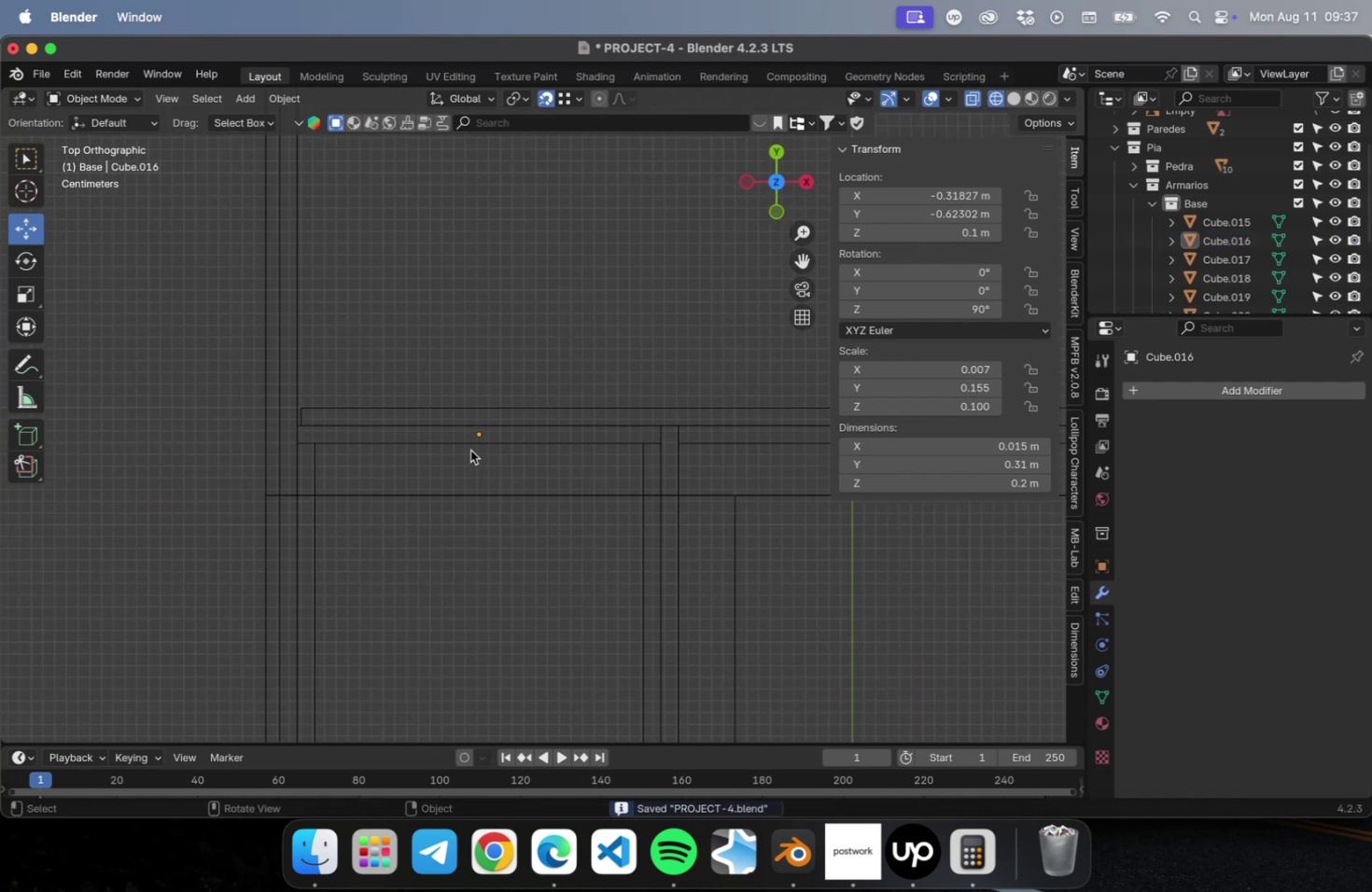 
left_click([470, 443])
 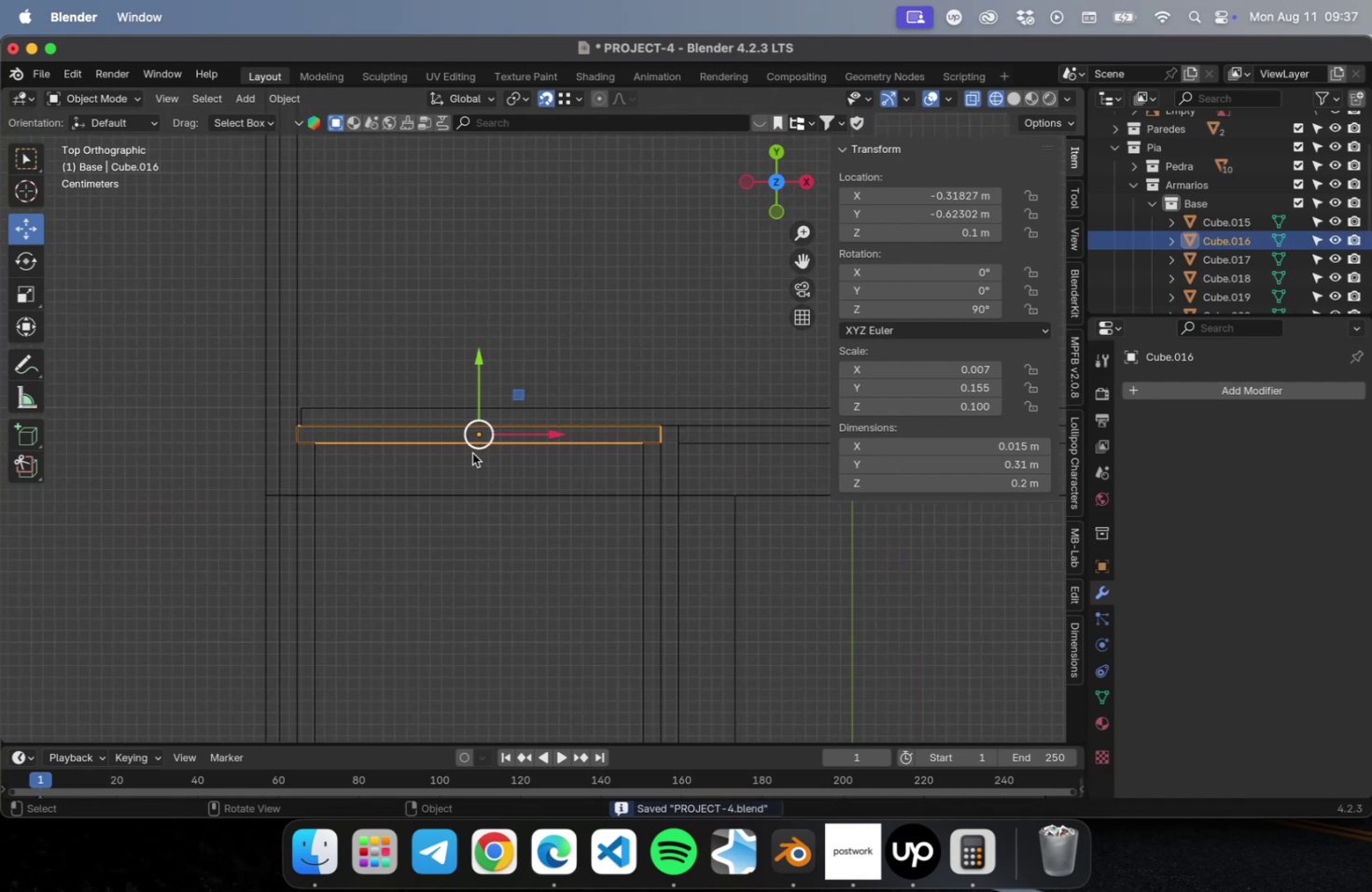 
scroll: coordinate [488, 535], scroll_direction: down, amount: 5.0
 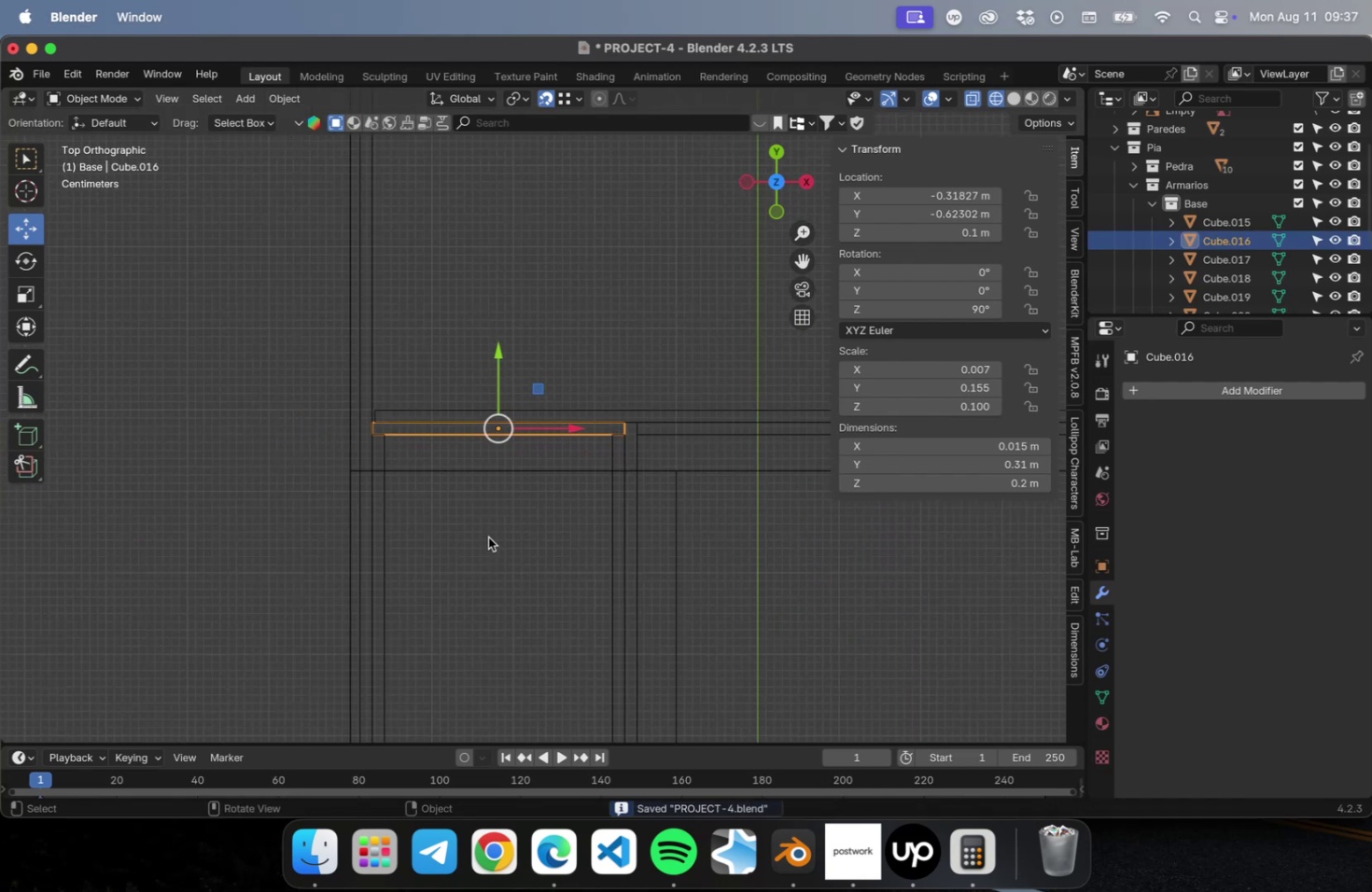 
hold_key(key=ShiftLeft, duration=0.39)
 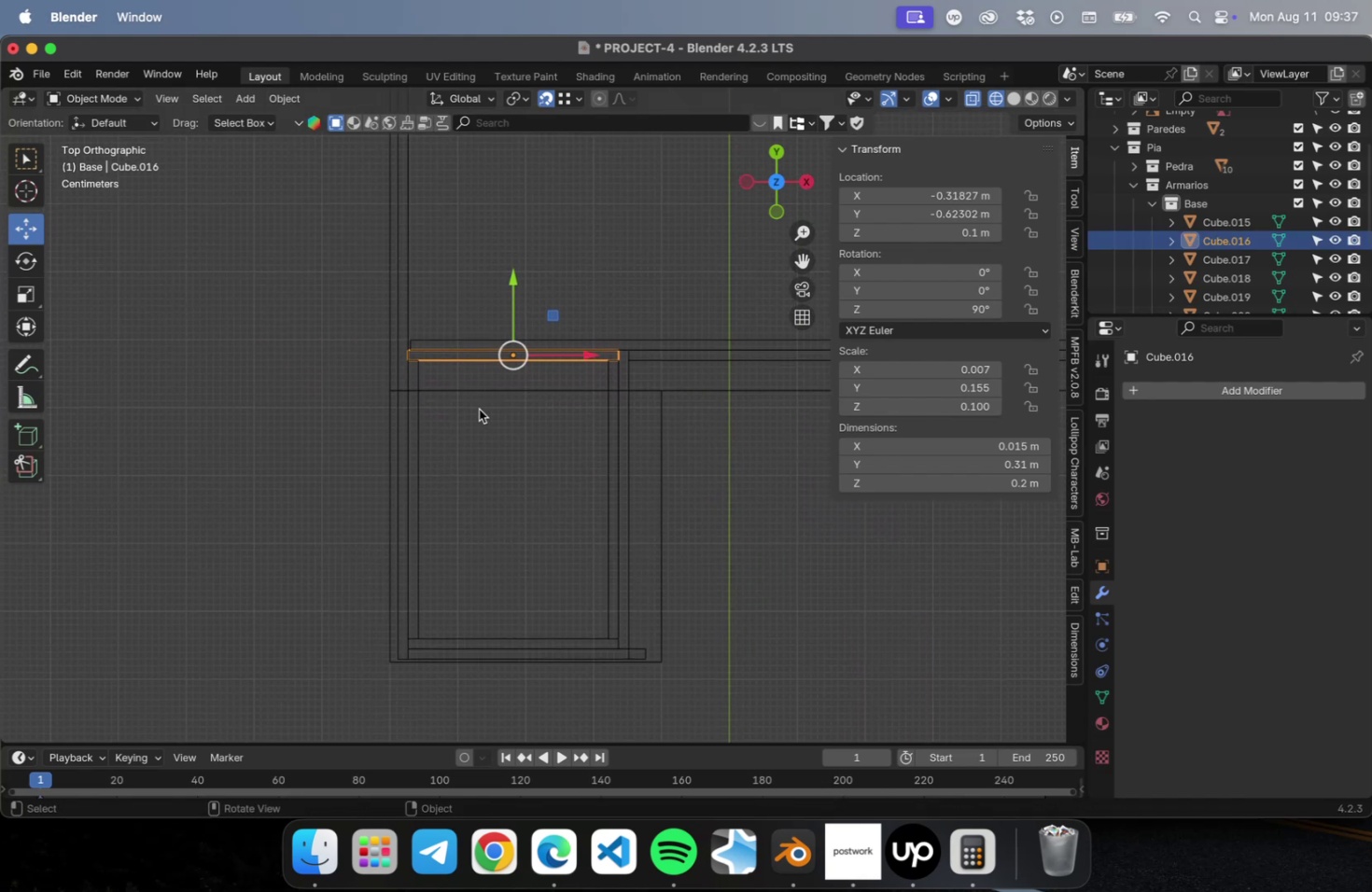 
type(Dty)
 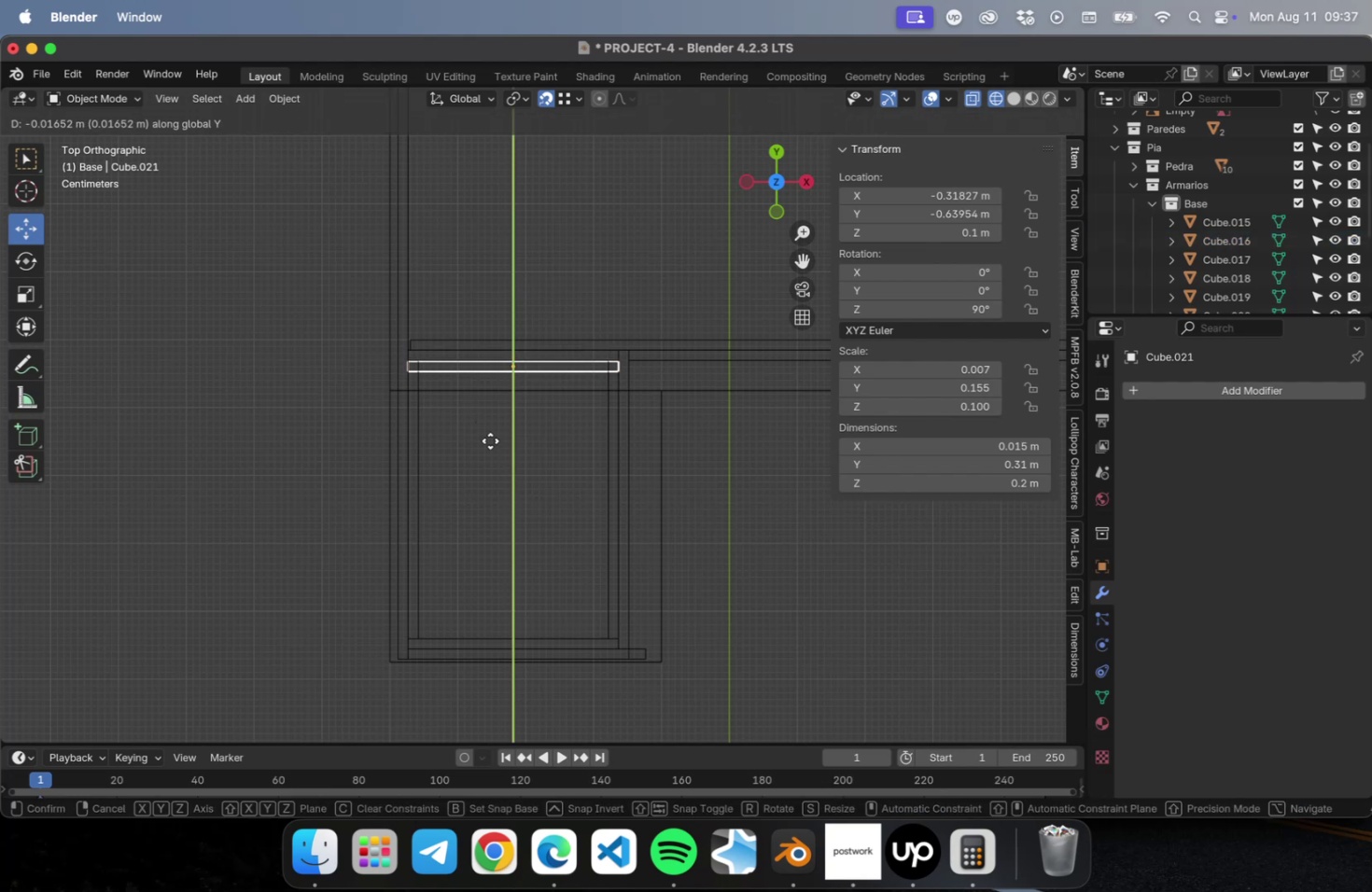 
left_click([510, 546])
 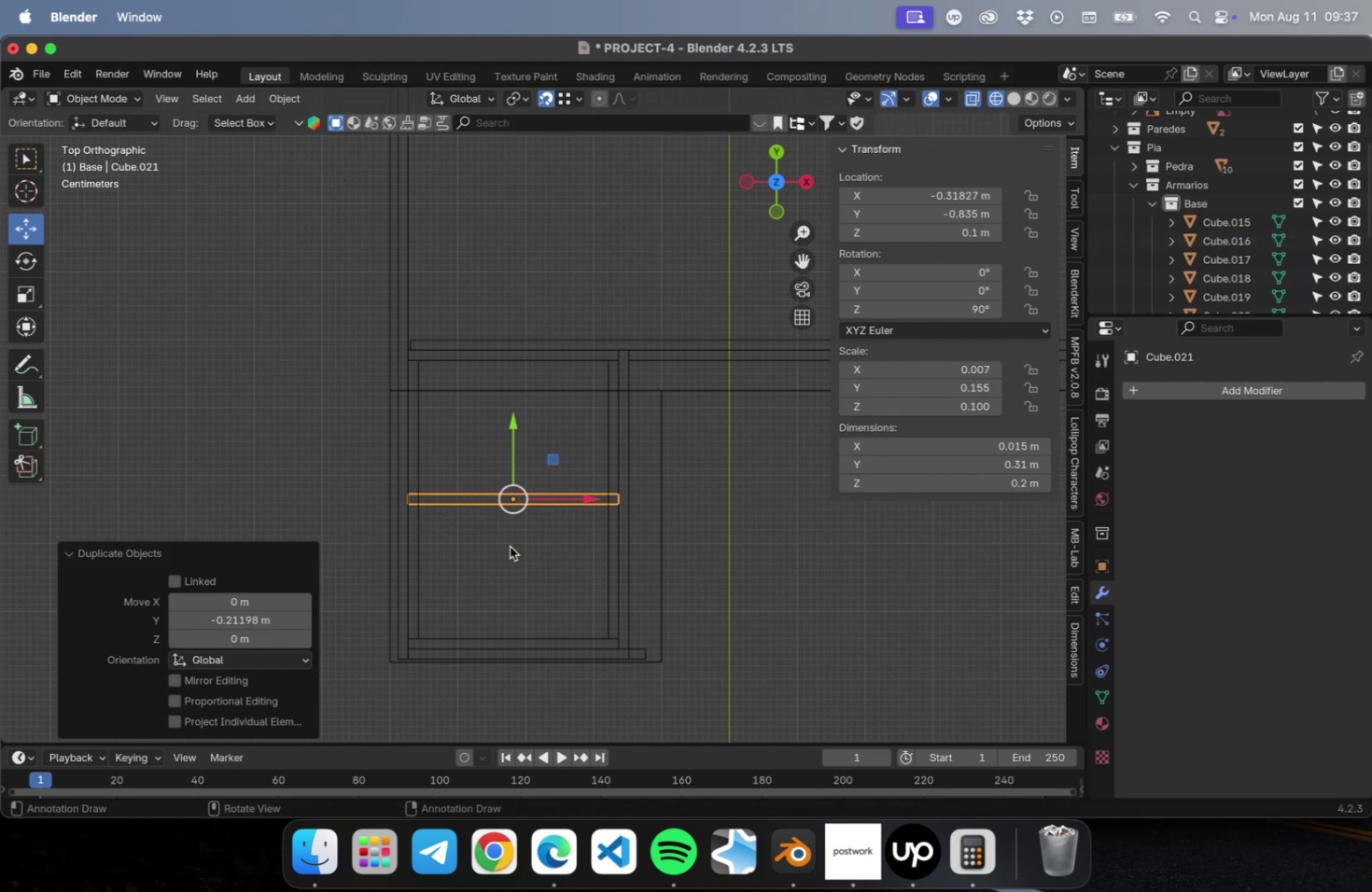 
key(Meta+CommandLeft)
 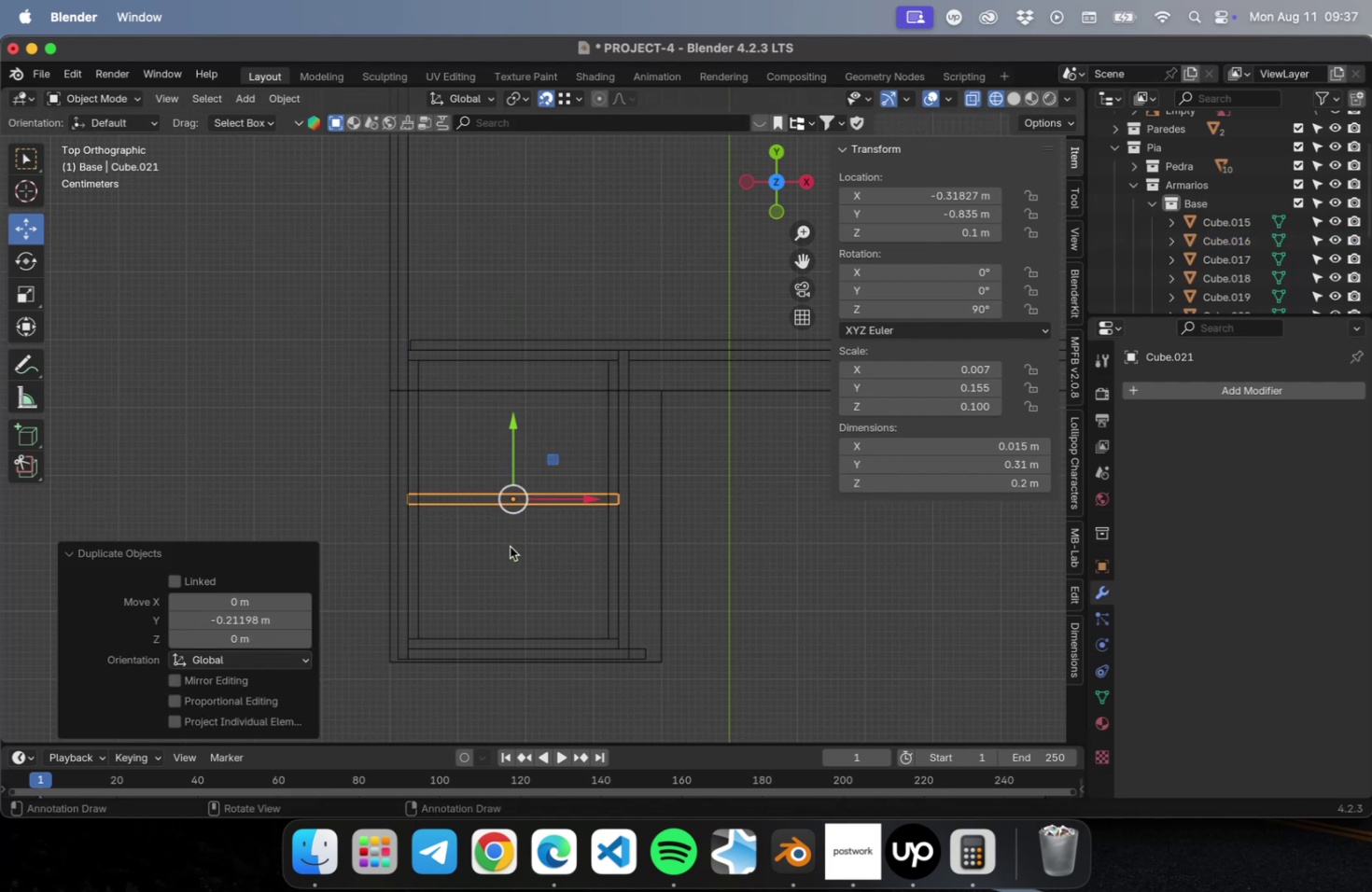 
key(Meta+S)
 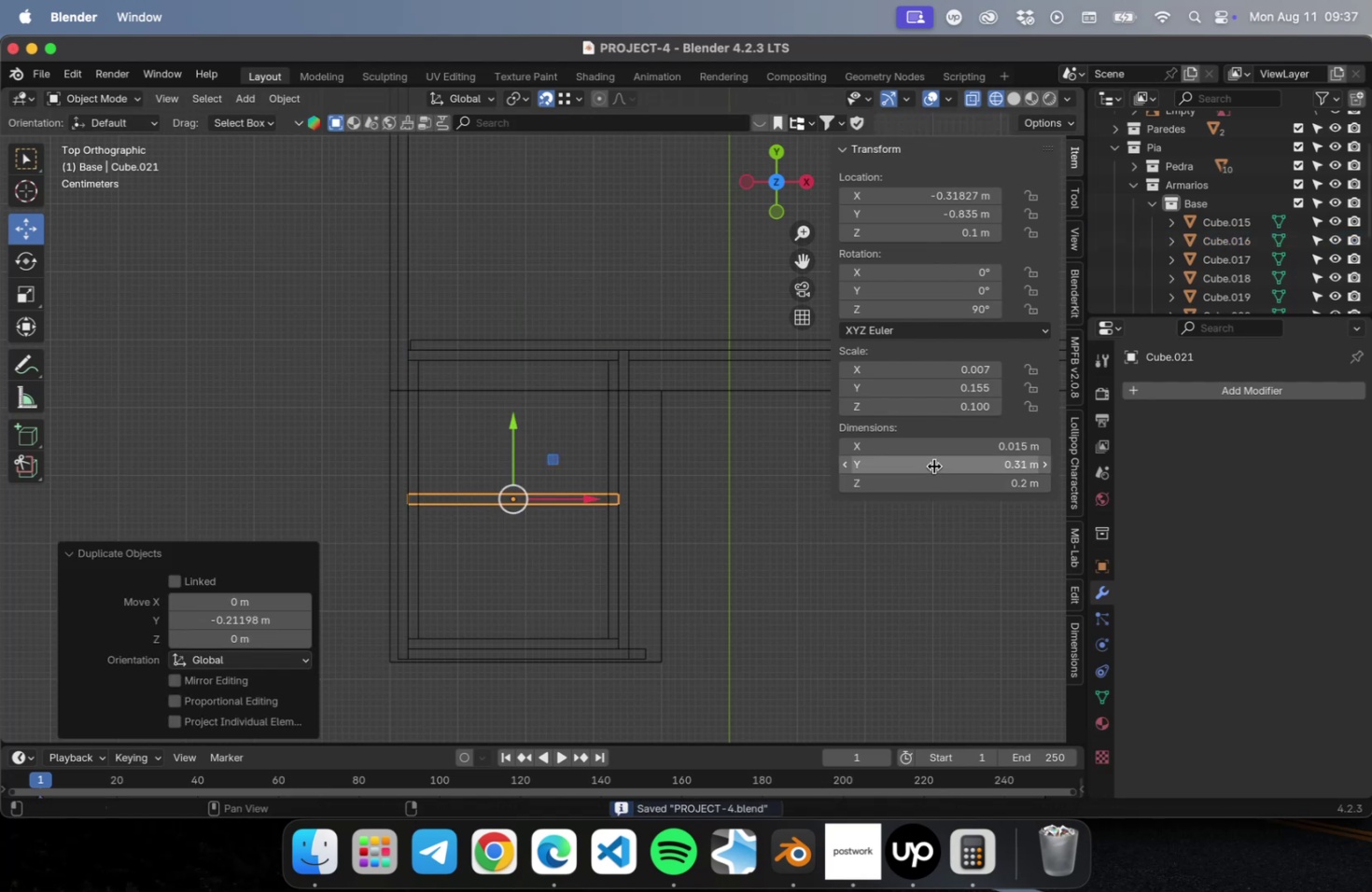 
double_click([933, 467])
 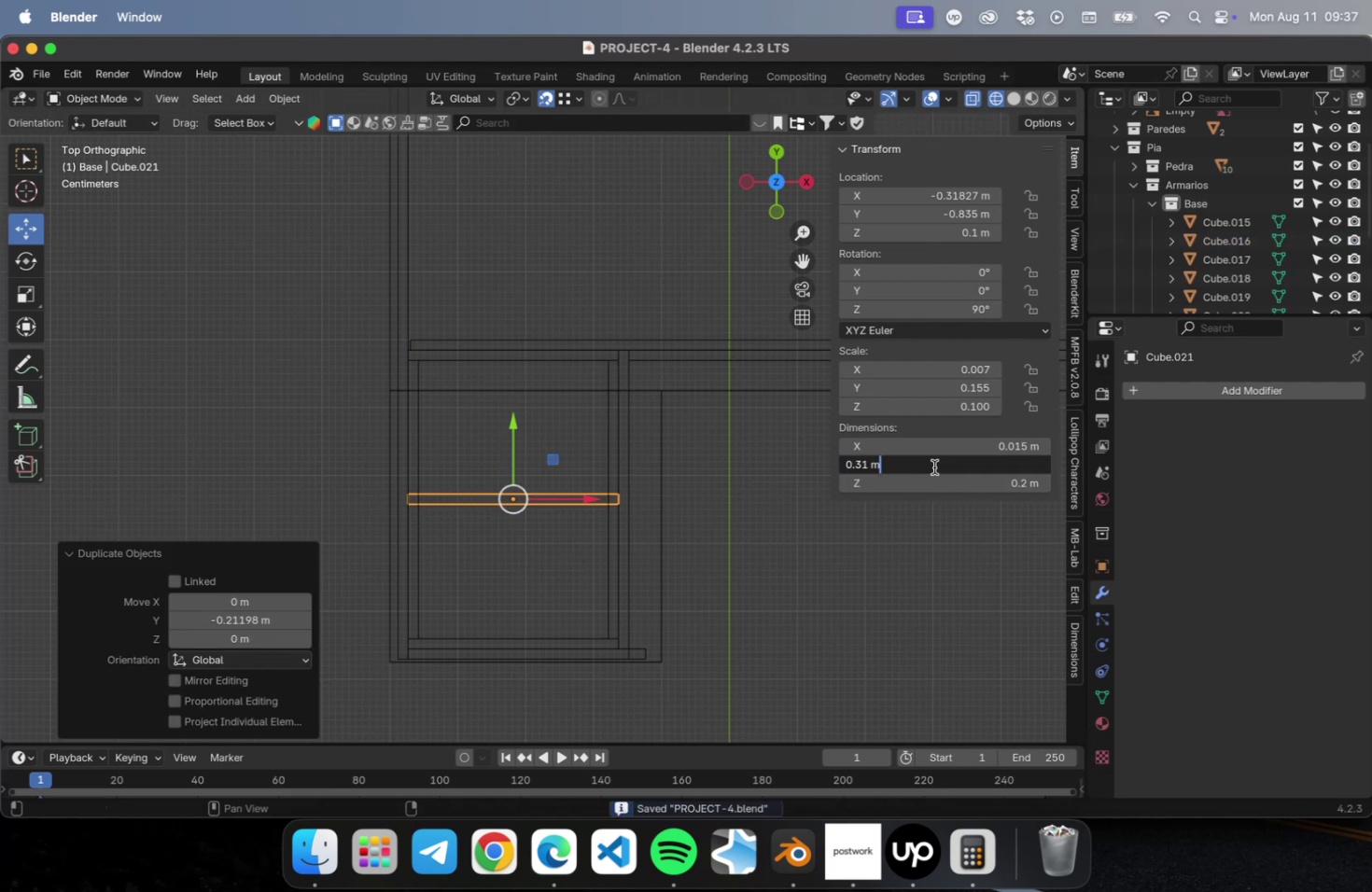 
type(-.04)
key(Backspace)
type(3)
 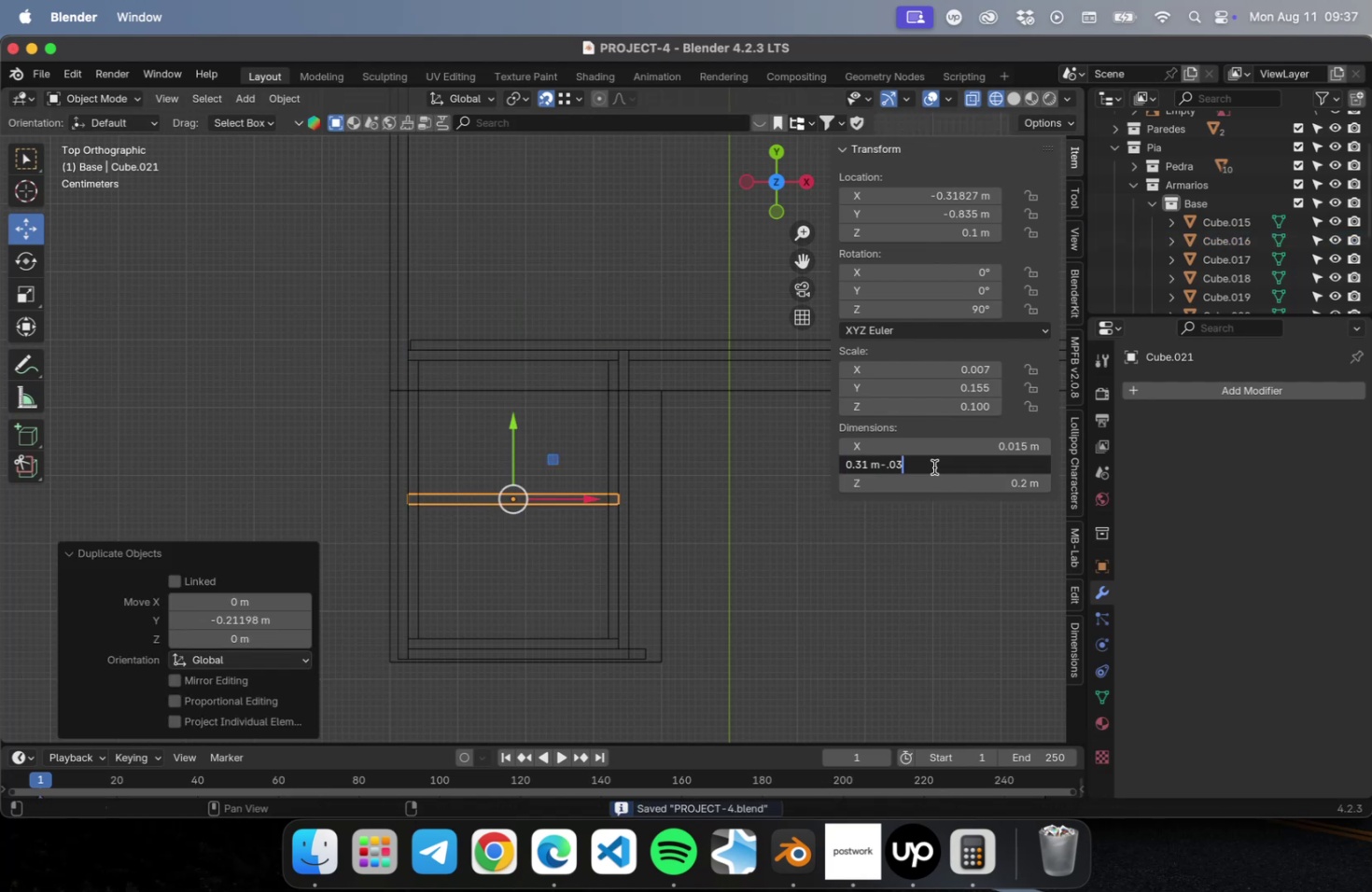 
key(Enter)
 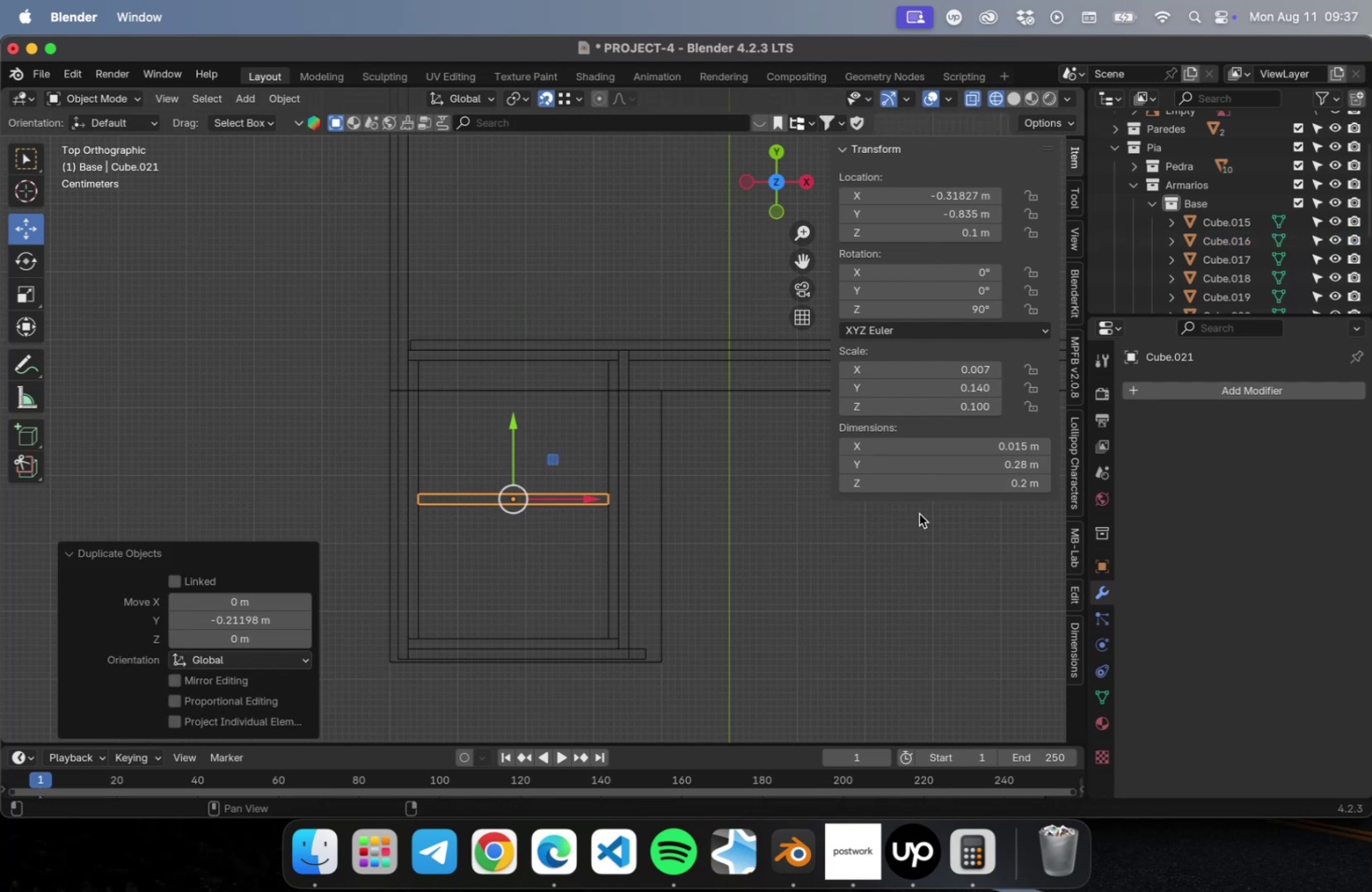 
left_click([853, 612])
 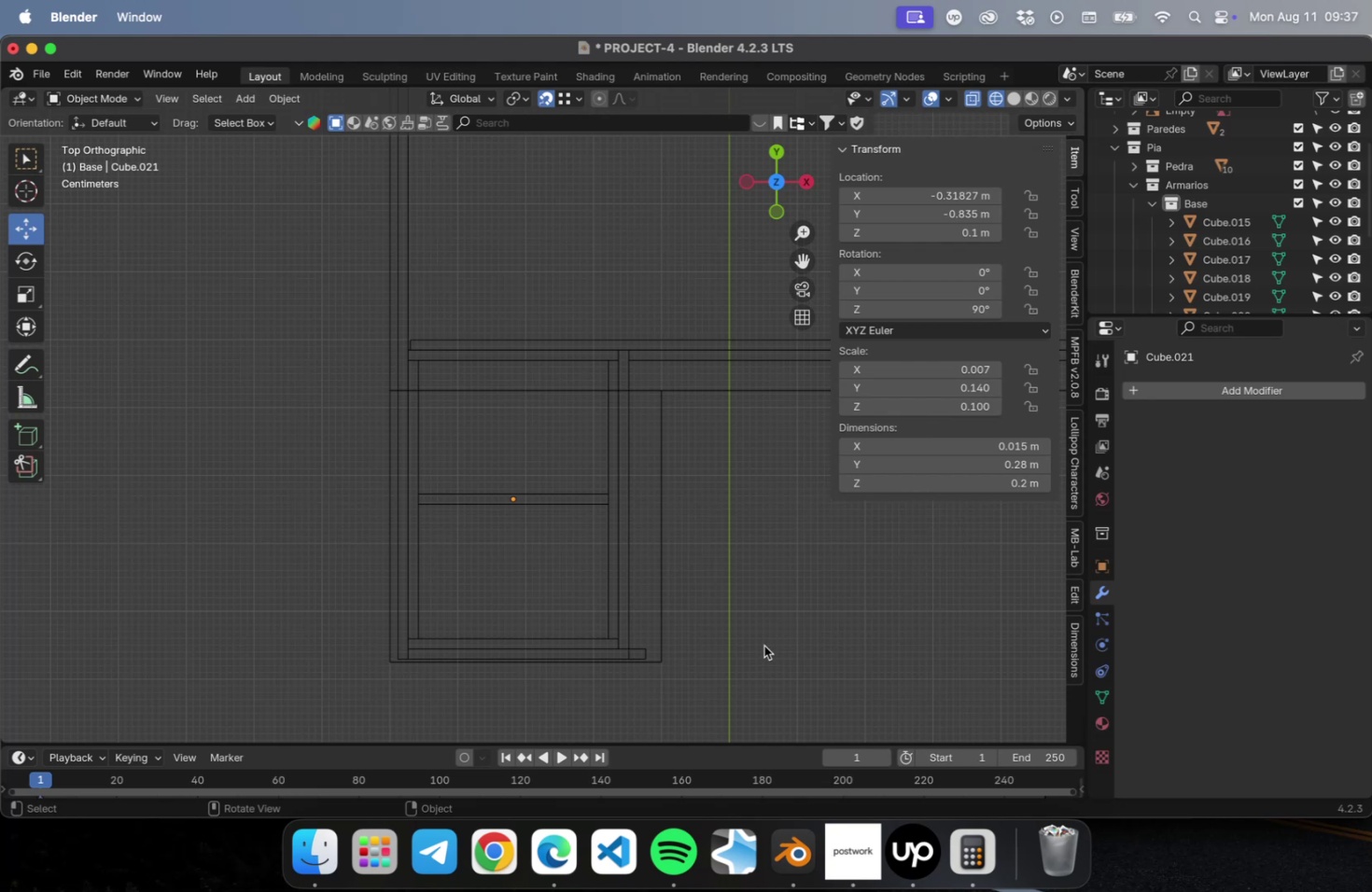 
key(Meta+CommandLeft)
 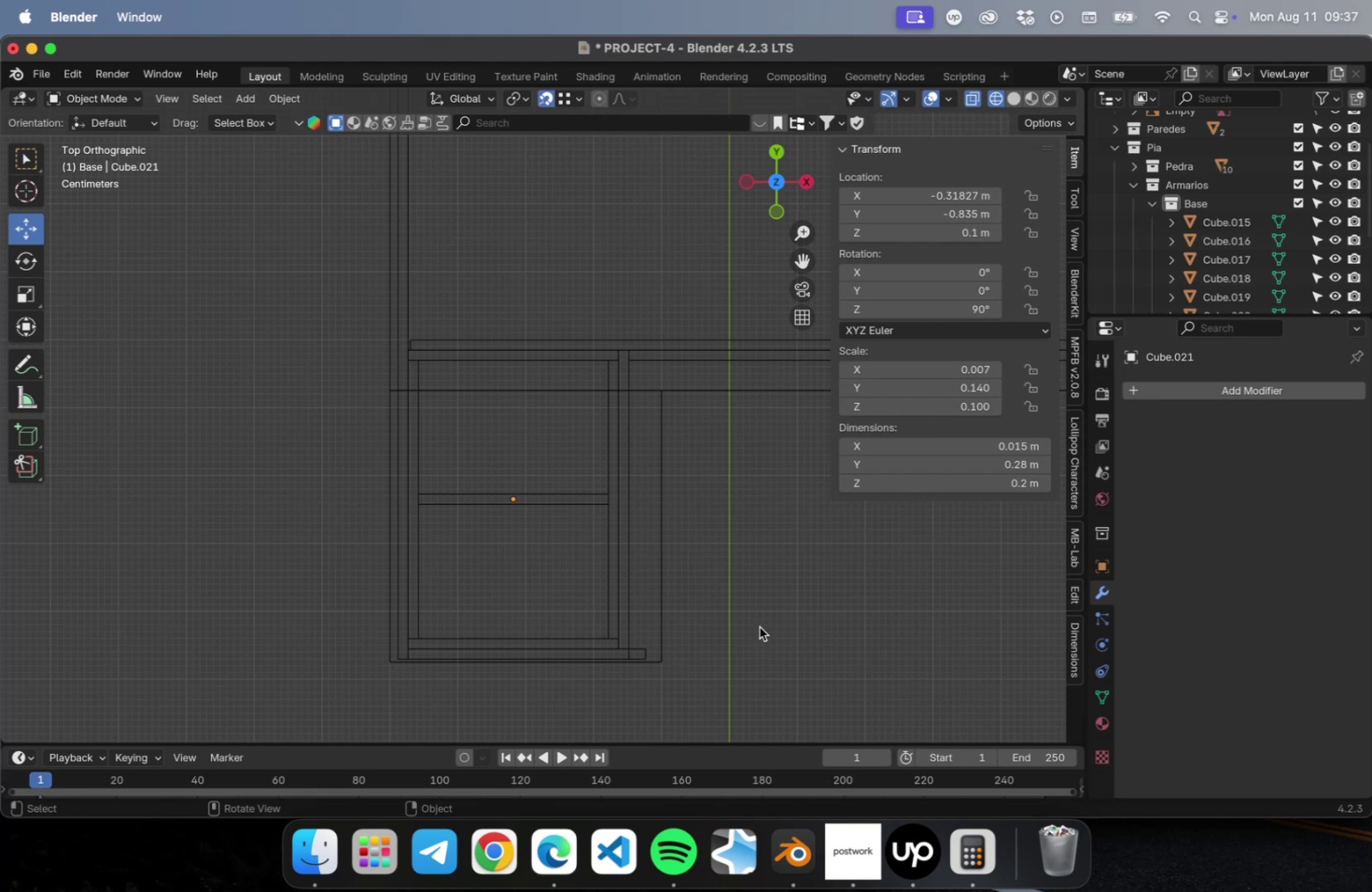 
key(Meta+S)
 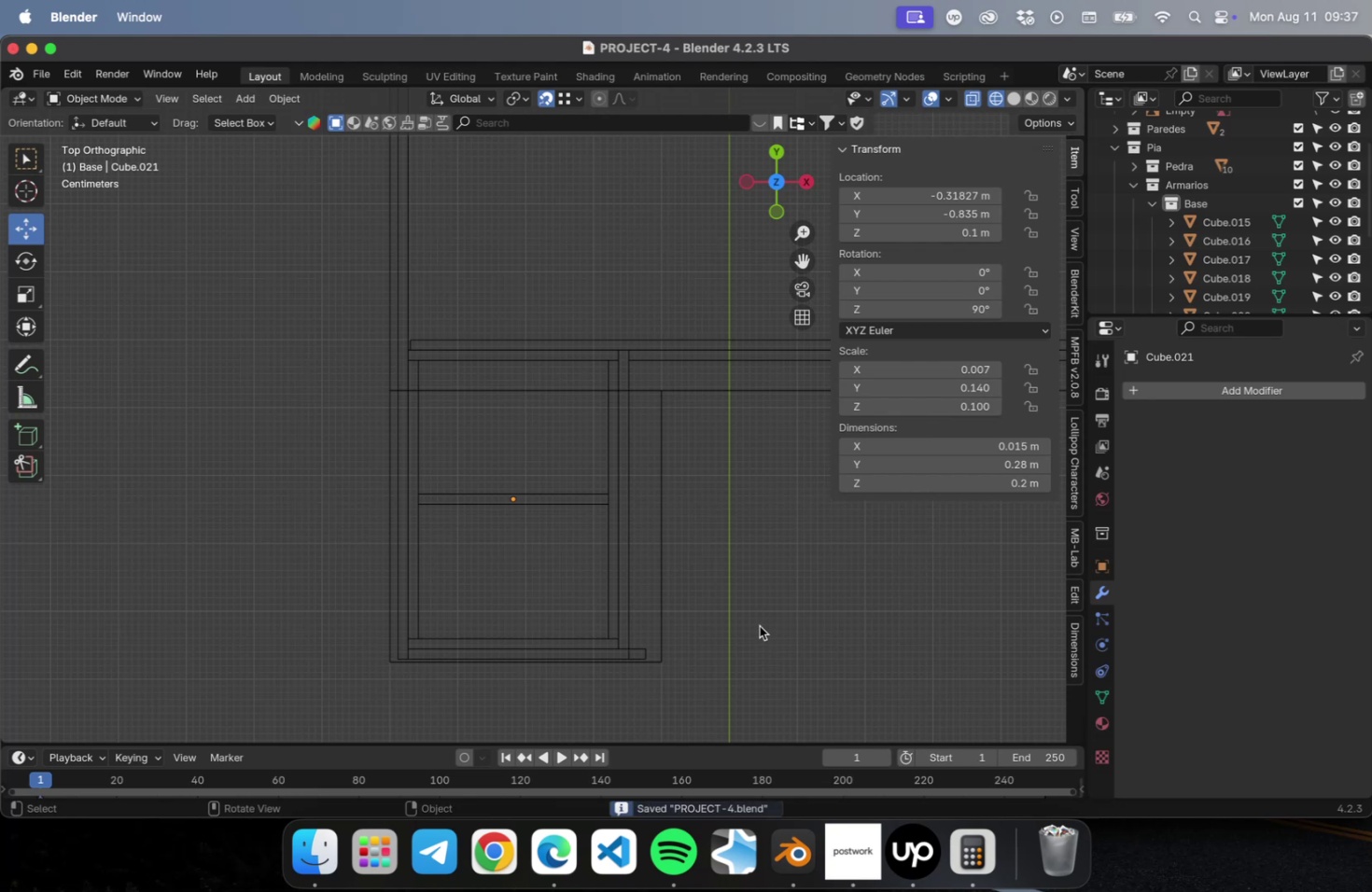 
key(Shift+ShiftLeft)
 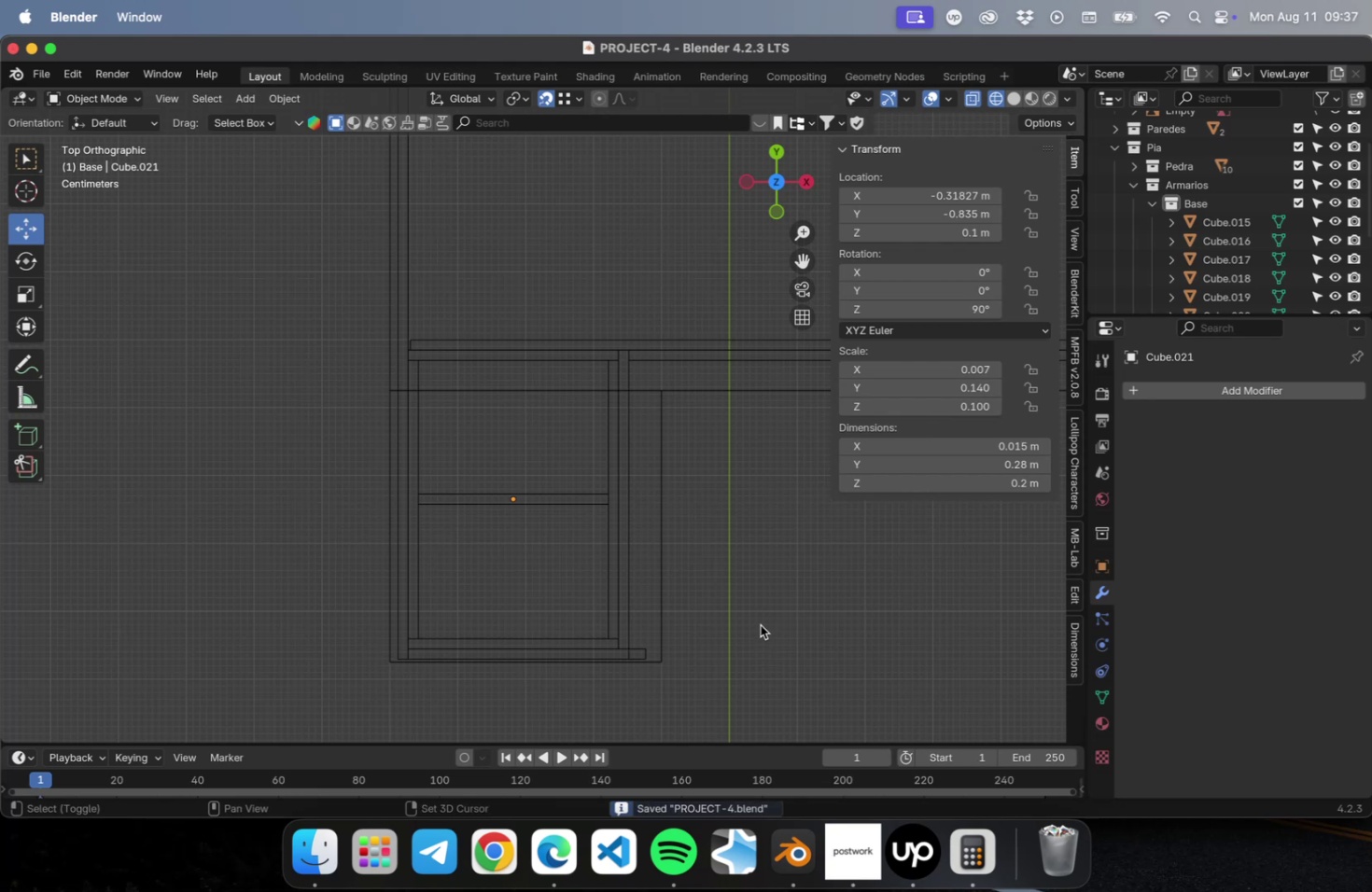 
scroll: coordinate [759, 620], scroll_direction: down, amount: 2.0
 